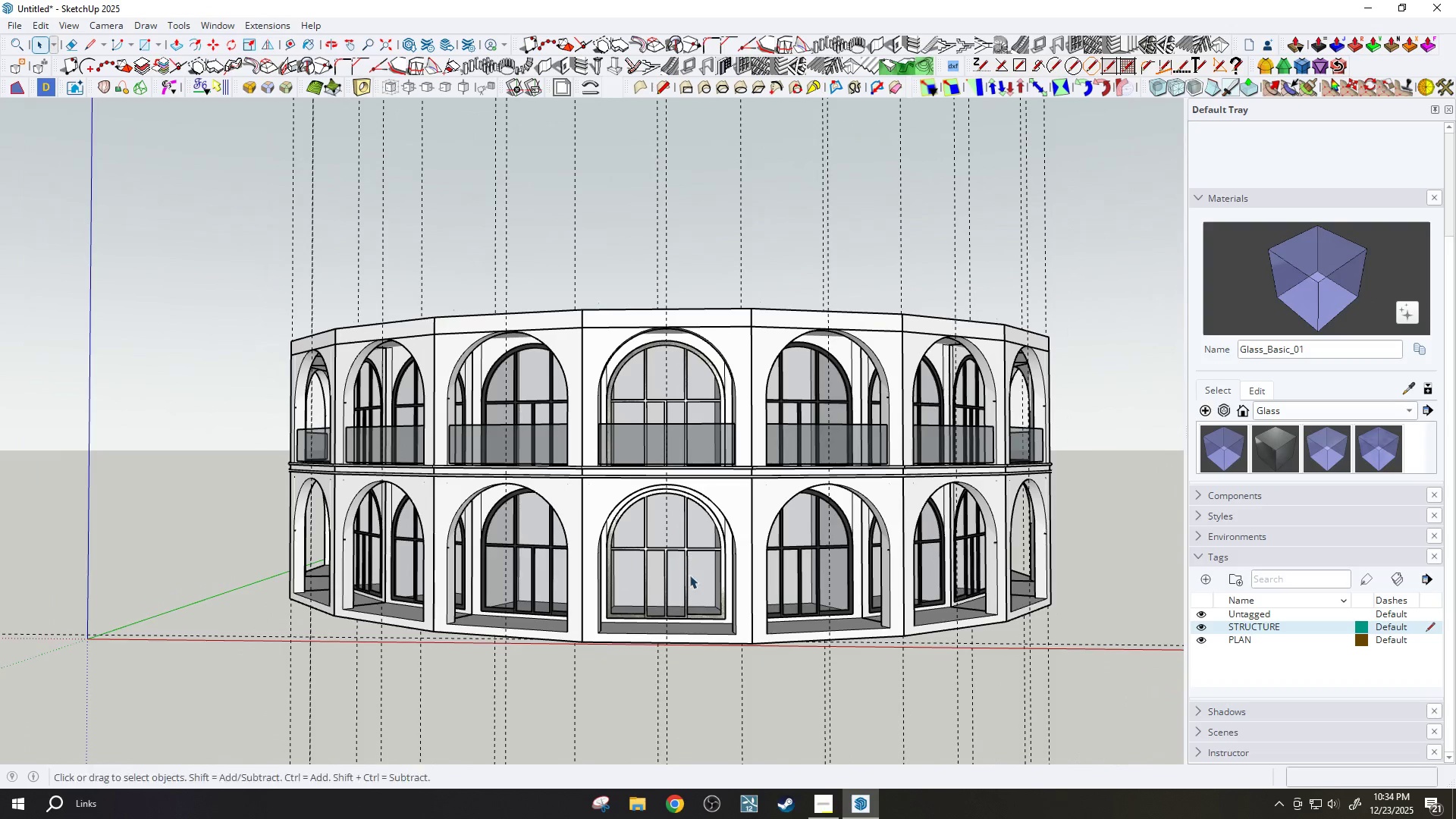 
wait(21.17)
 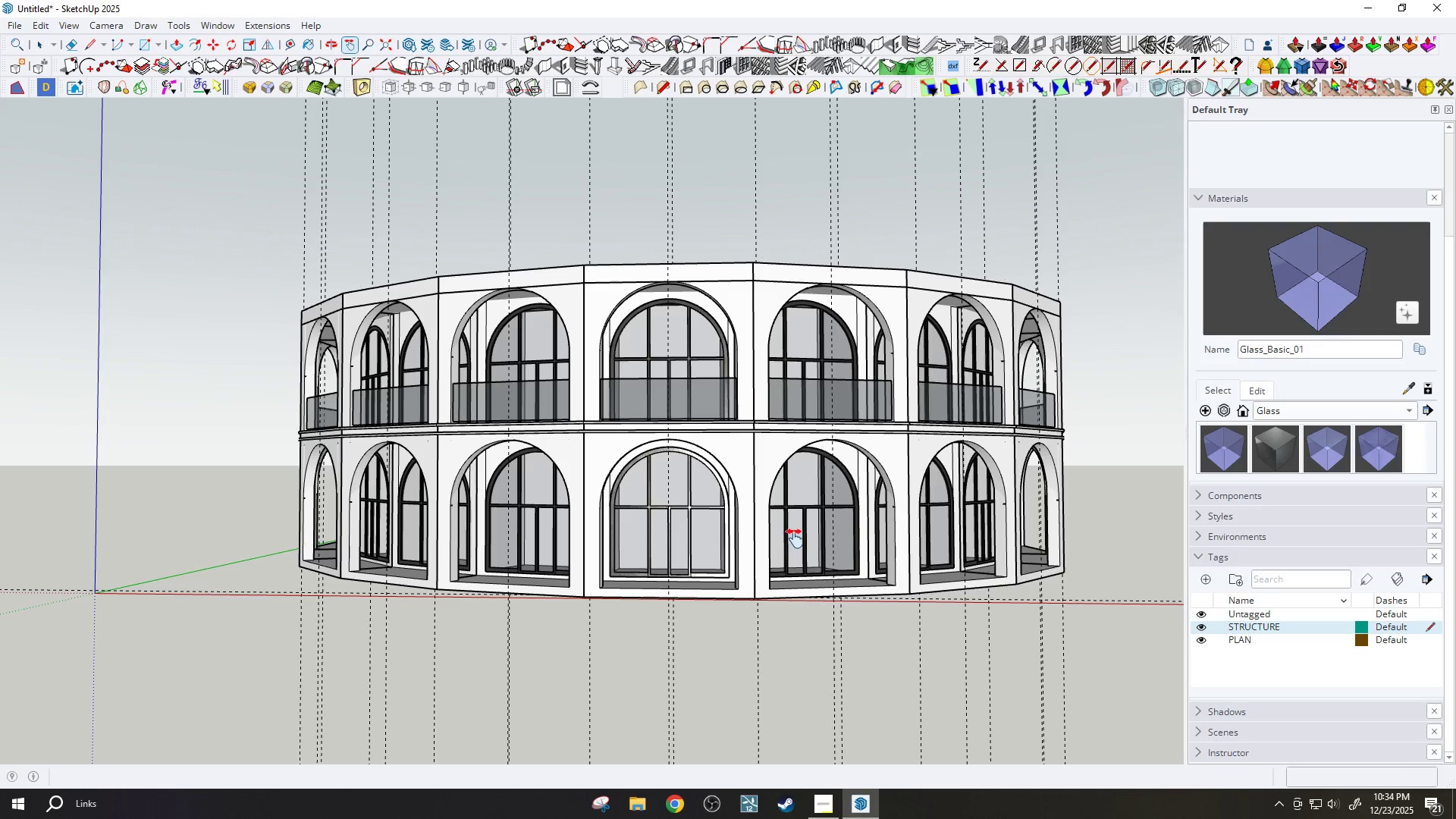 
scroll: coordinate [538, 448], scroll_direction: up, amount: 3.0
 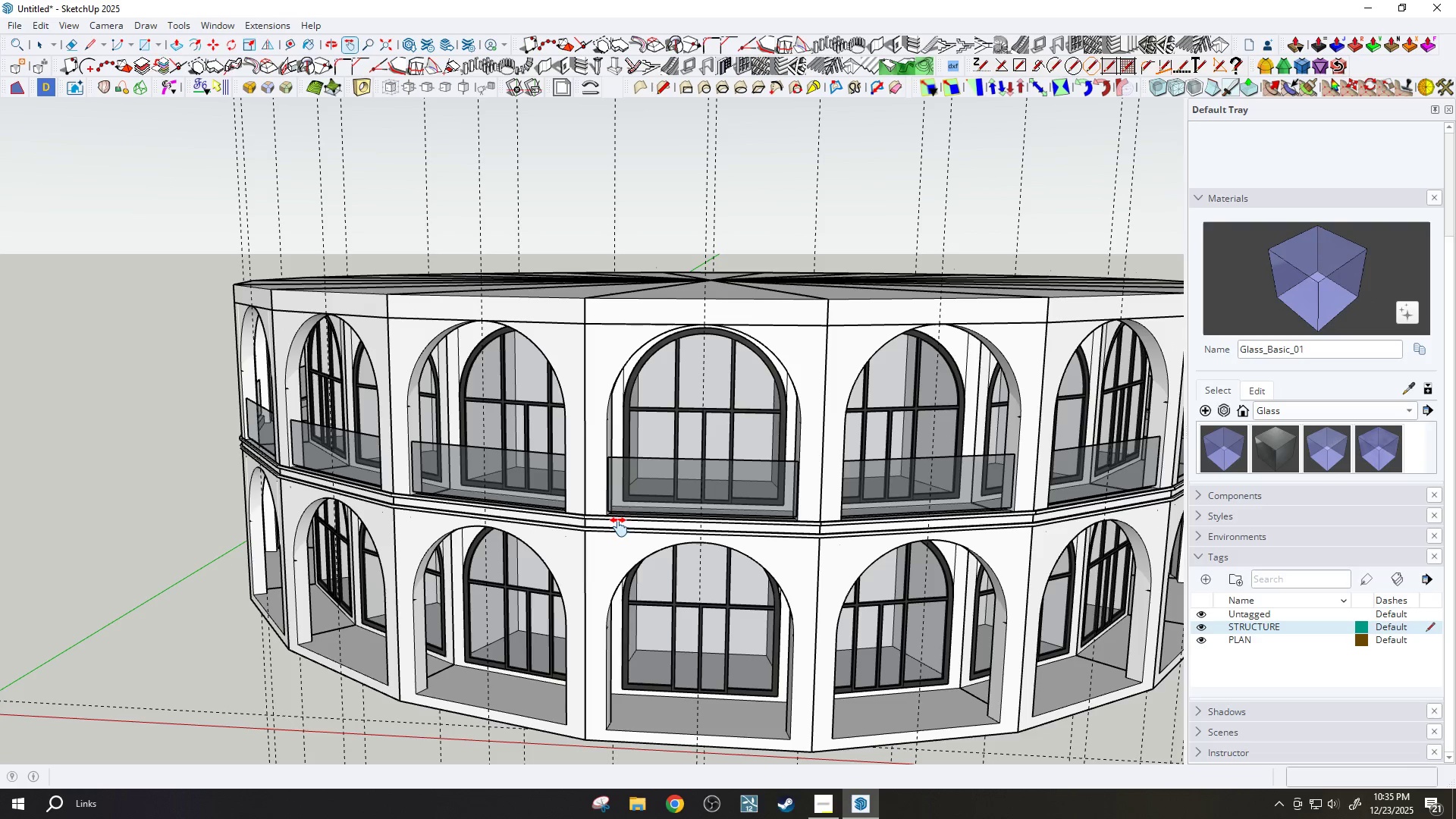 
wait(16.7)
 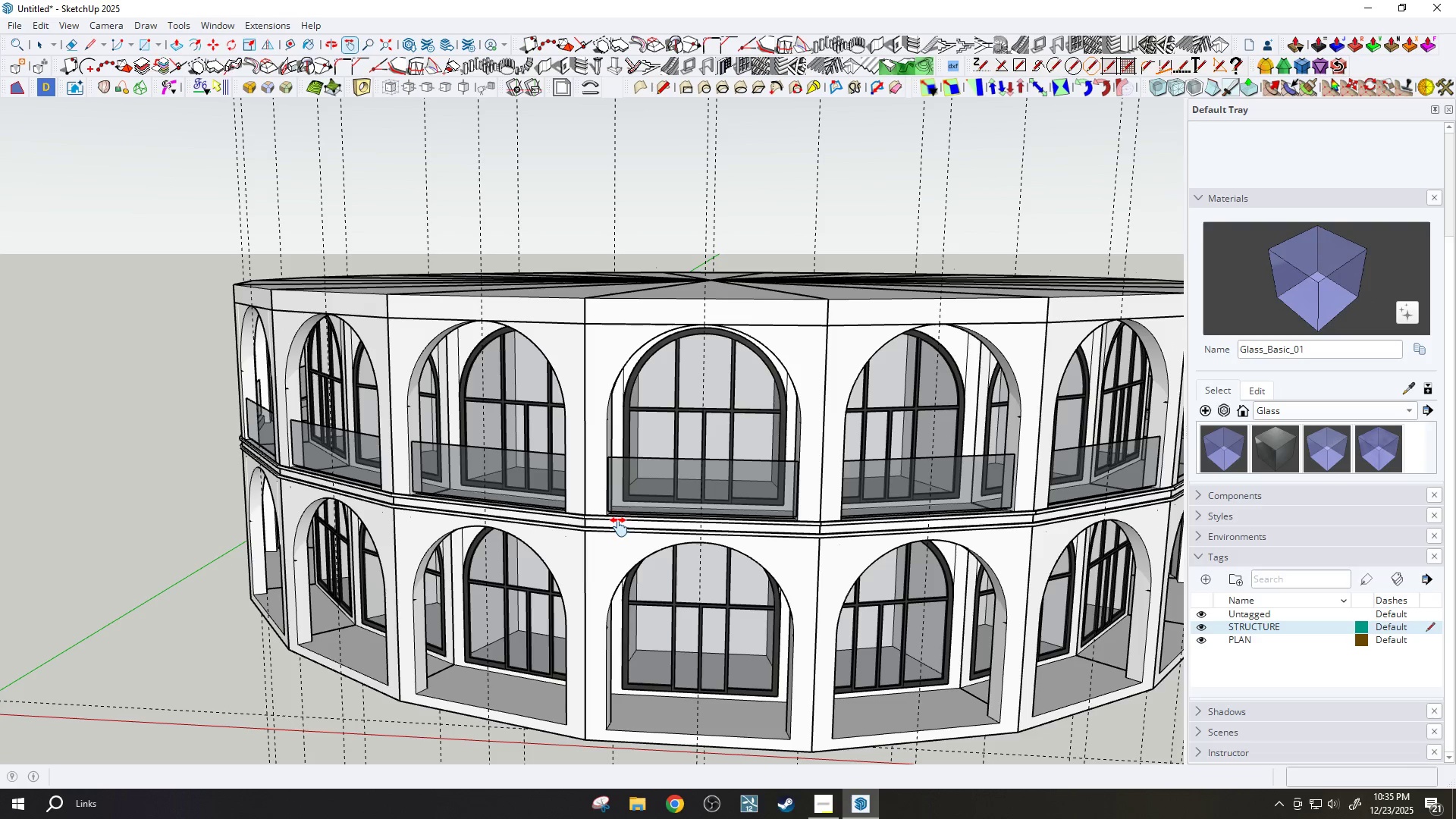 
scroll: coordinate [476, 422], scroll_direction: up, amount: 4.0
 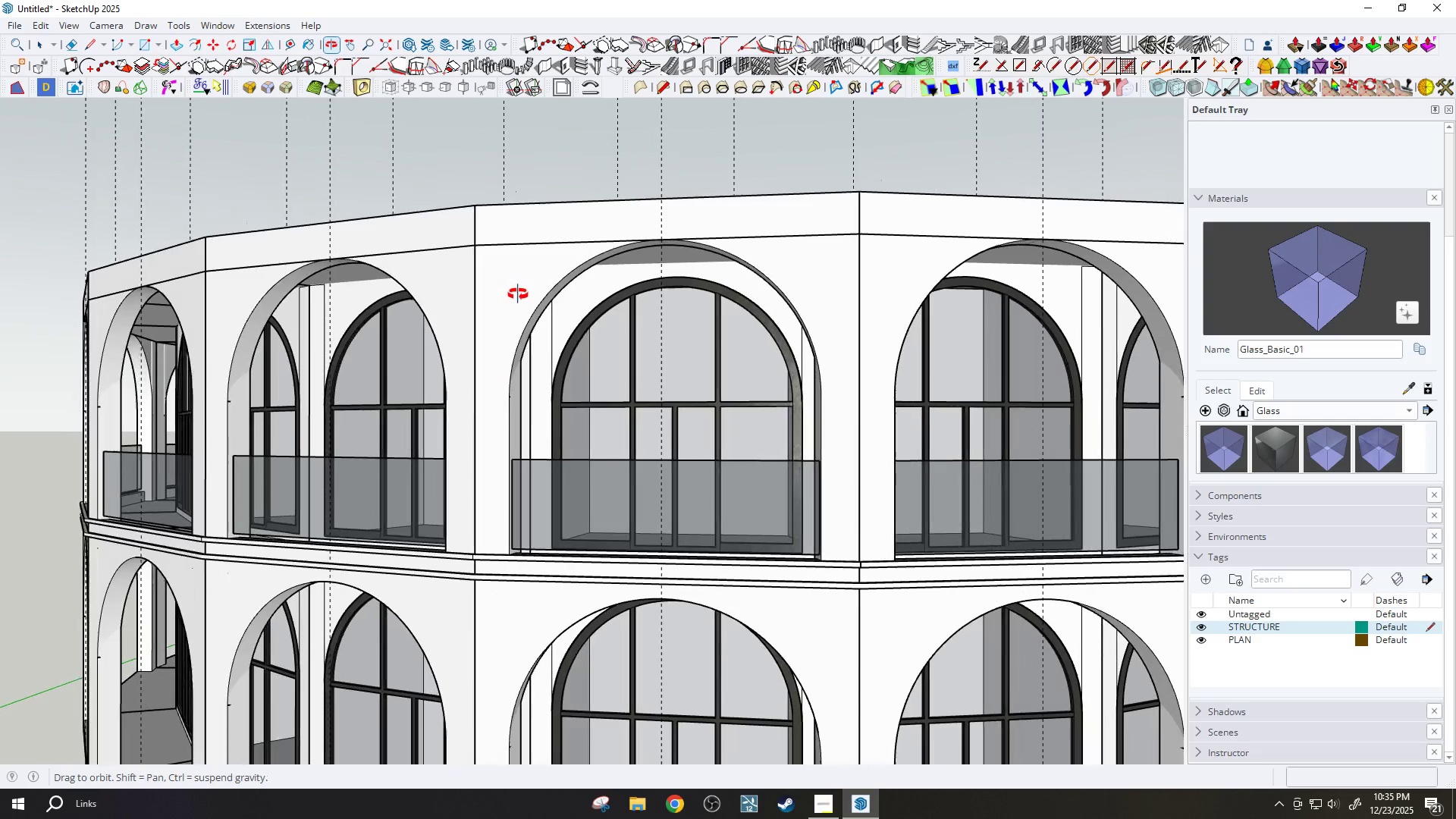 
wait(7.68)
 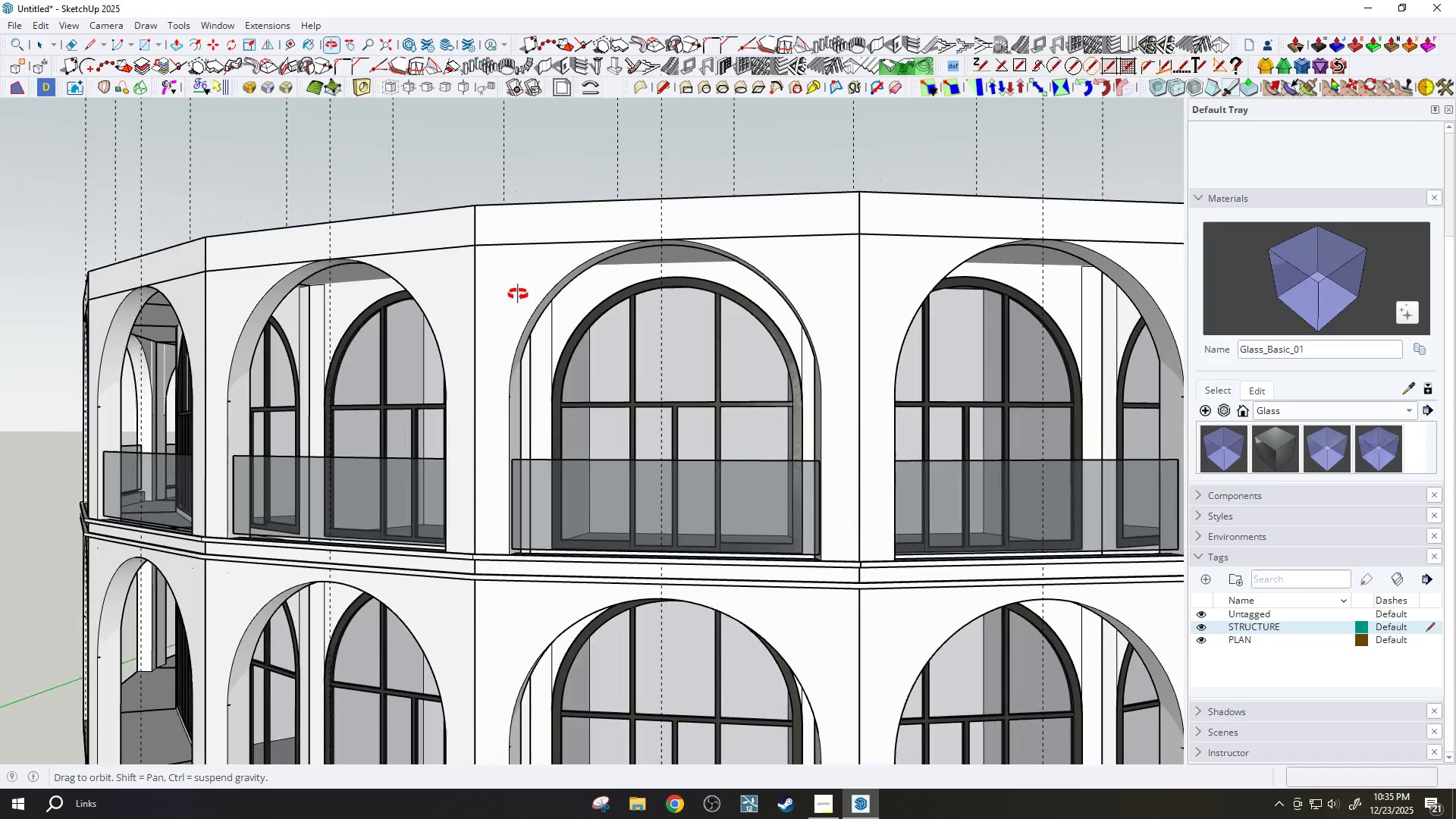 
scroll: coordinate [544, 639], scroll_direction: up, amount: 2.0
 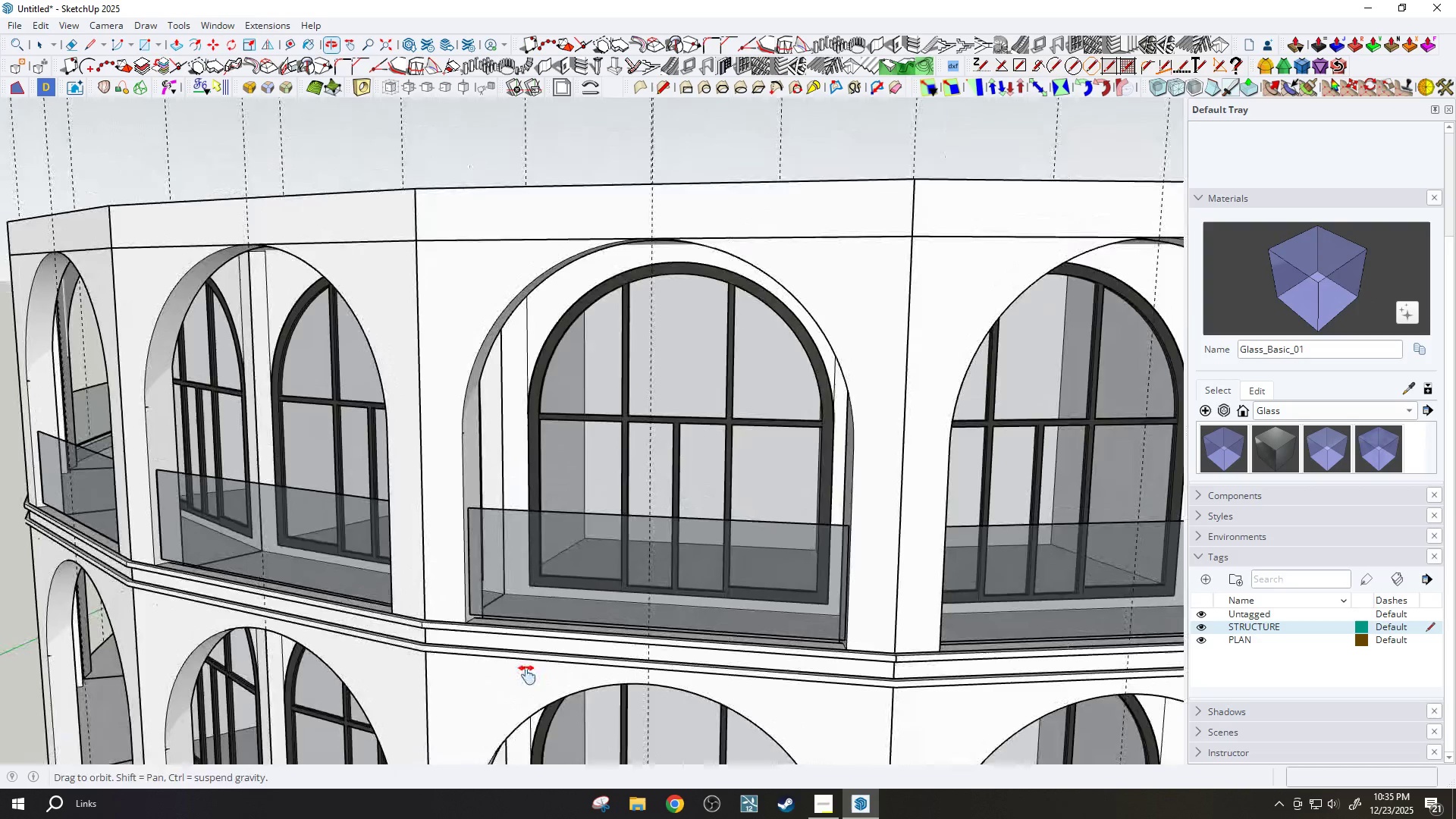 
key(Space)
 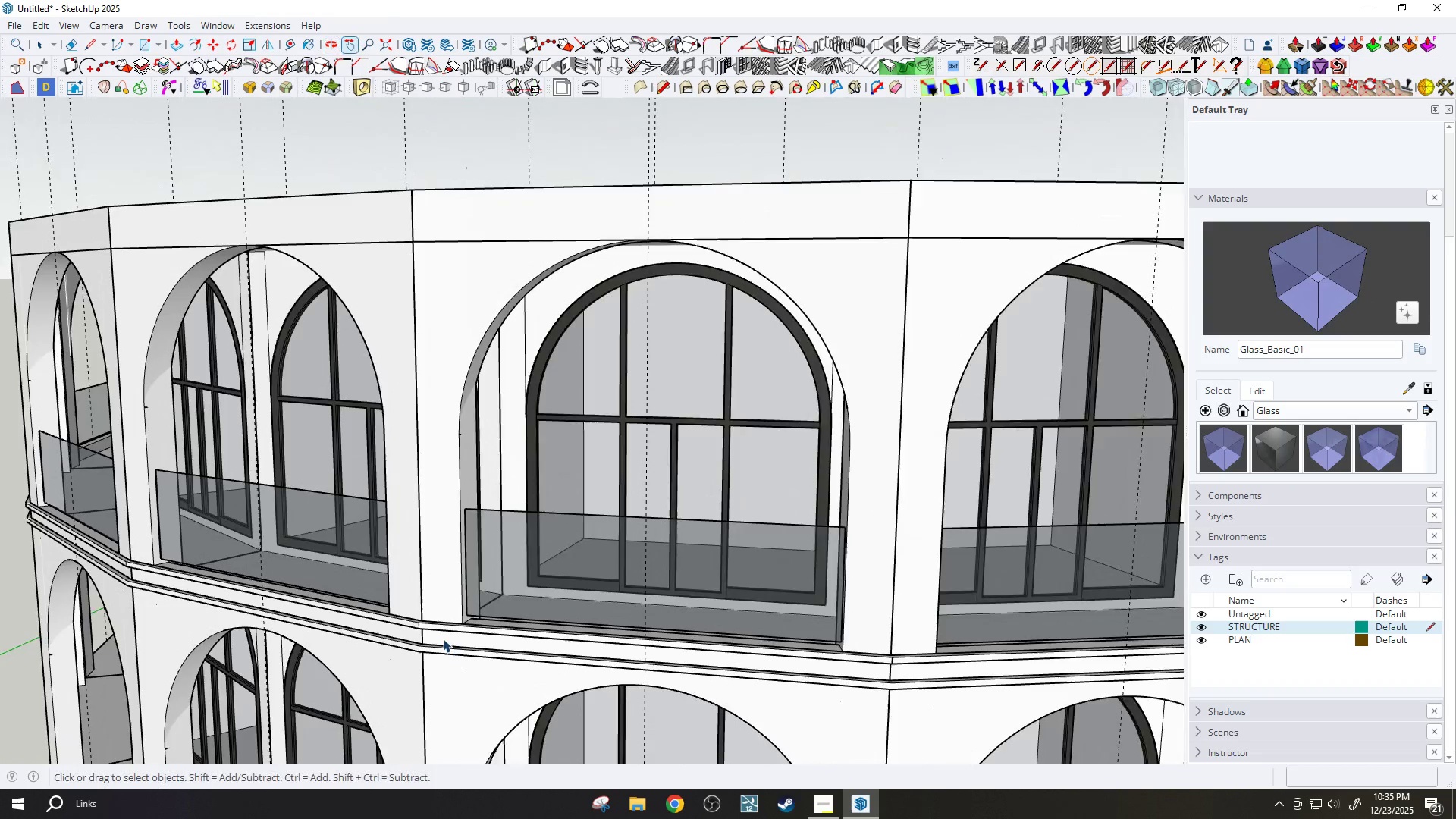 
left_click([439, 630])
 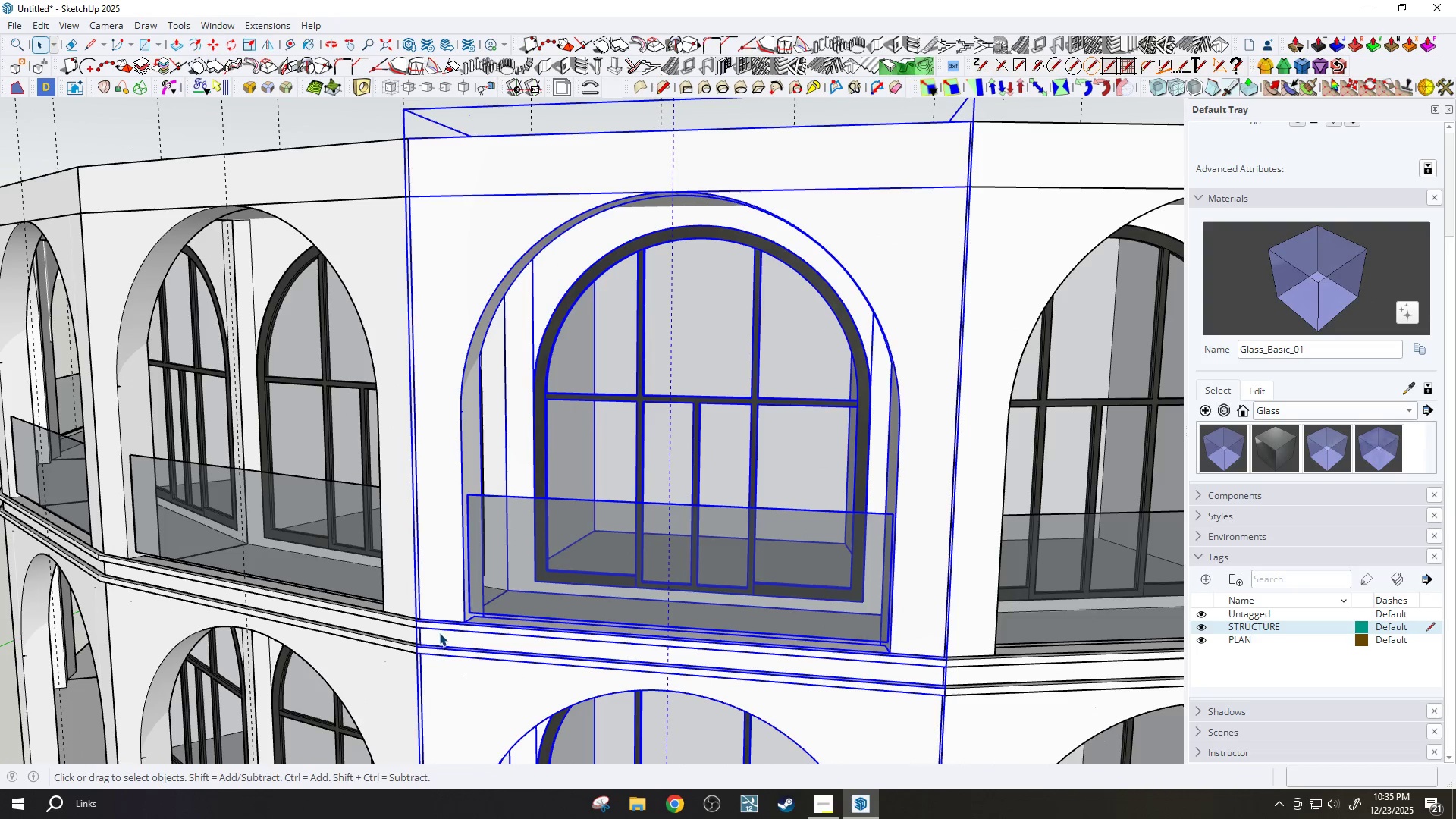 
scroll: coordinate [450, 640], scroll_direction: up, amount: 2.0
 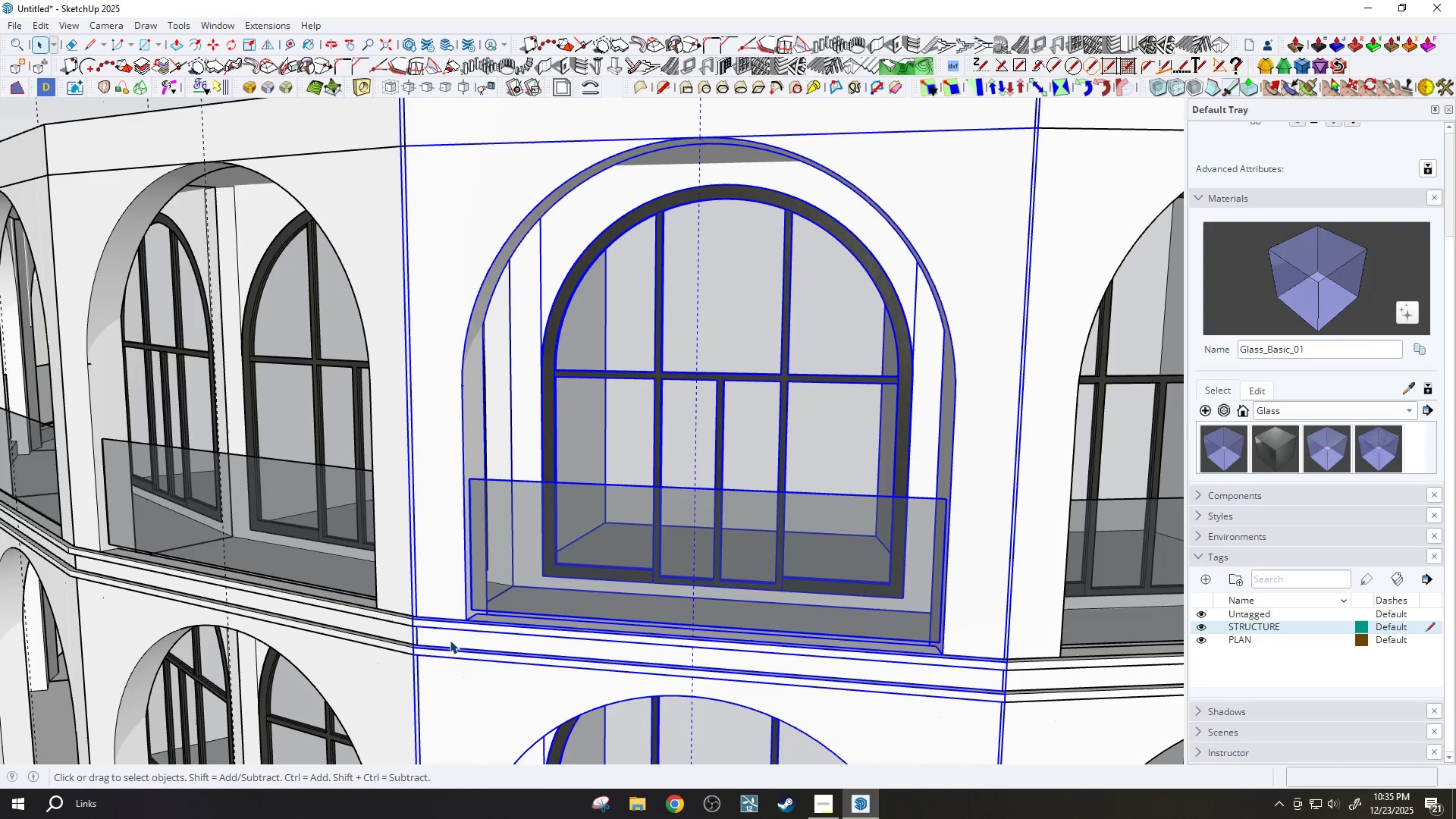 
double_click([450, 640])
 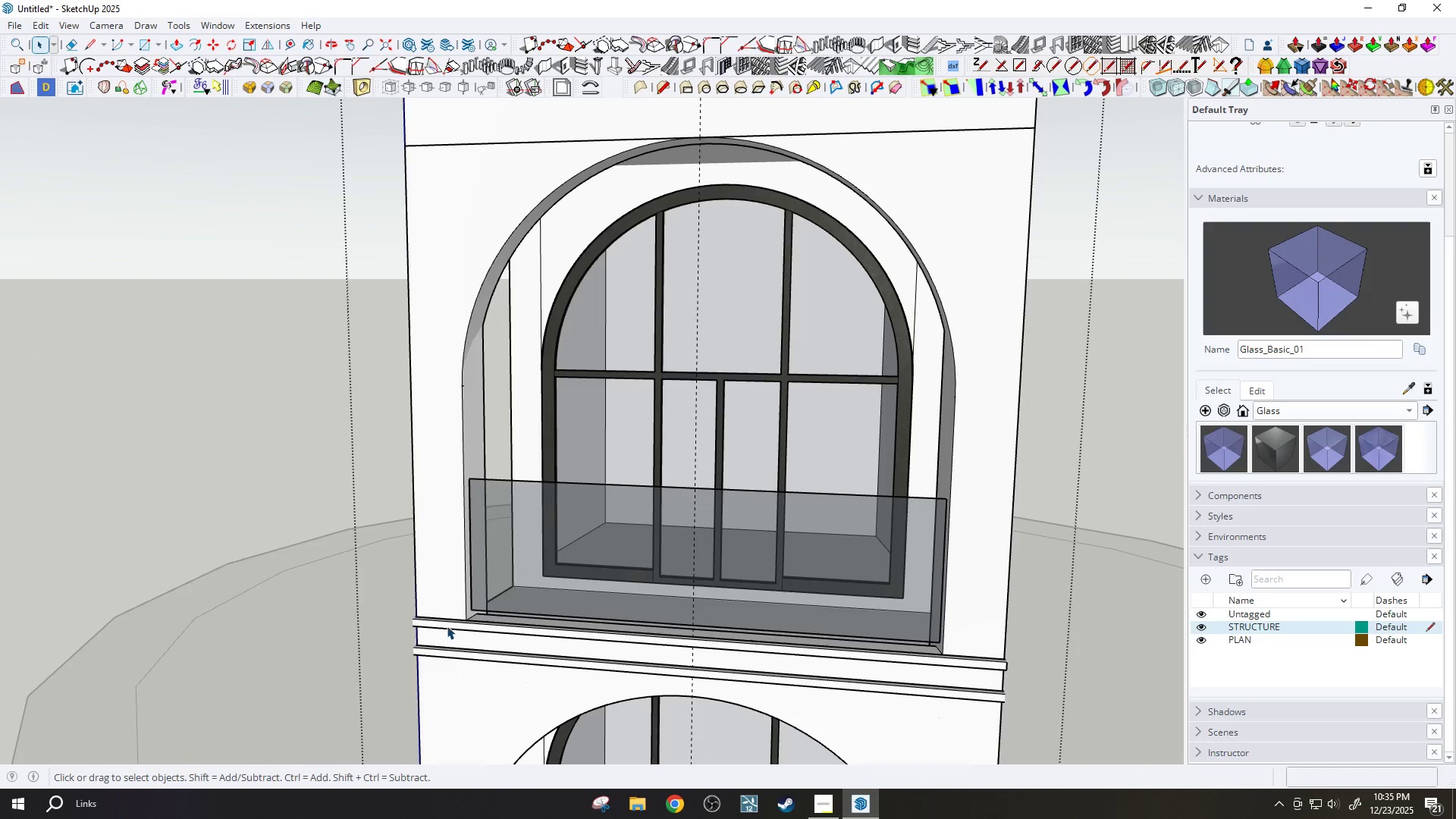 
triple_click([446, 624])
 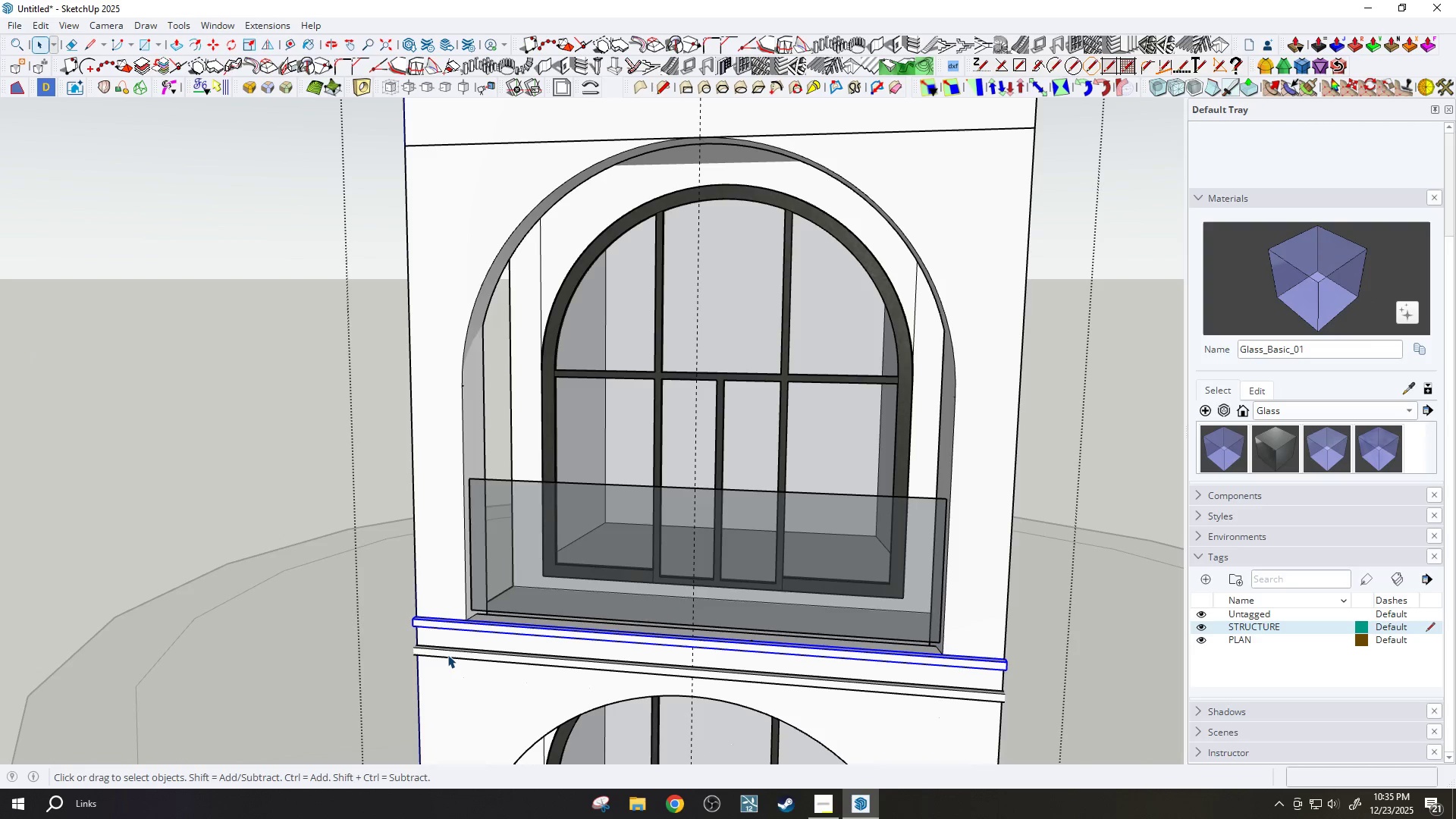 
hold_key(key=ControlLeft, duration=0.36)
left_click([447, 654])
 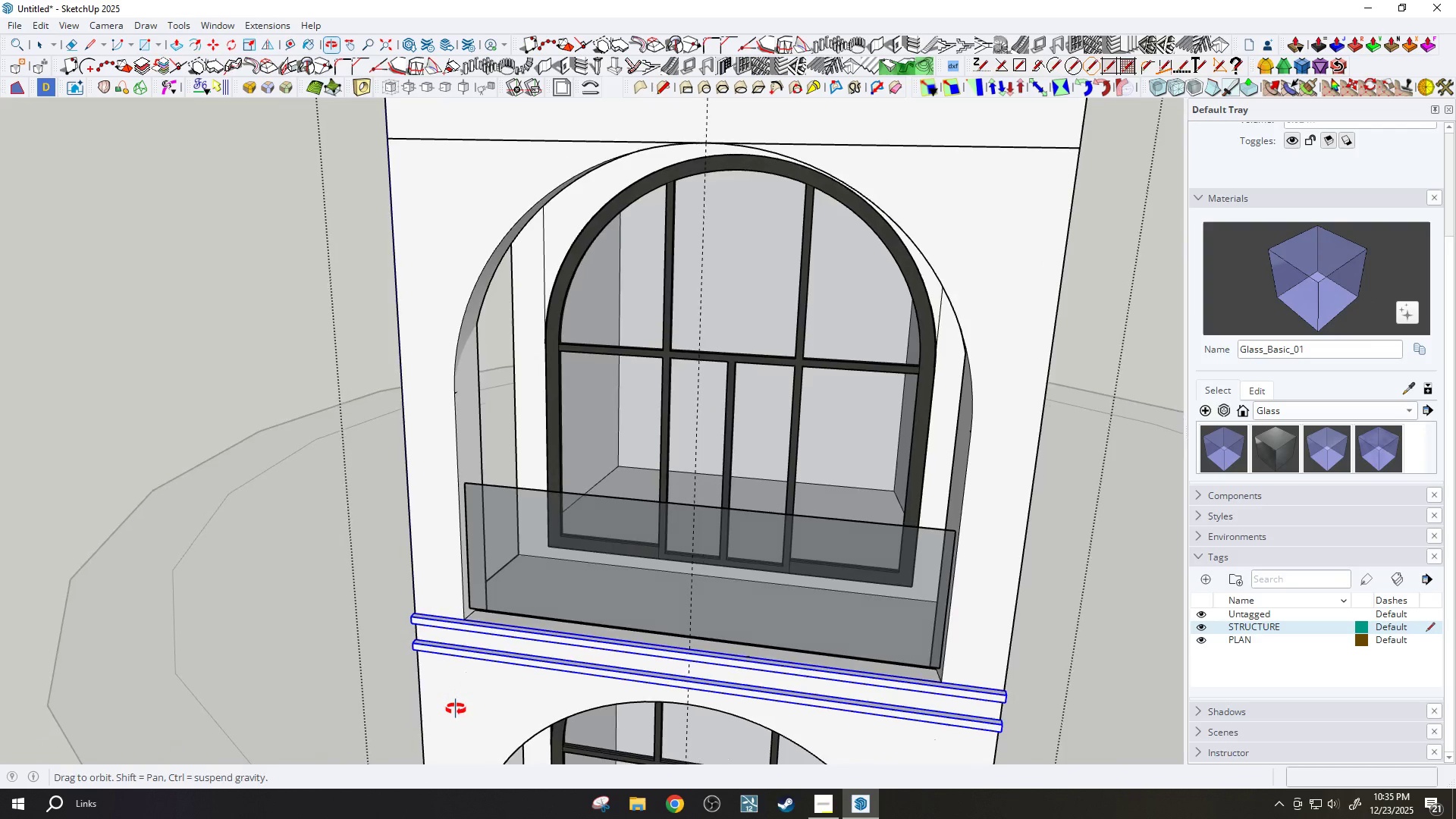 
scroll: coordinate [555, 543], scroll_direction: down, amount: 6.0
 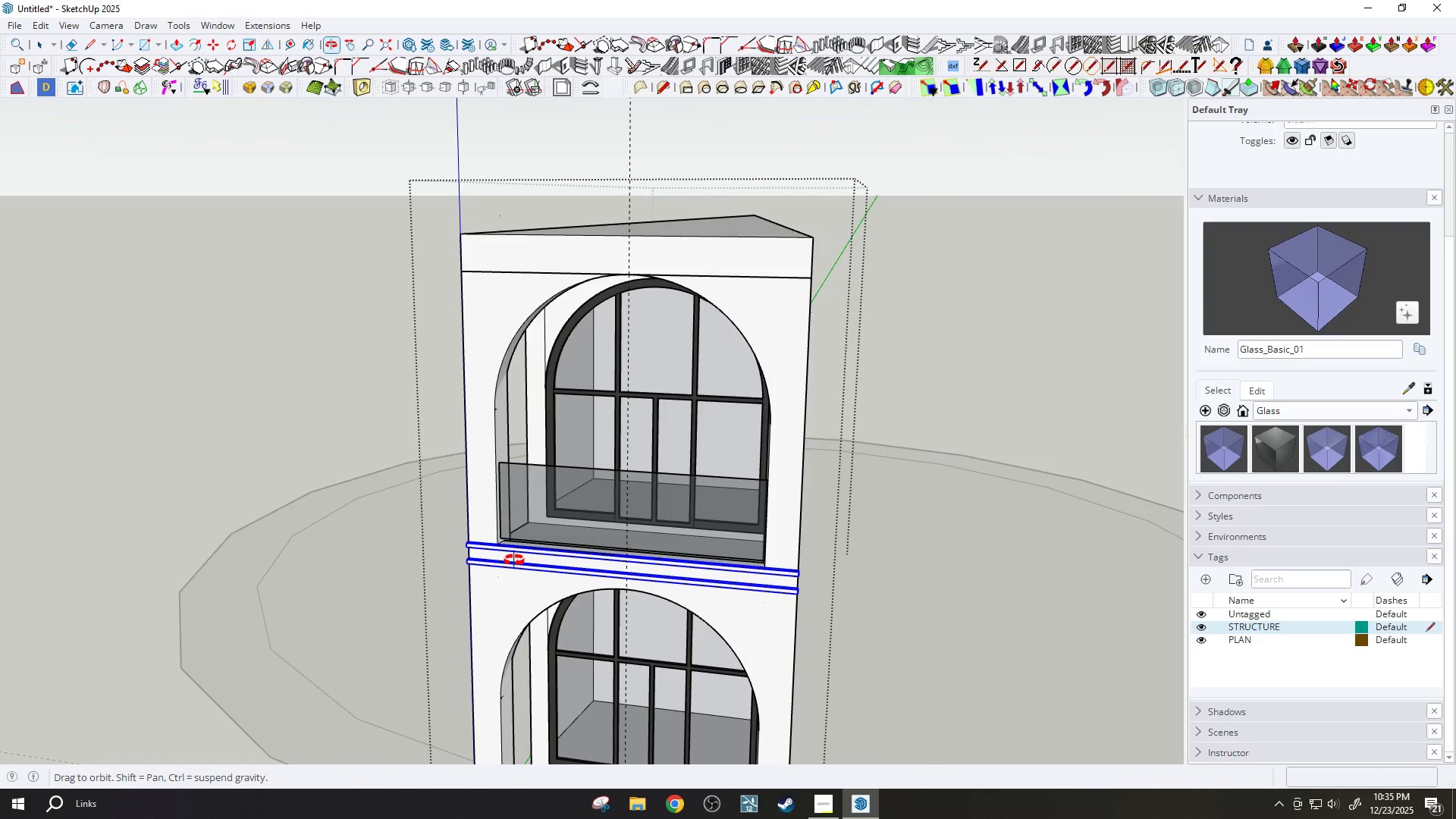 
scroll: coordinate [482, 529], scroll_direction: up, amount: 5.0
 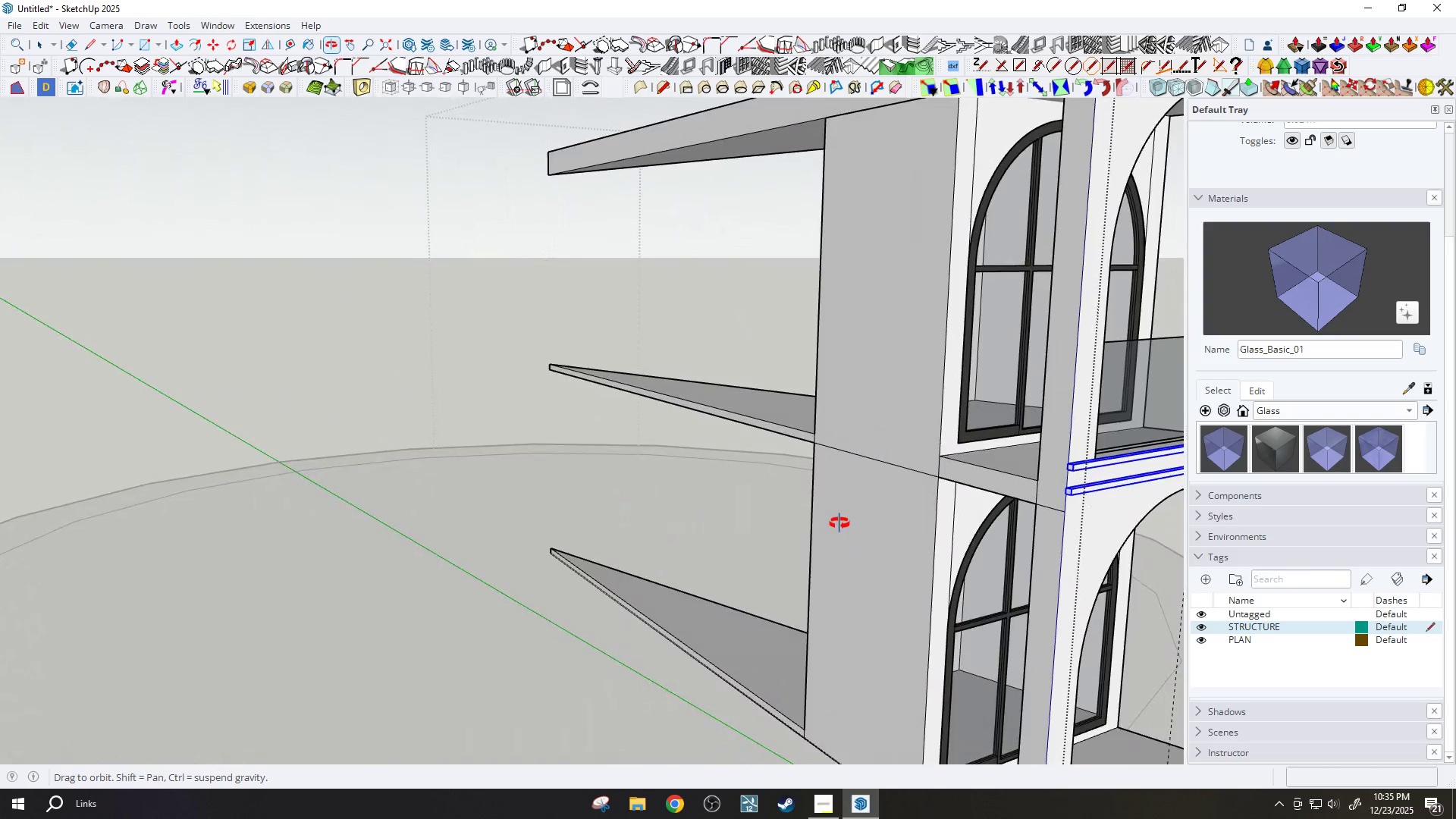 
scroll: coordinate [742, 619], scroll_direction: down, amount: 4.0
 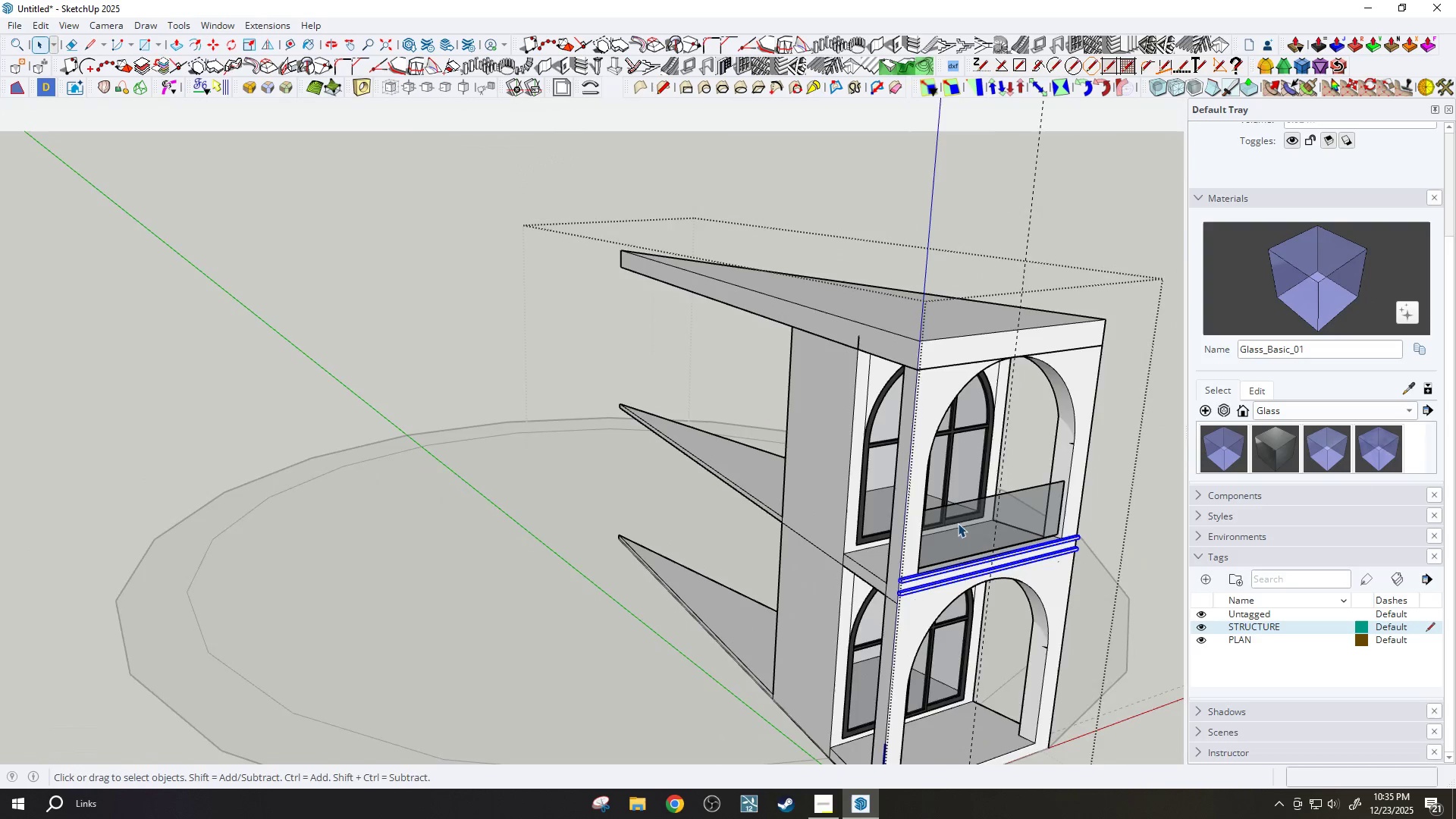 
key(M)
 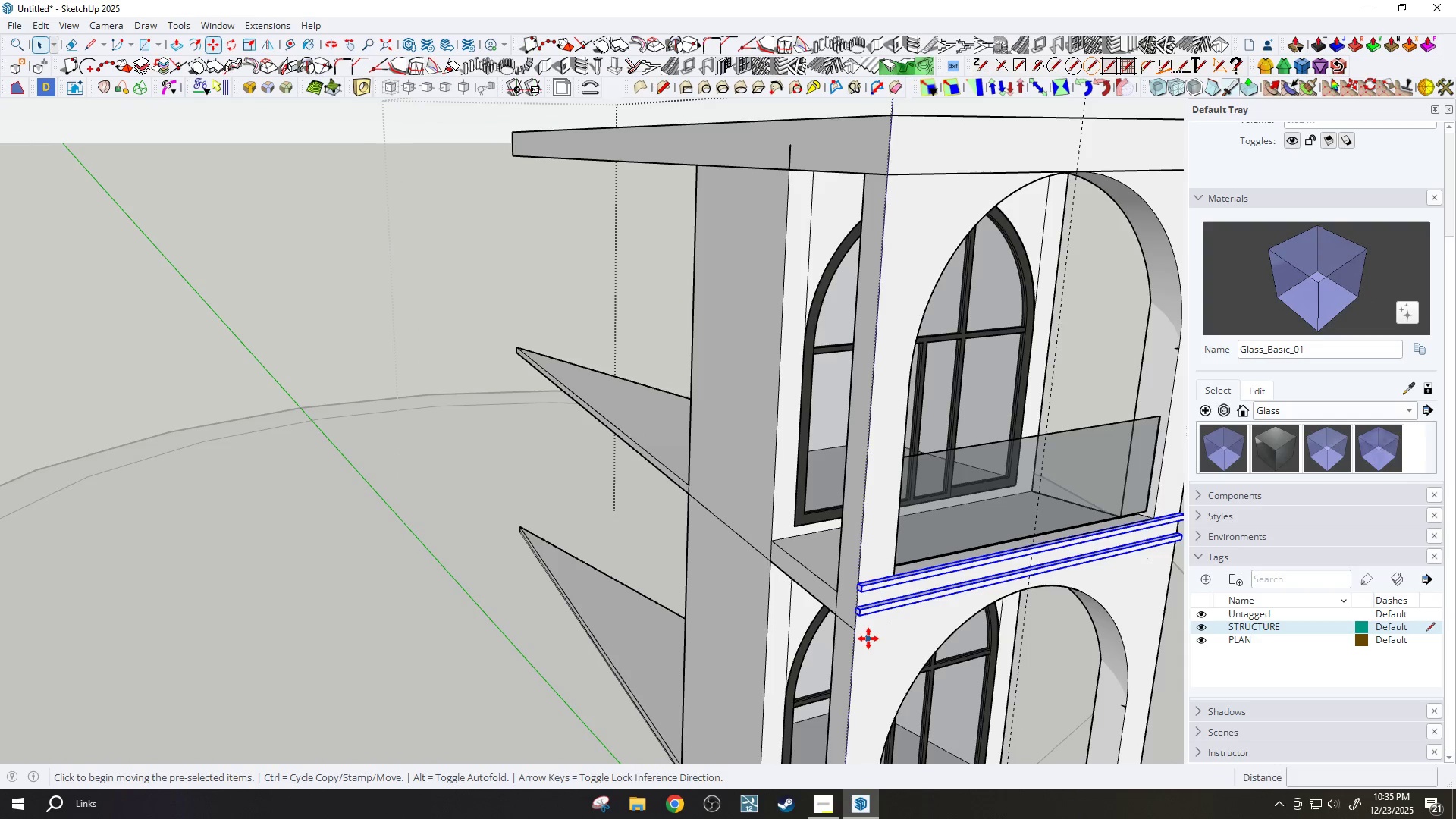 
scroll: coordinate [880, 644], scroll_direction: up, amount: 6.0
 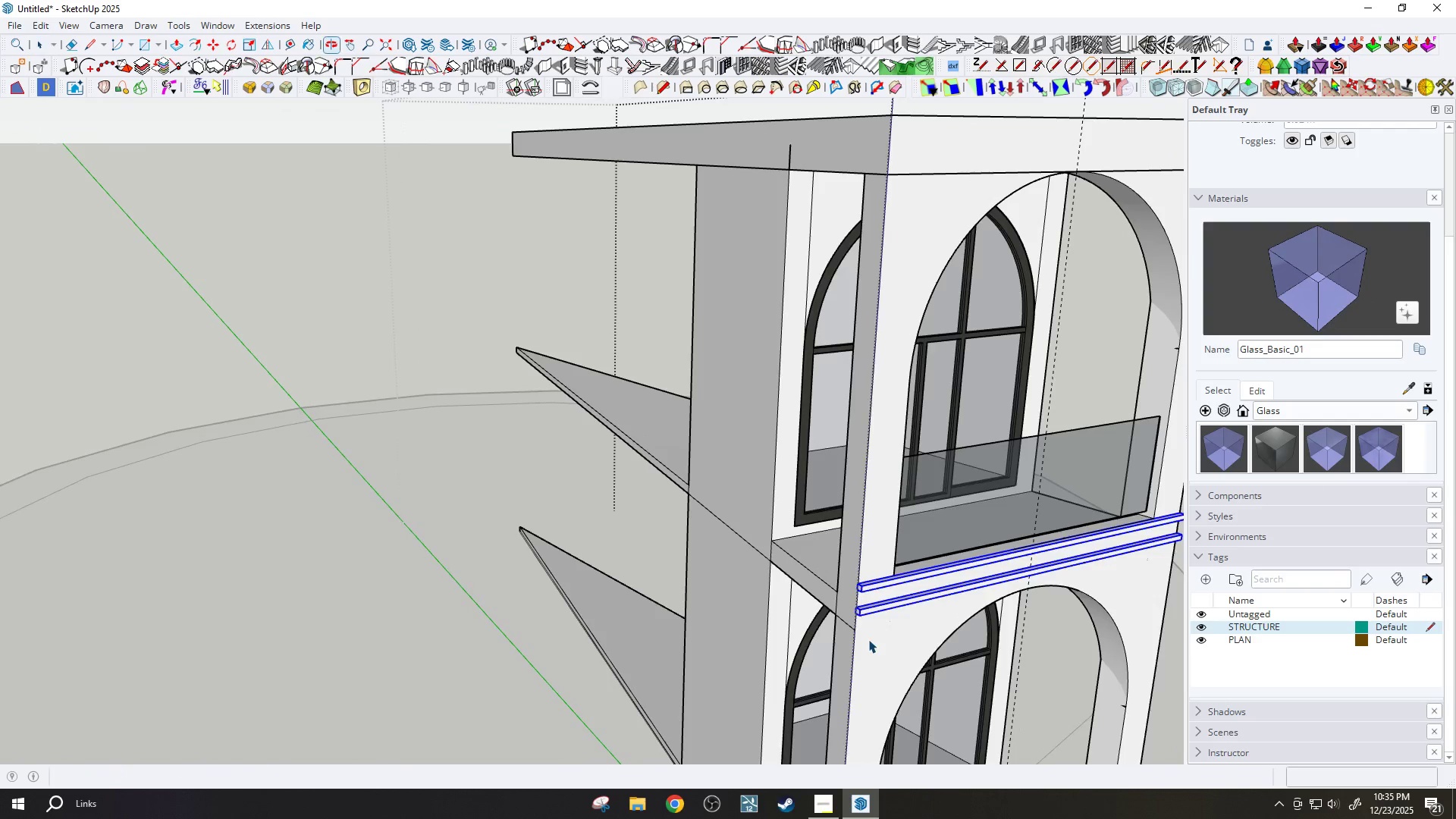 
key(Control+ControlLeft)
 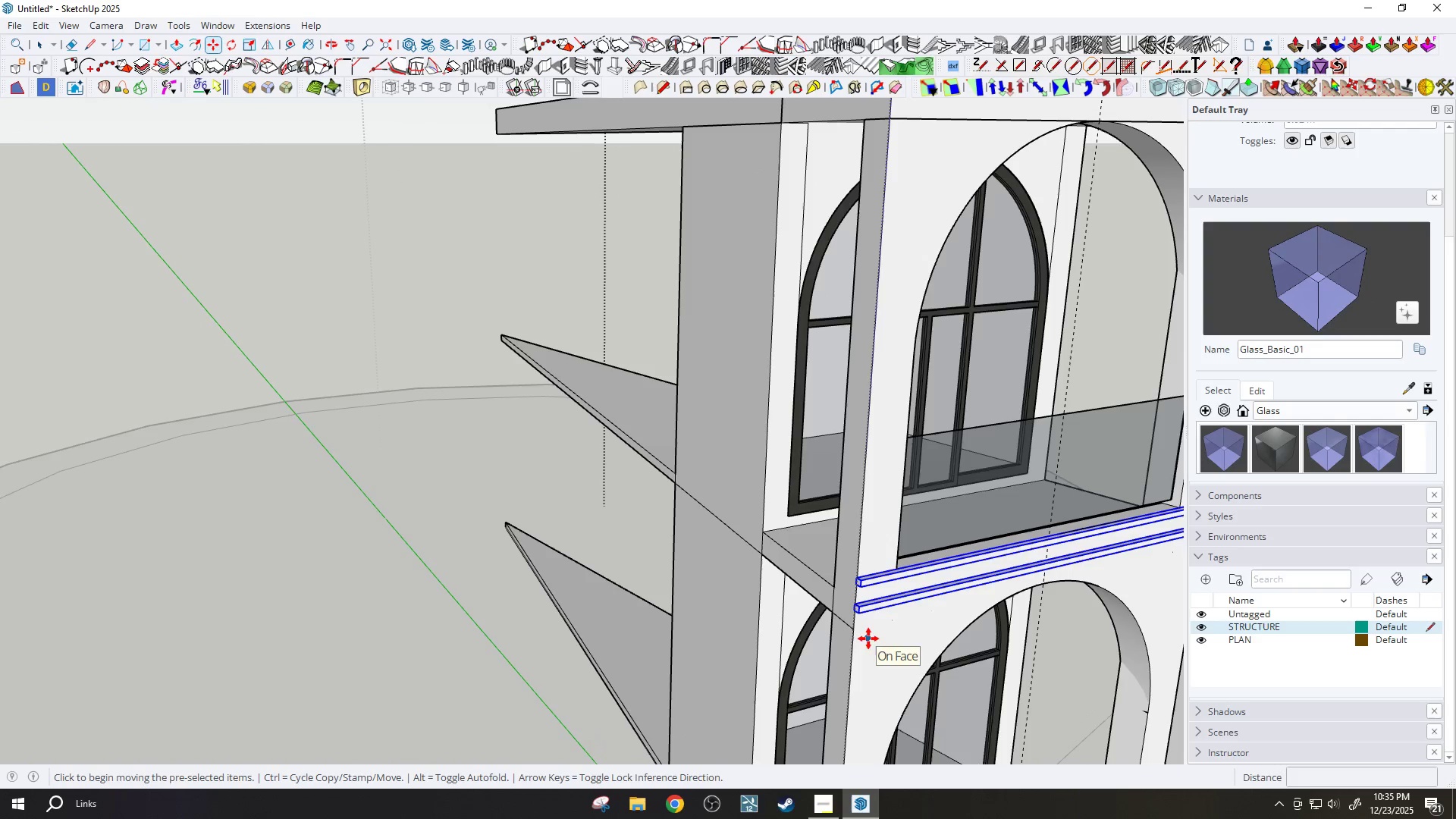 
scroll: coordinate [868, 639], scroll_direction: up, amount: 1.0
 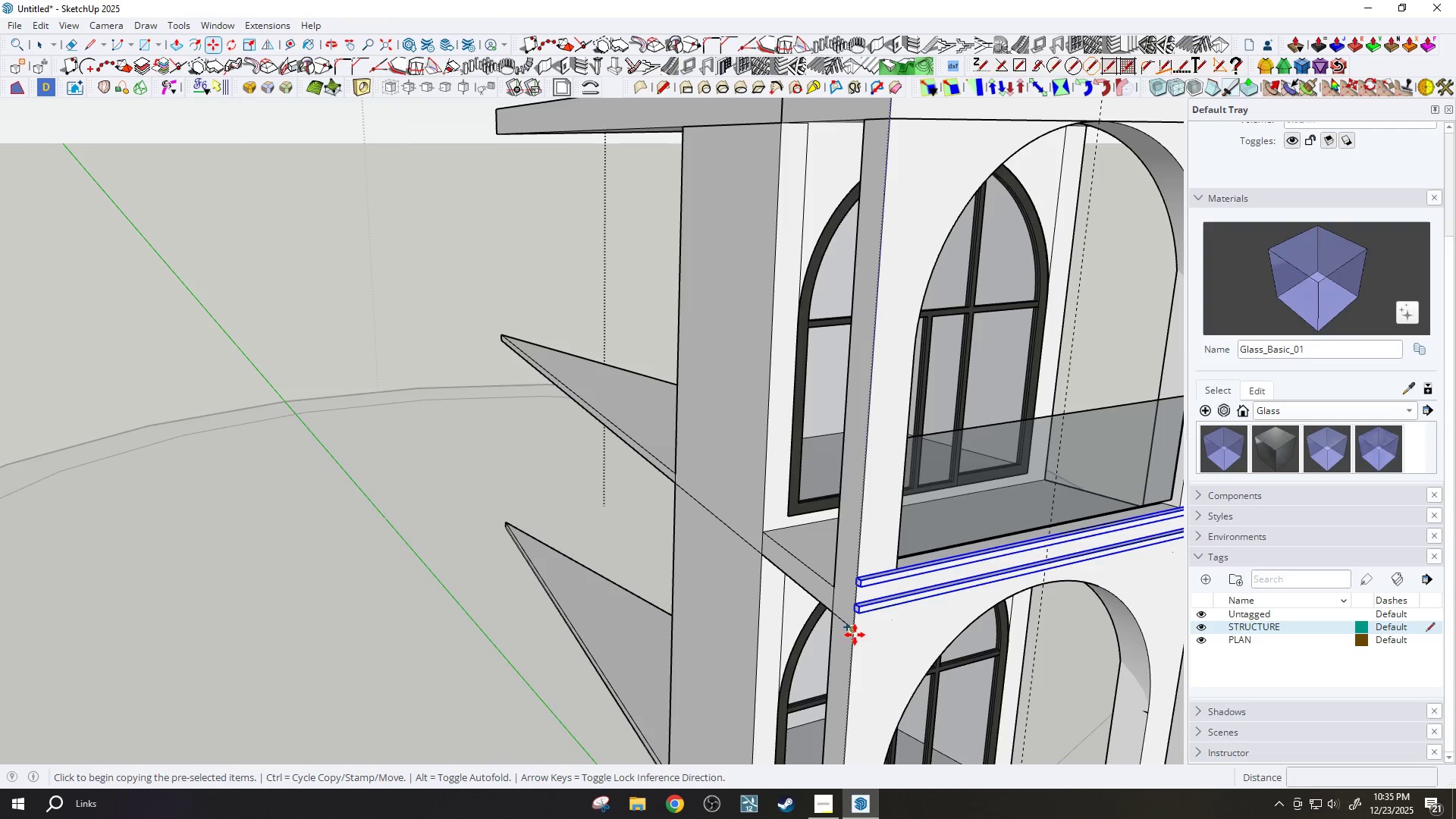 
scroll: coordinate [855, 633], scroll_direction: down, amount: 4.0
 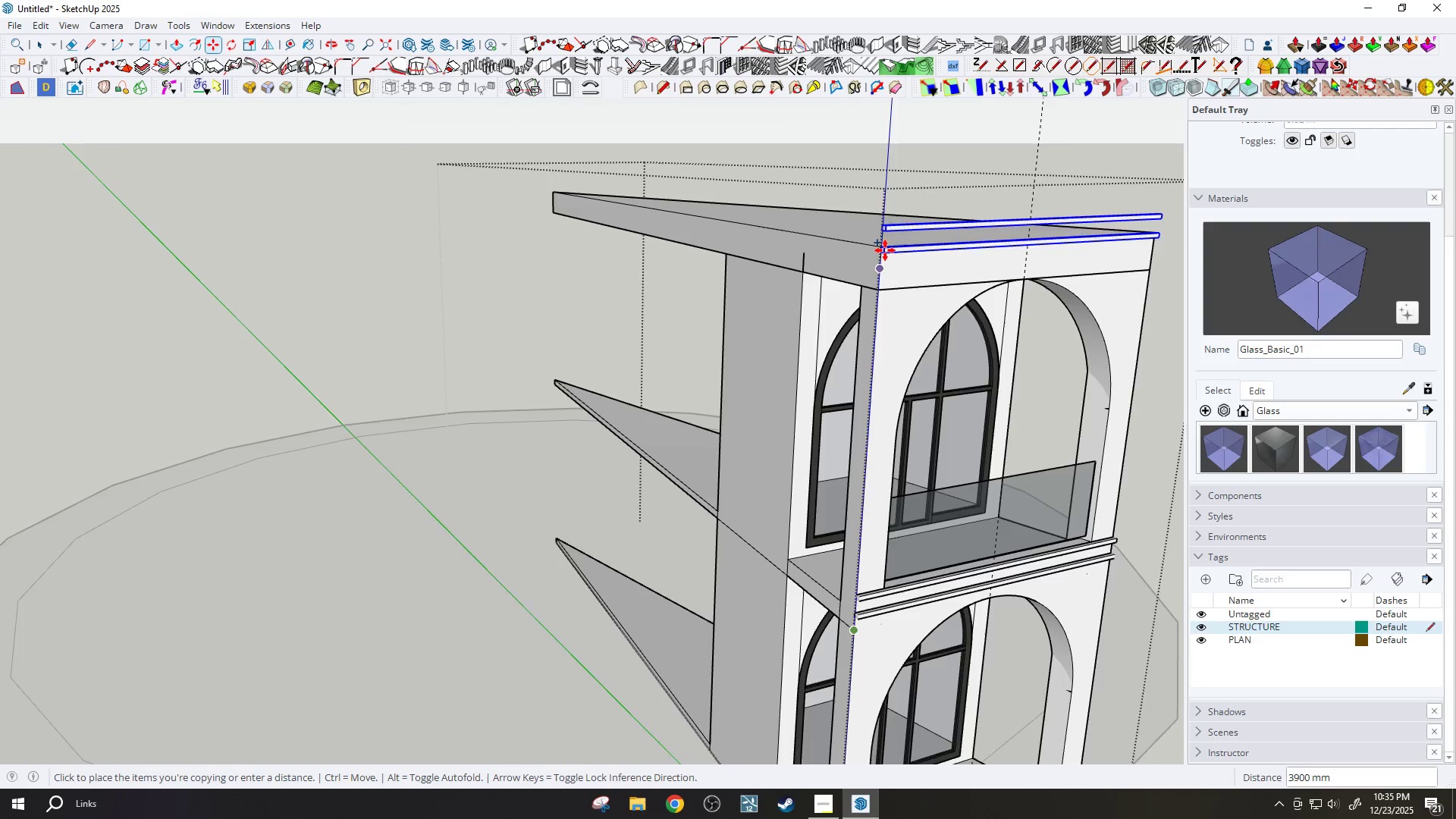 
scroll: coordinate [885, 267], scroll_direction: up, amount: 3.0
 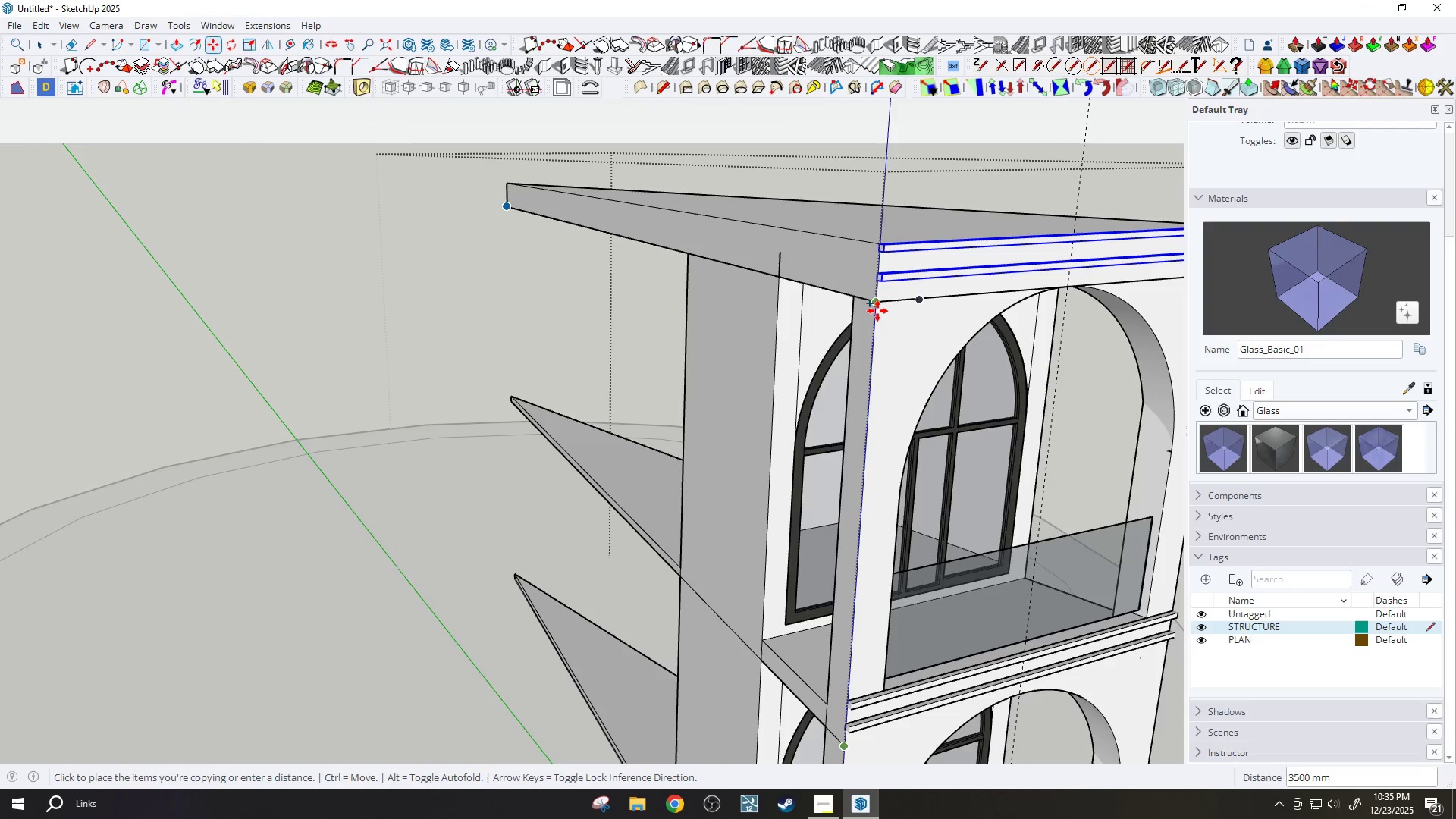 
left_click([877, 311])
 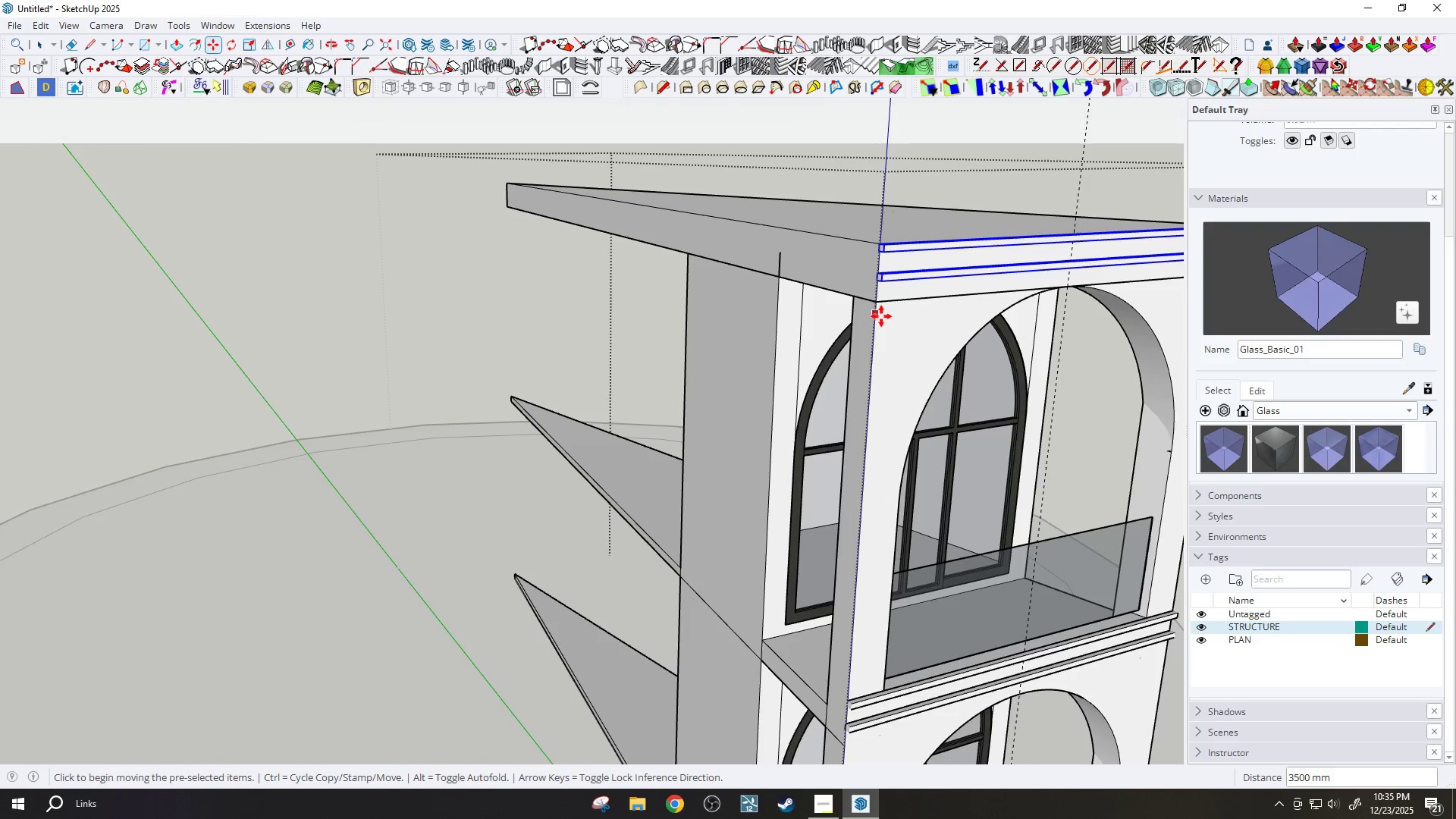 
scroll: coordinate [752, 228], scroll_direction: down, amount: 5.0
 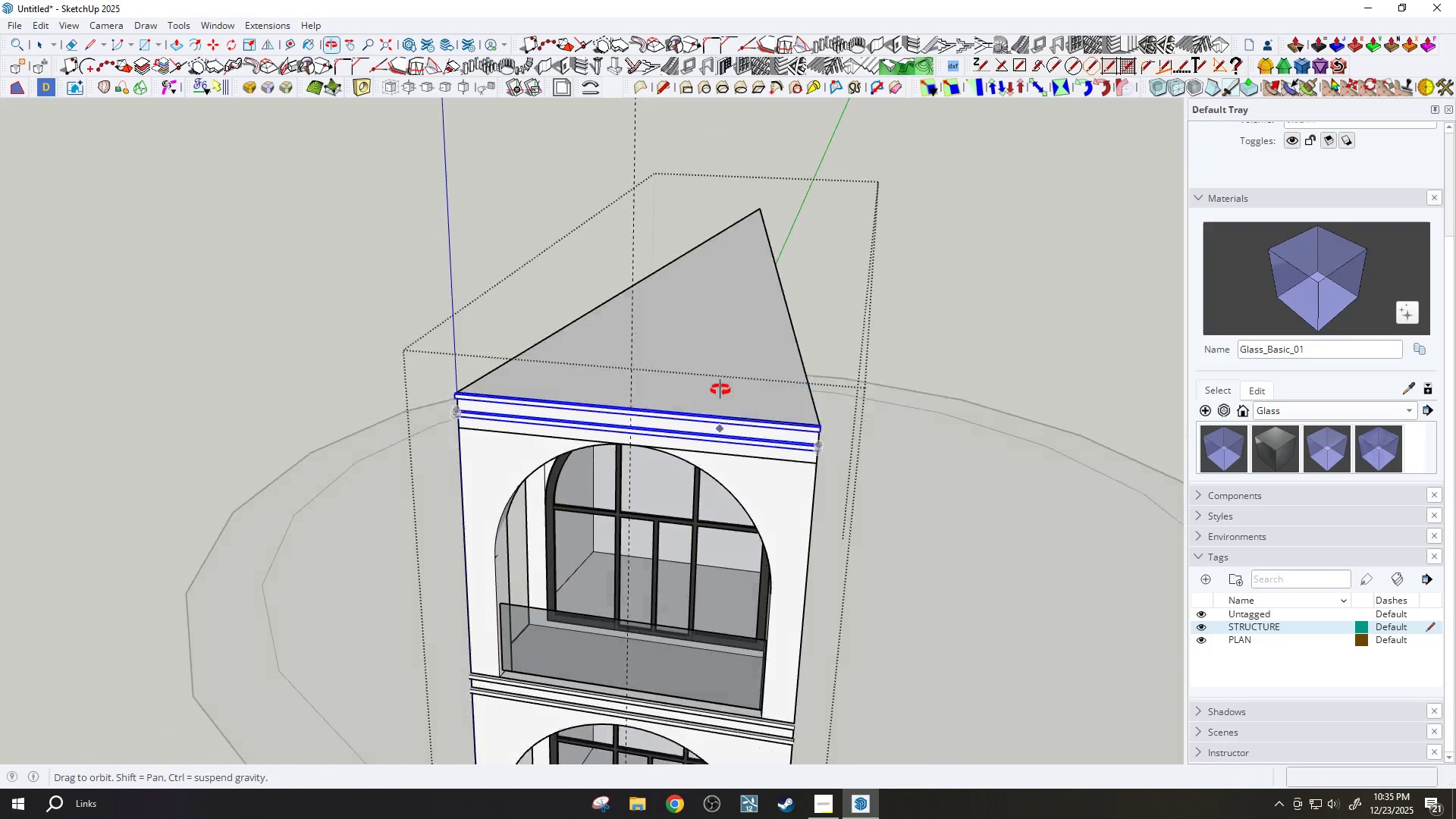 
key(Space)
 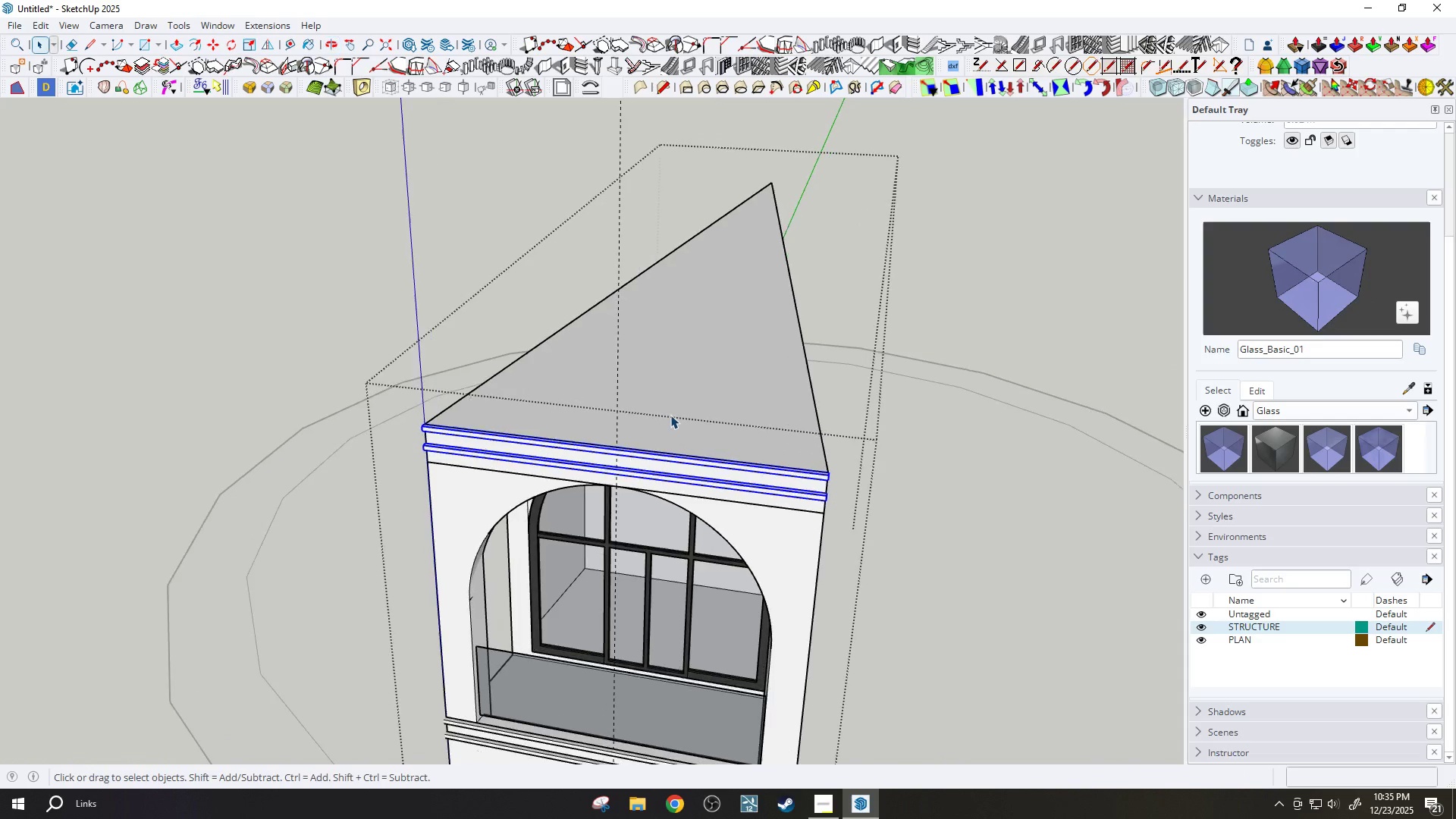 
scroll: coordinate [671, 431], scroll_direction: up, amount: 2.0
 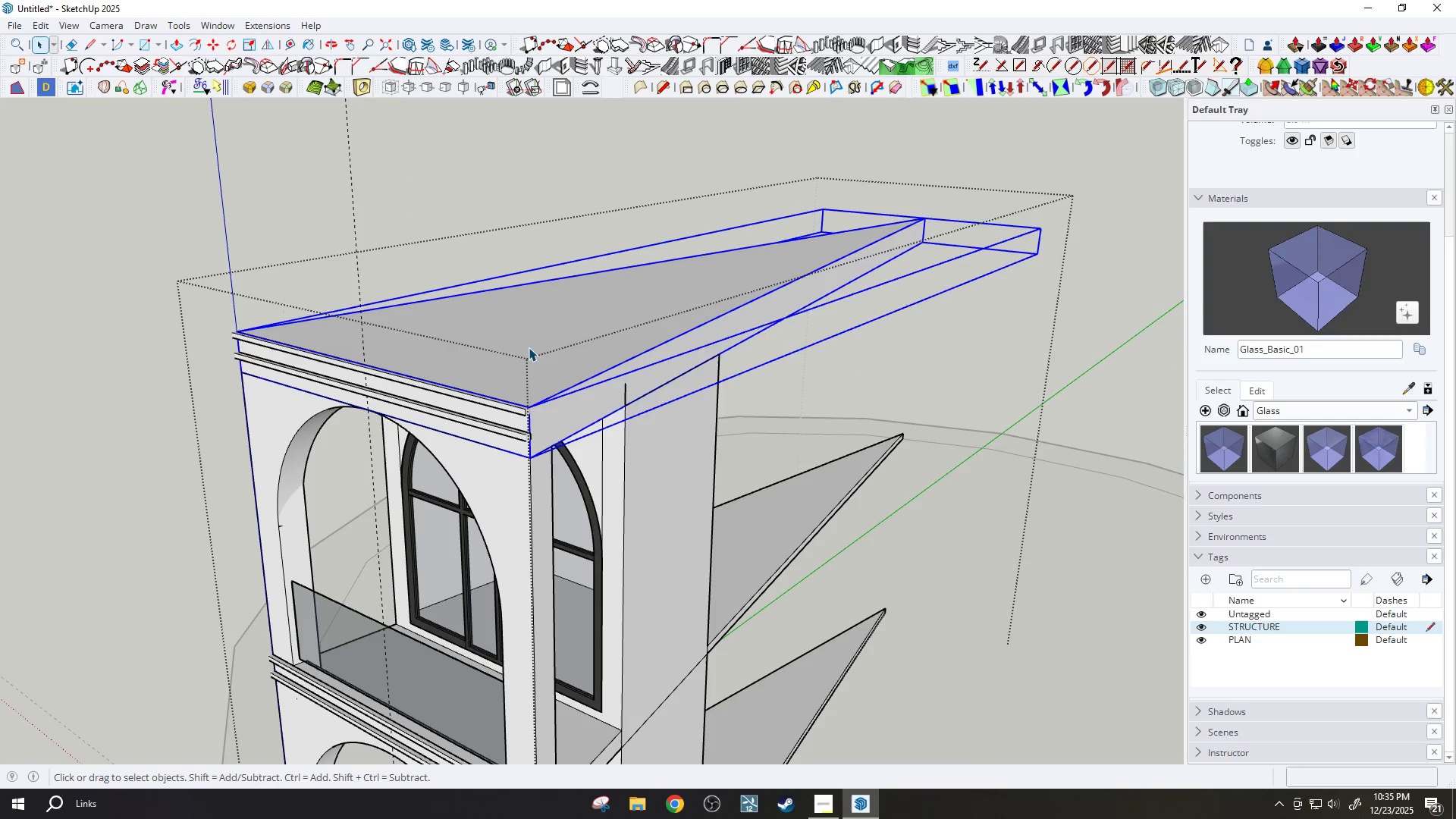 
left_click([543, 348])
 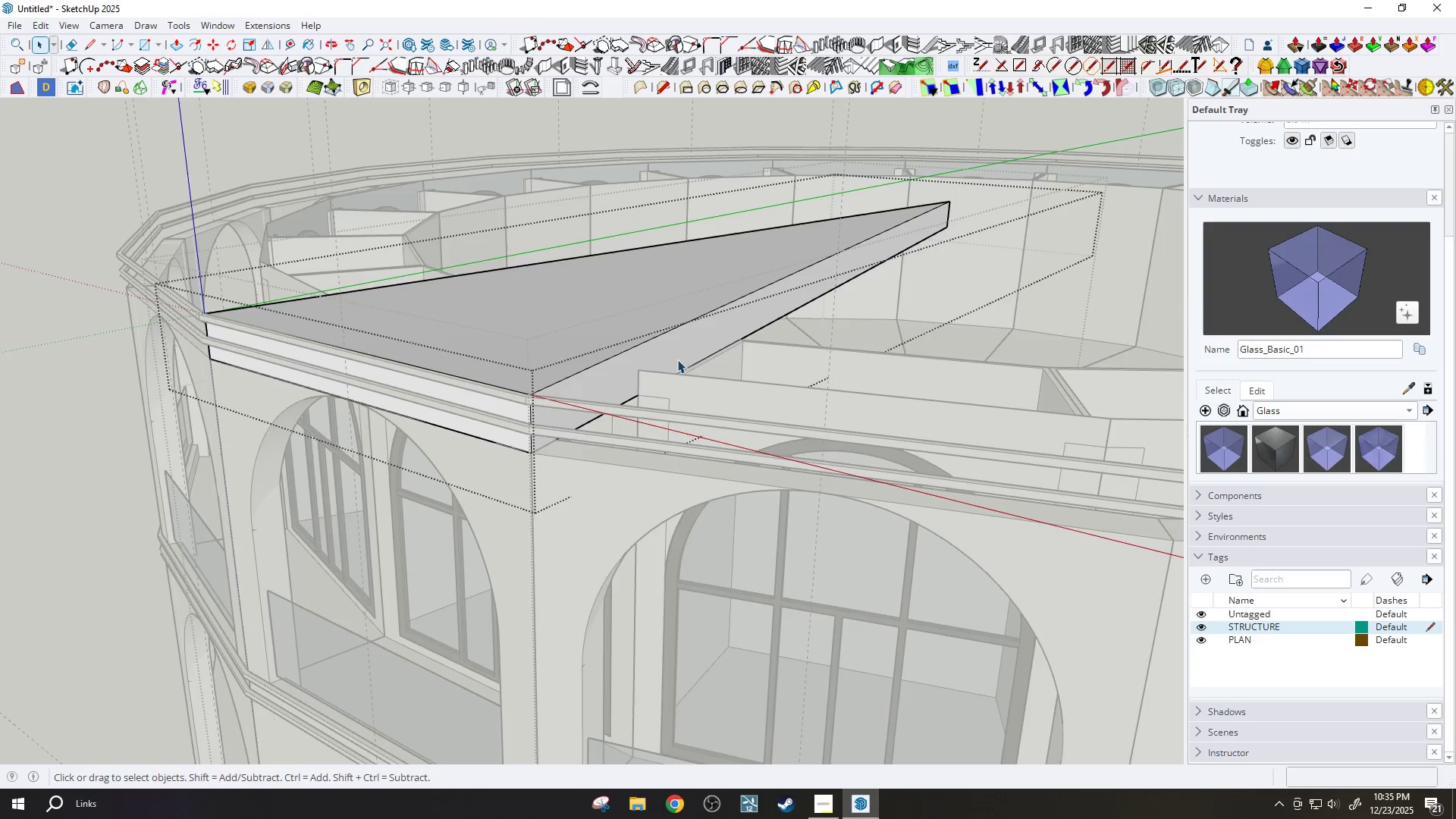 
scroll: coordinate [524, 460], scroll_direction: up, amount: 1.0
 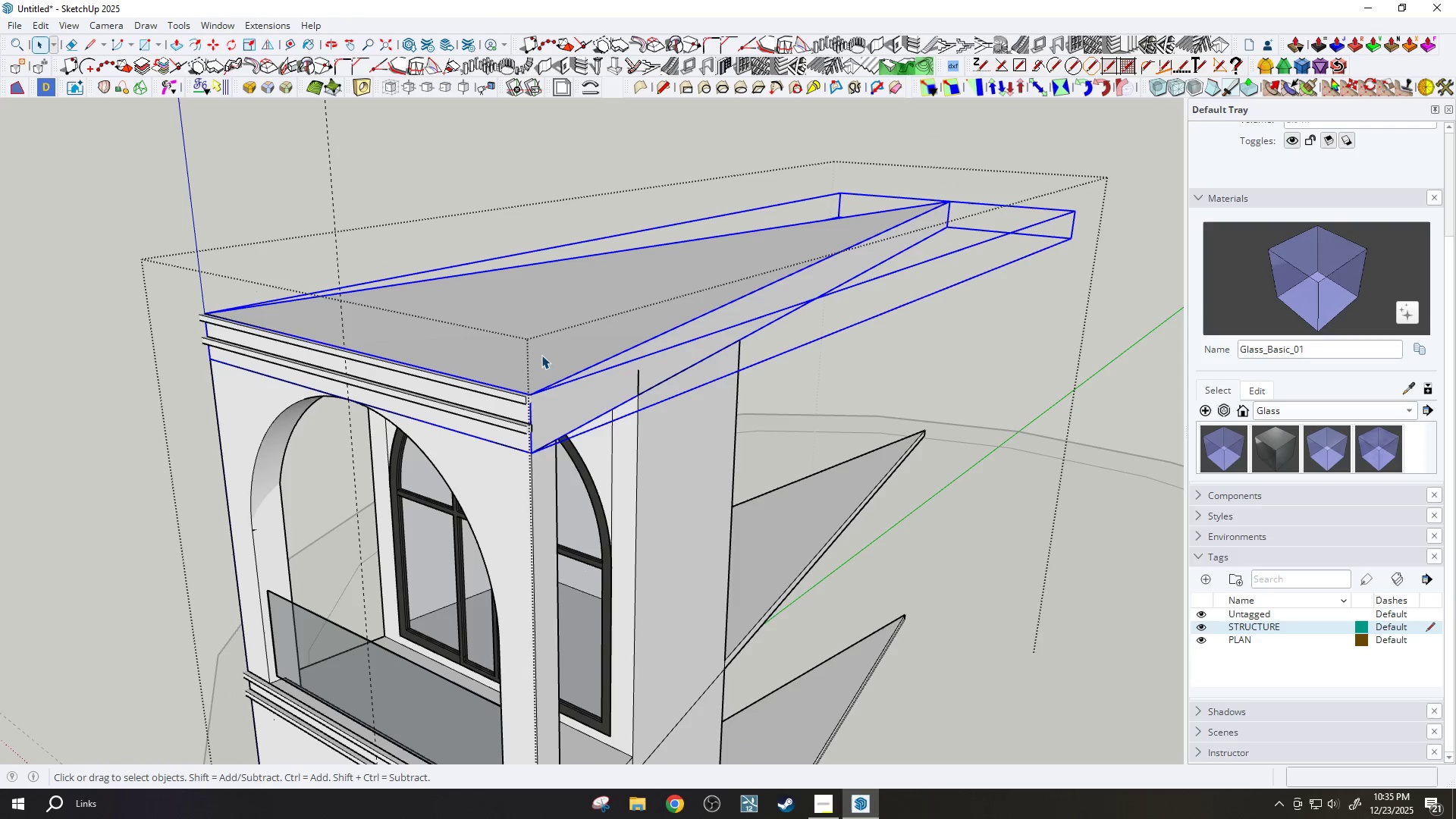 
scroll: coordinate [579, 326], scroll_direction: down, amount: 1.0
 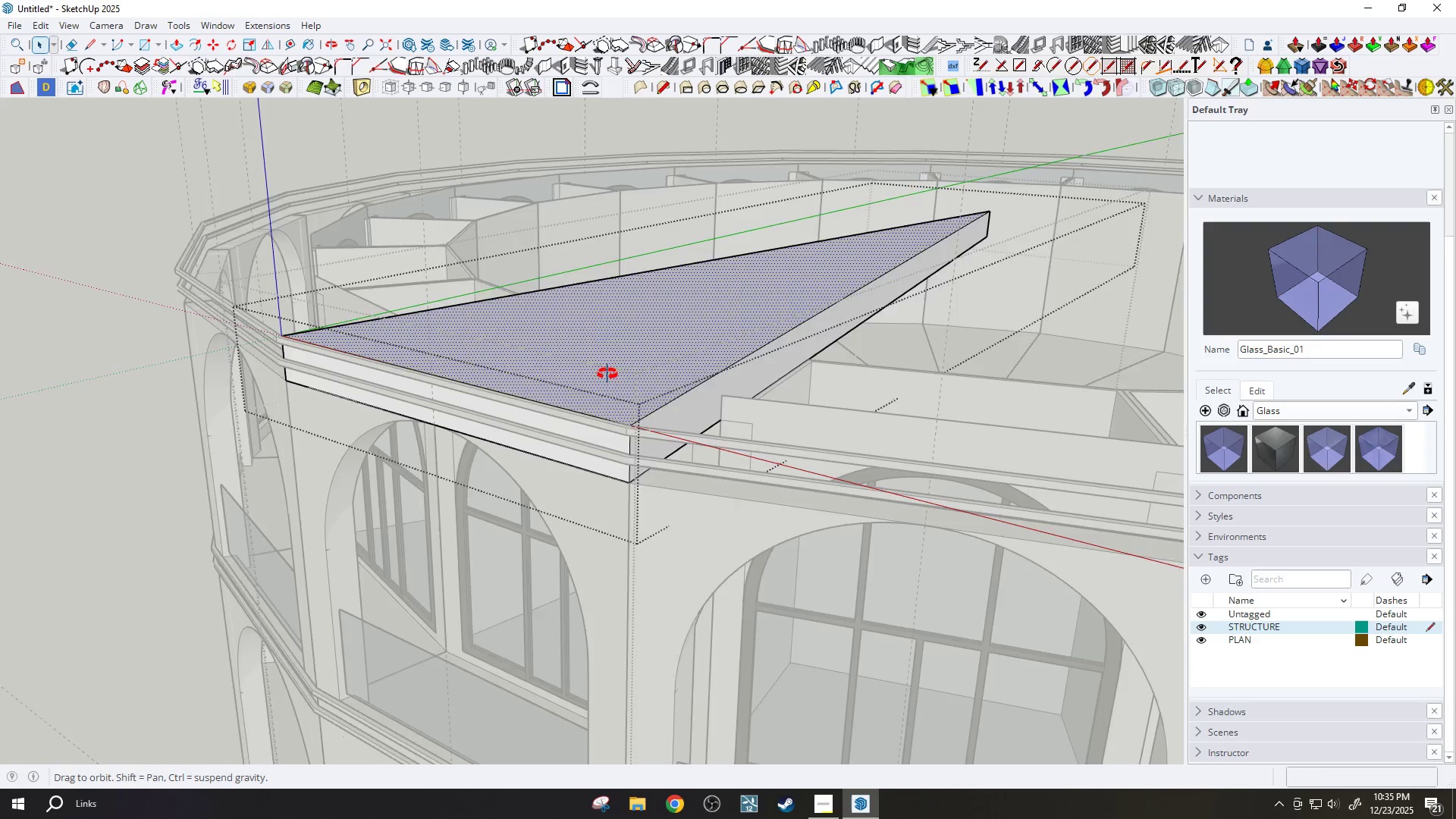 
scroll: coordinate [755, 523], scroll_direction: up, amount: 1.0
 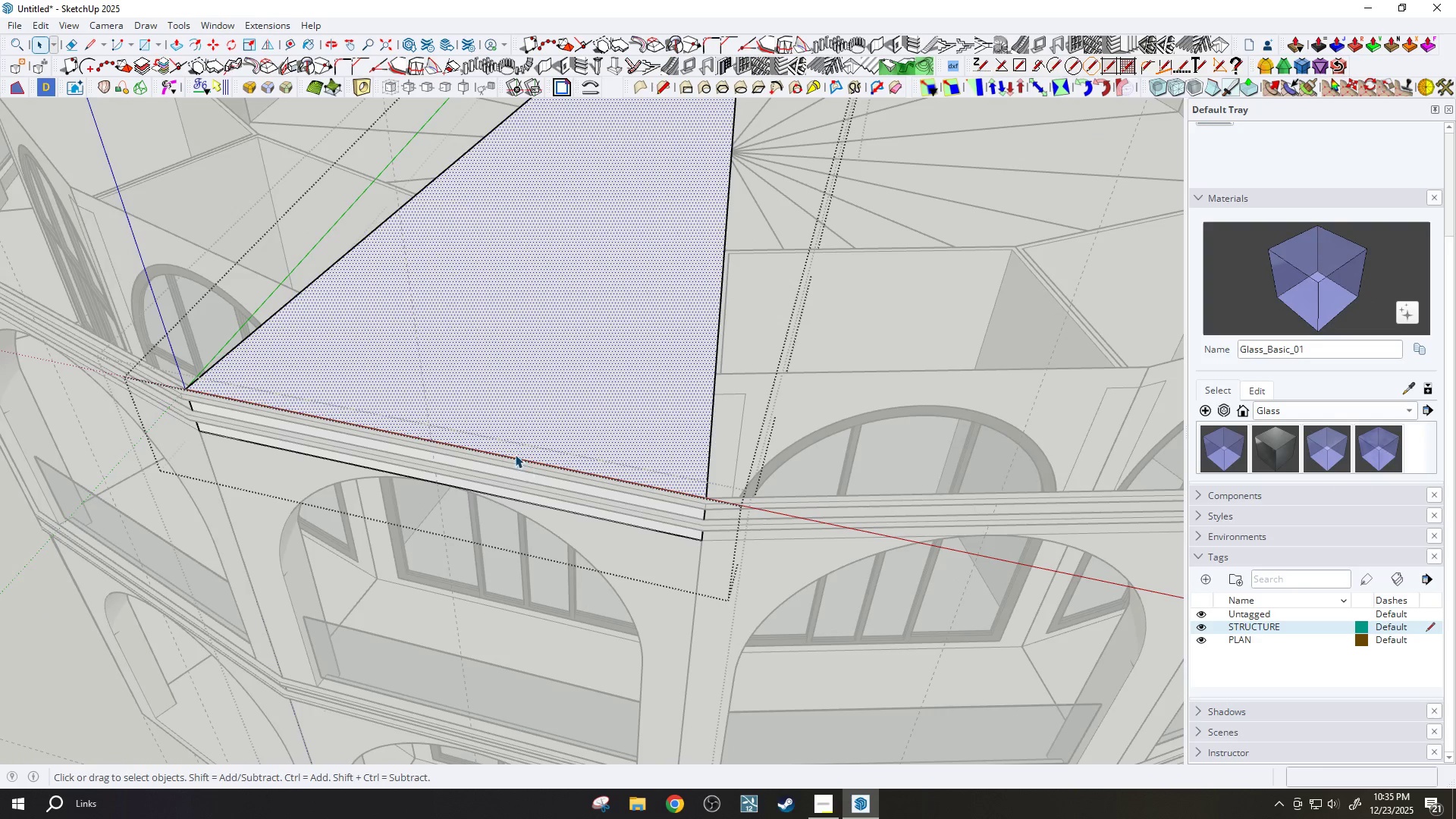 
key(T)
 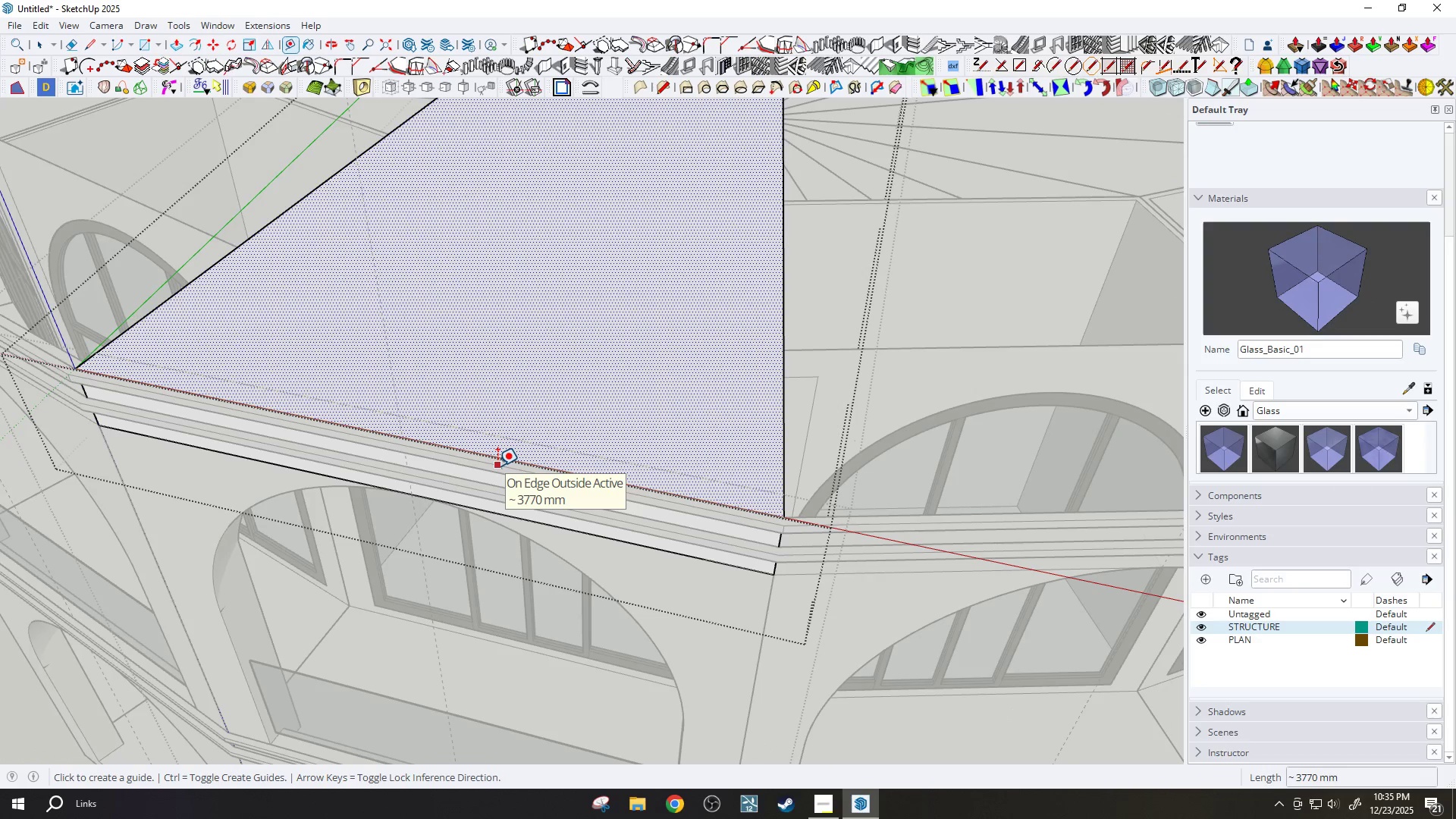 
scroll: coordinate [500, 446], scroll_direction: up, amount: 3.0
 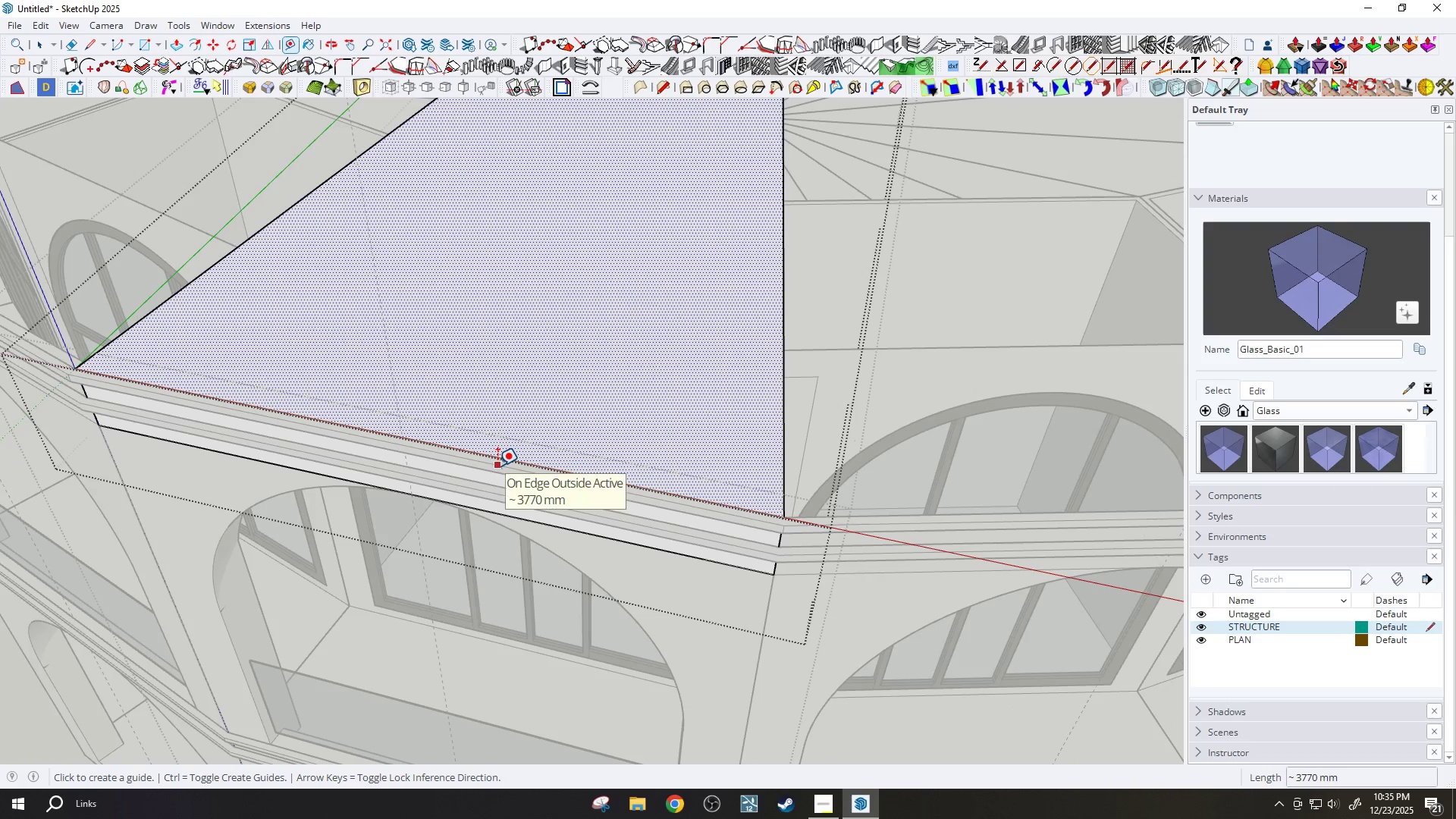 
key(Period)
 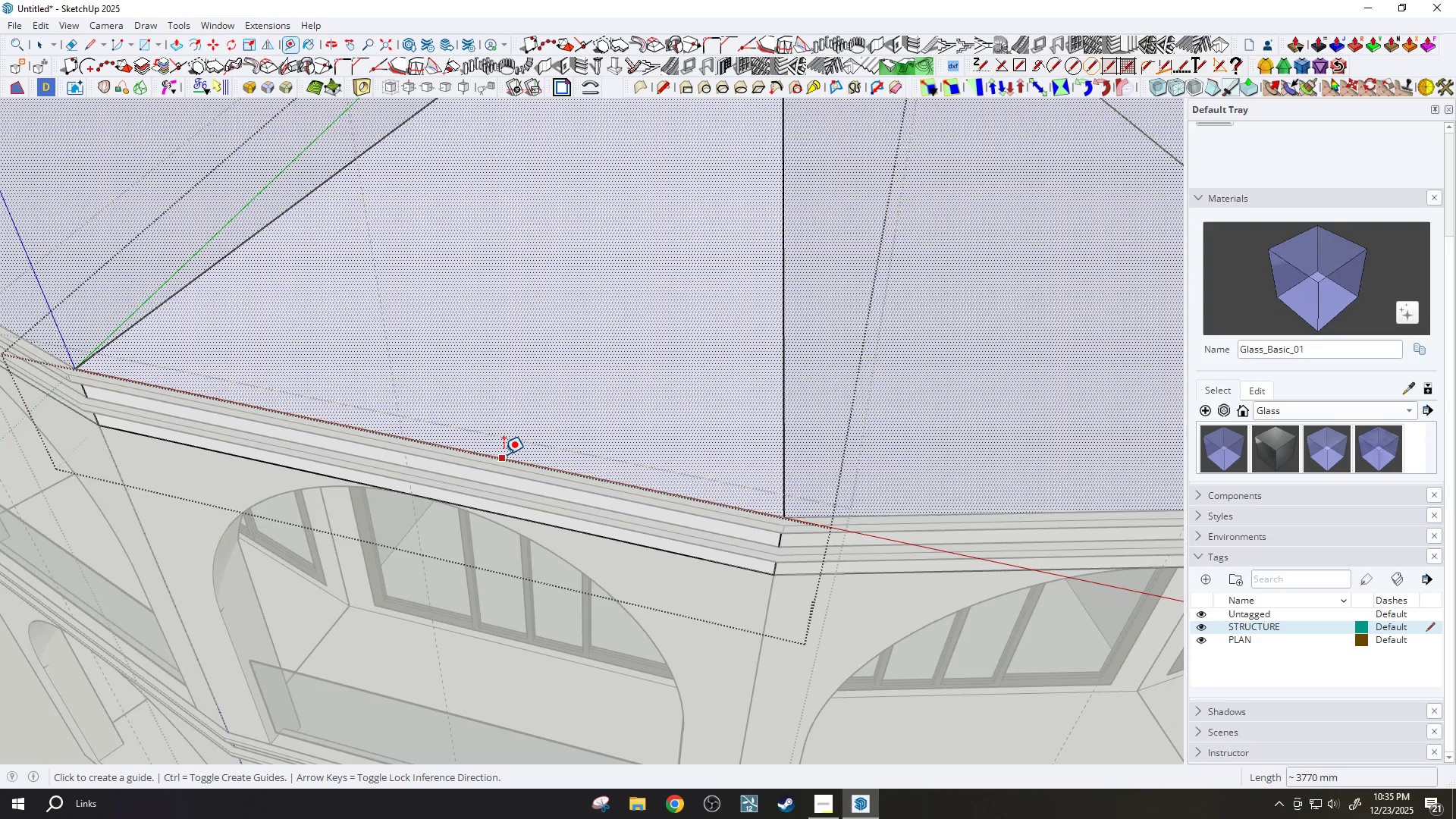 
key(Period)
 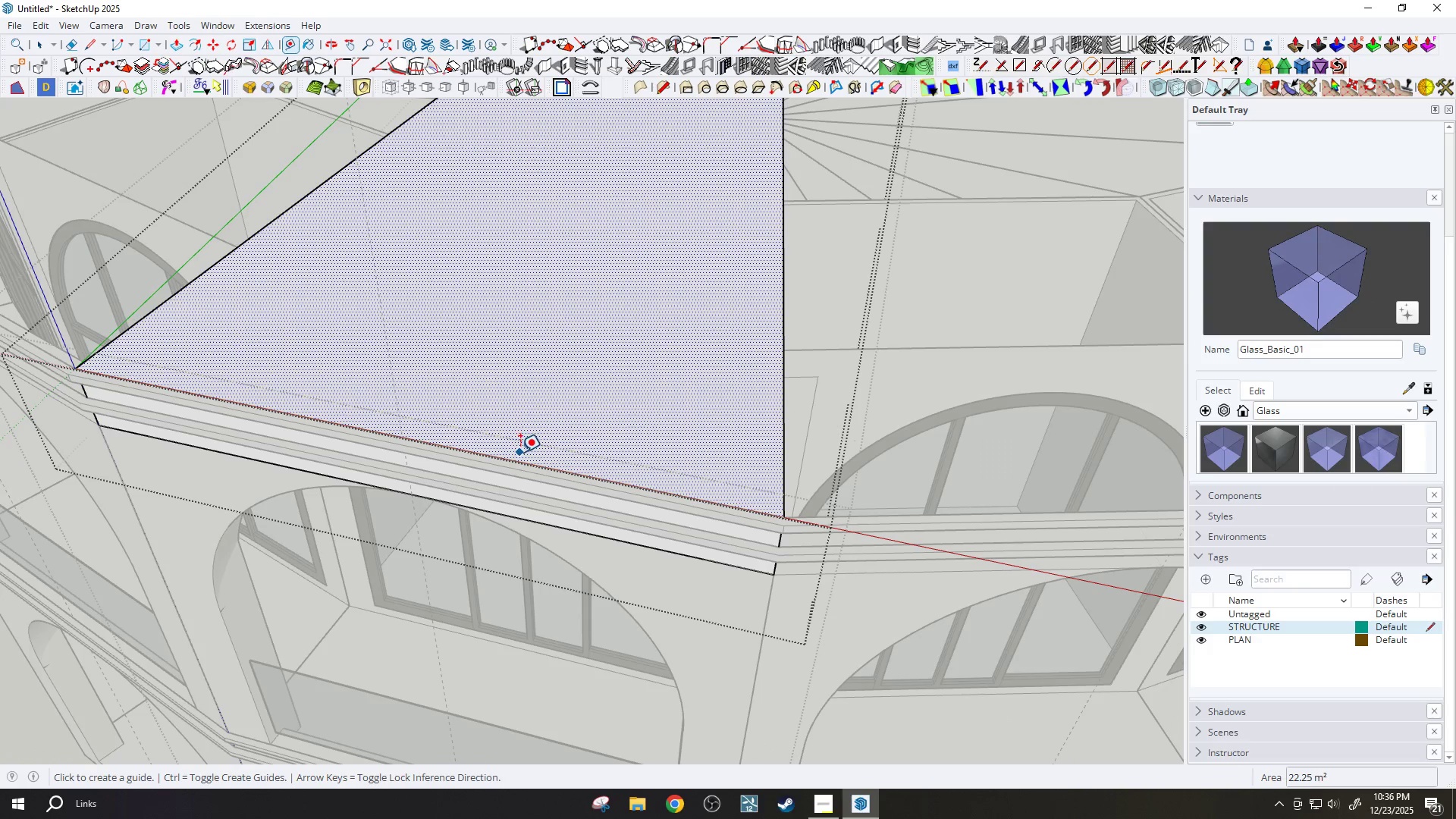 
key(Period)
 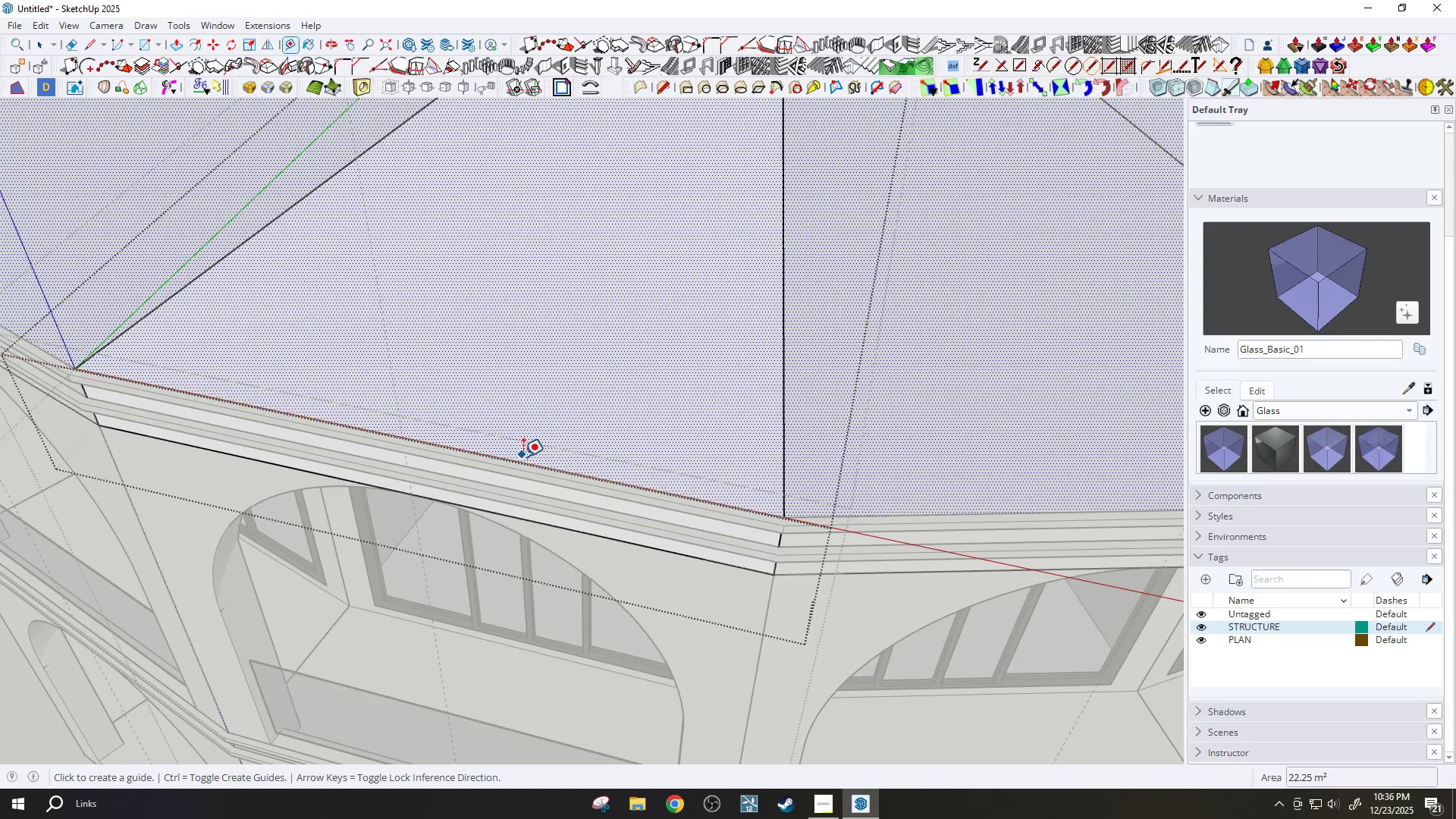 
key(Slash)
 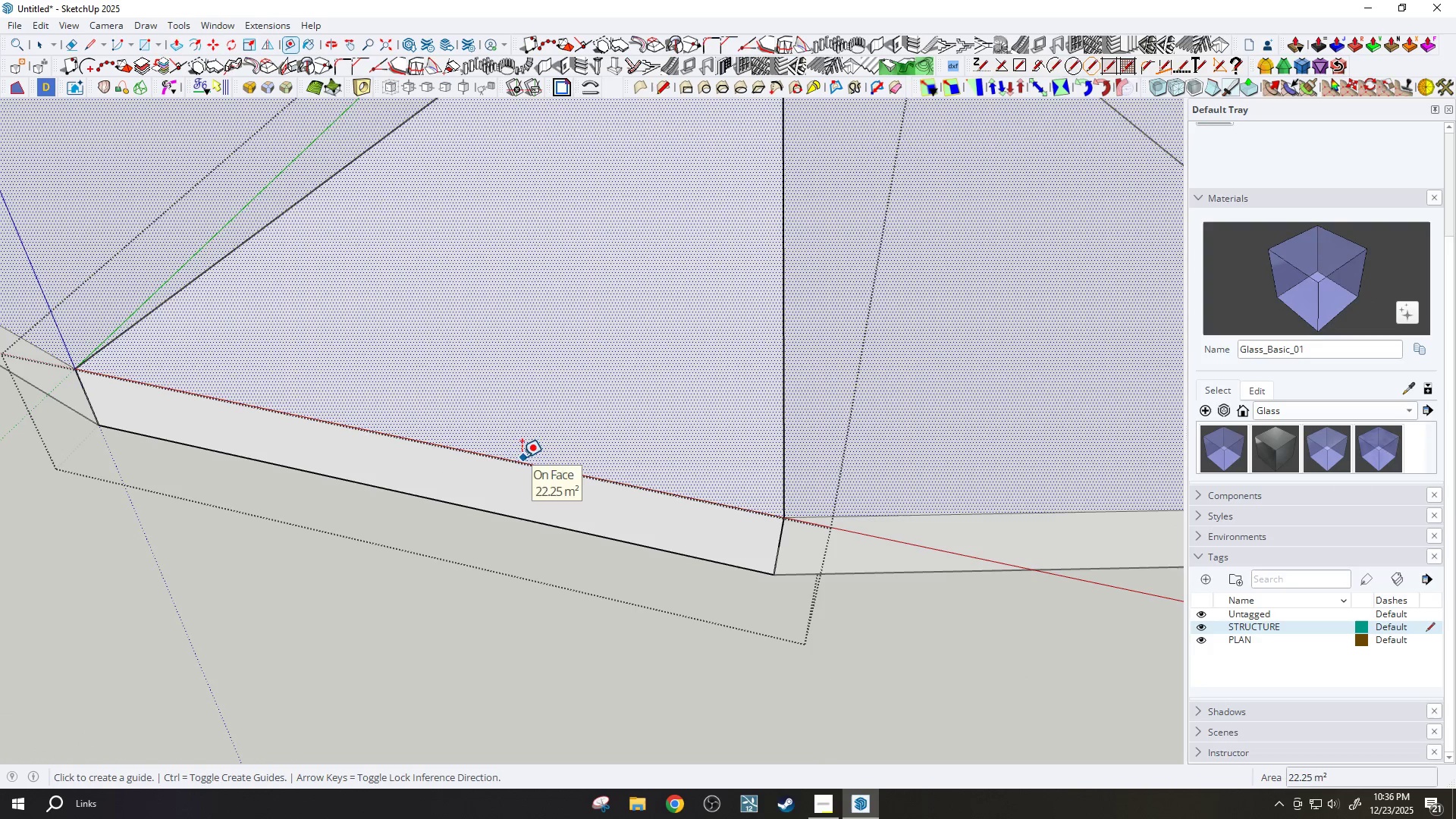 
key(Period)
 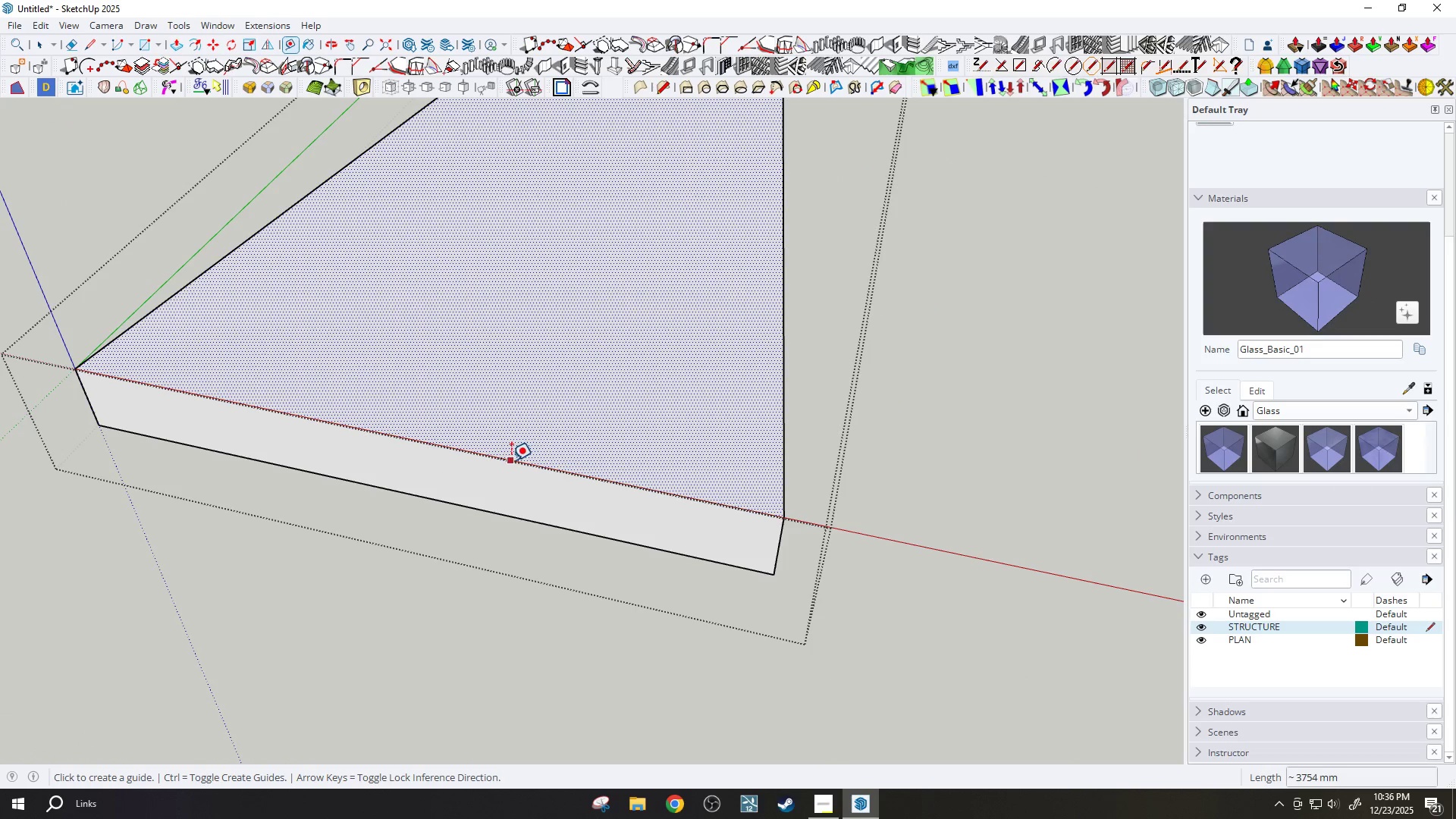 
left_click_drag(start_coordinate=[507, 460], to_coordinate=[509, 453])
 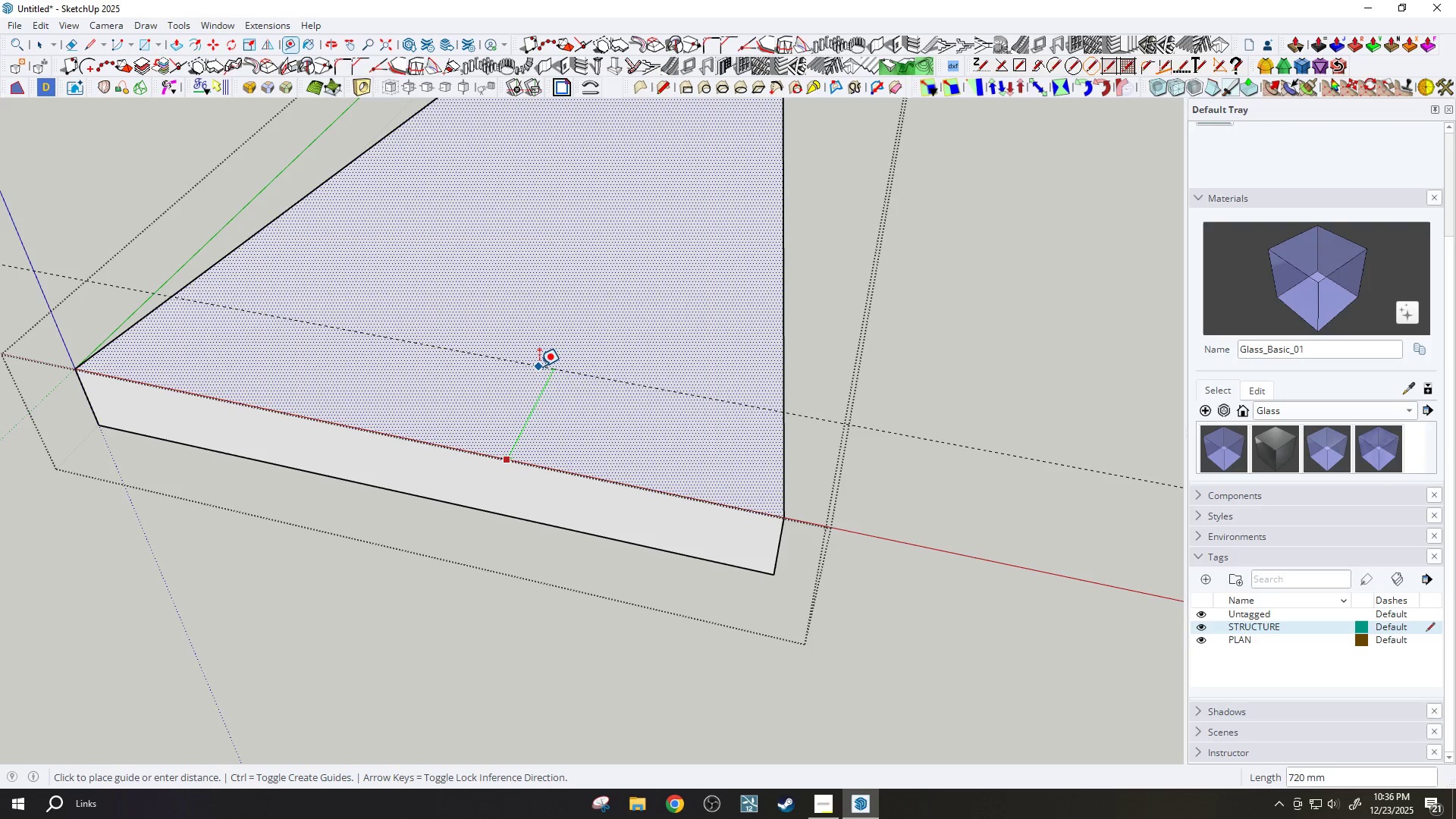 
type(1000)
 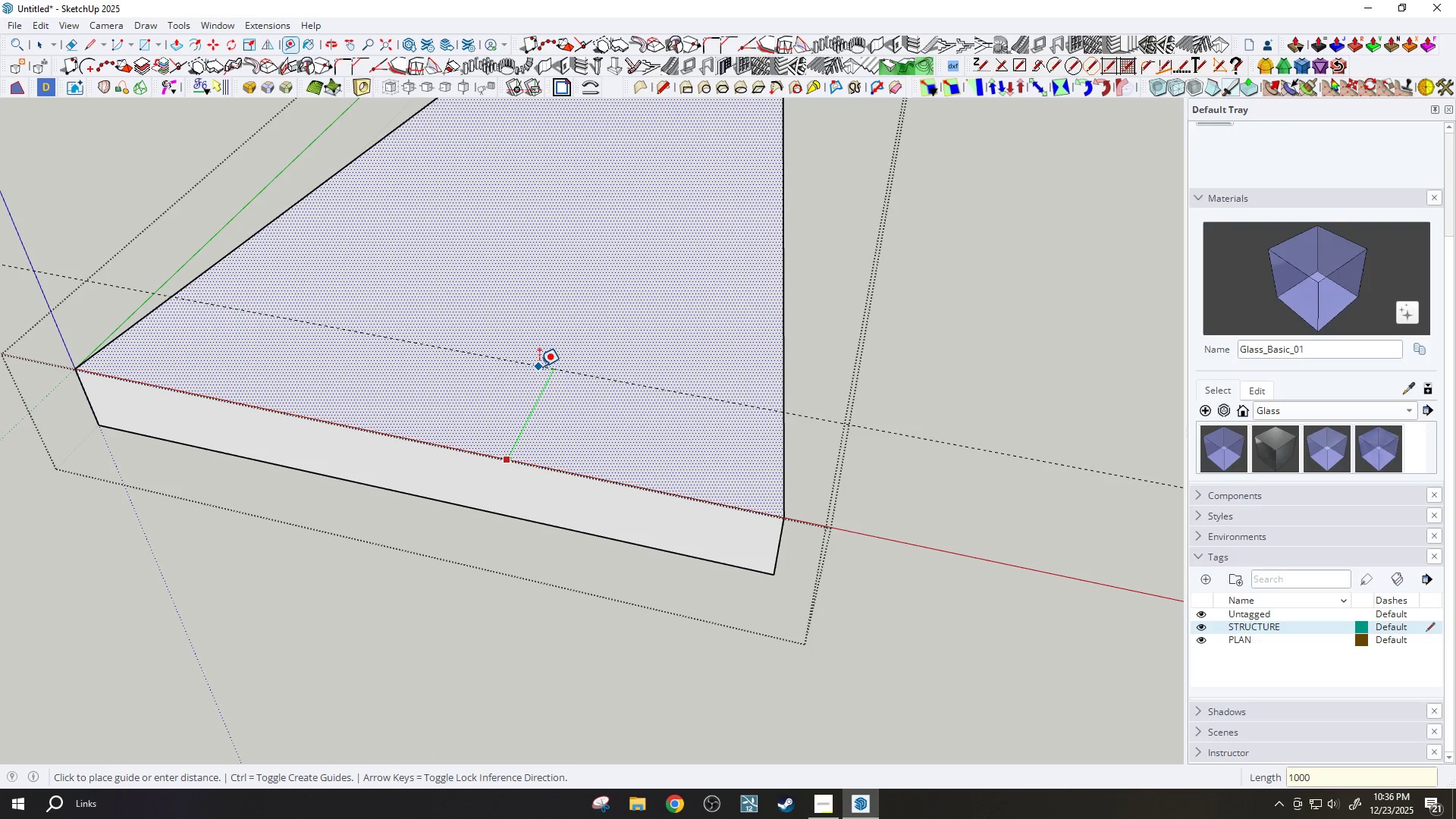 
key(Enter)
 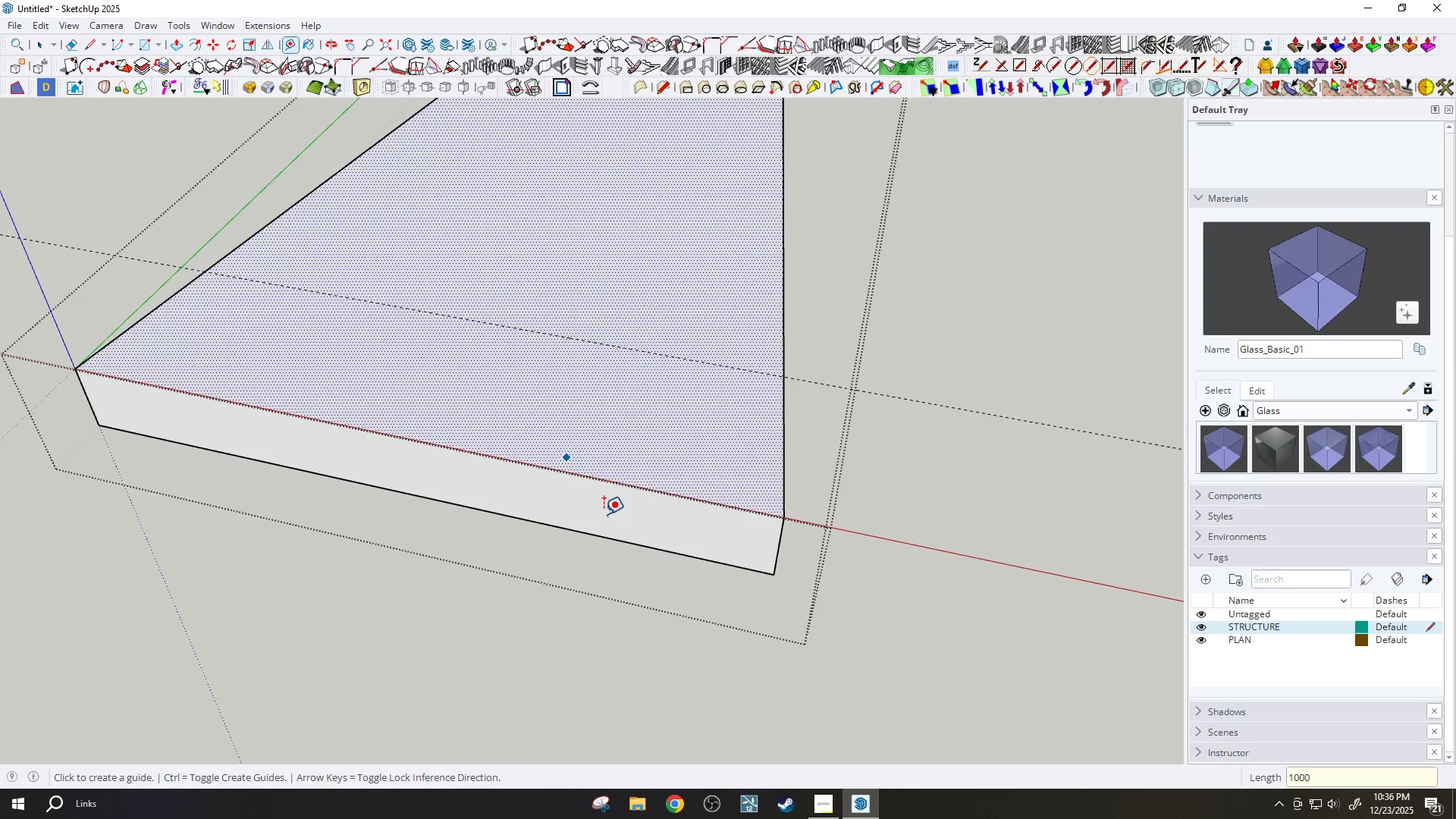 
scroll: coordinate [607, 507], scroll_direction: down, amount: 4.0
 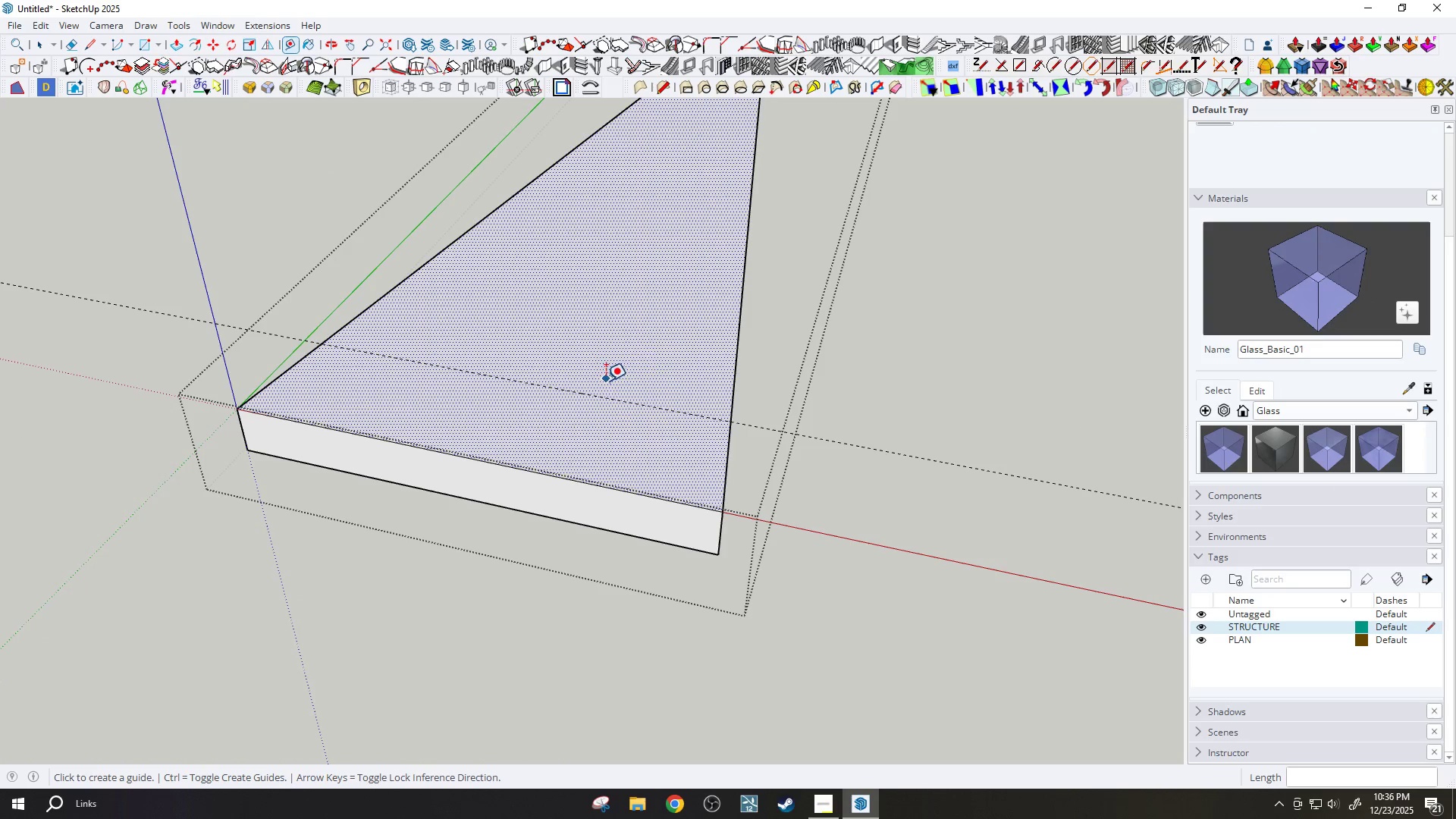 
key(L)
 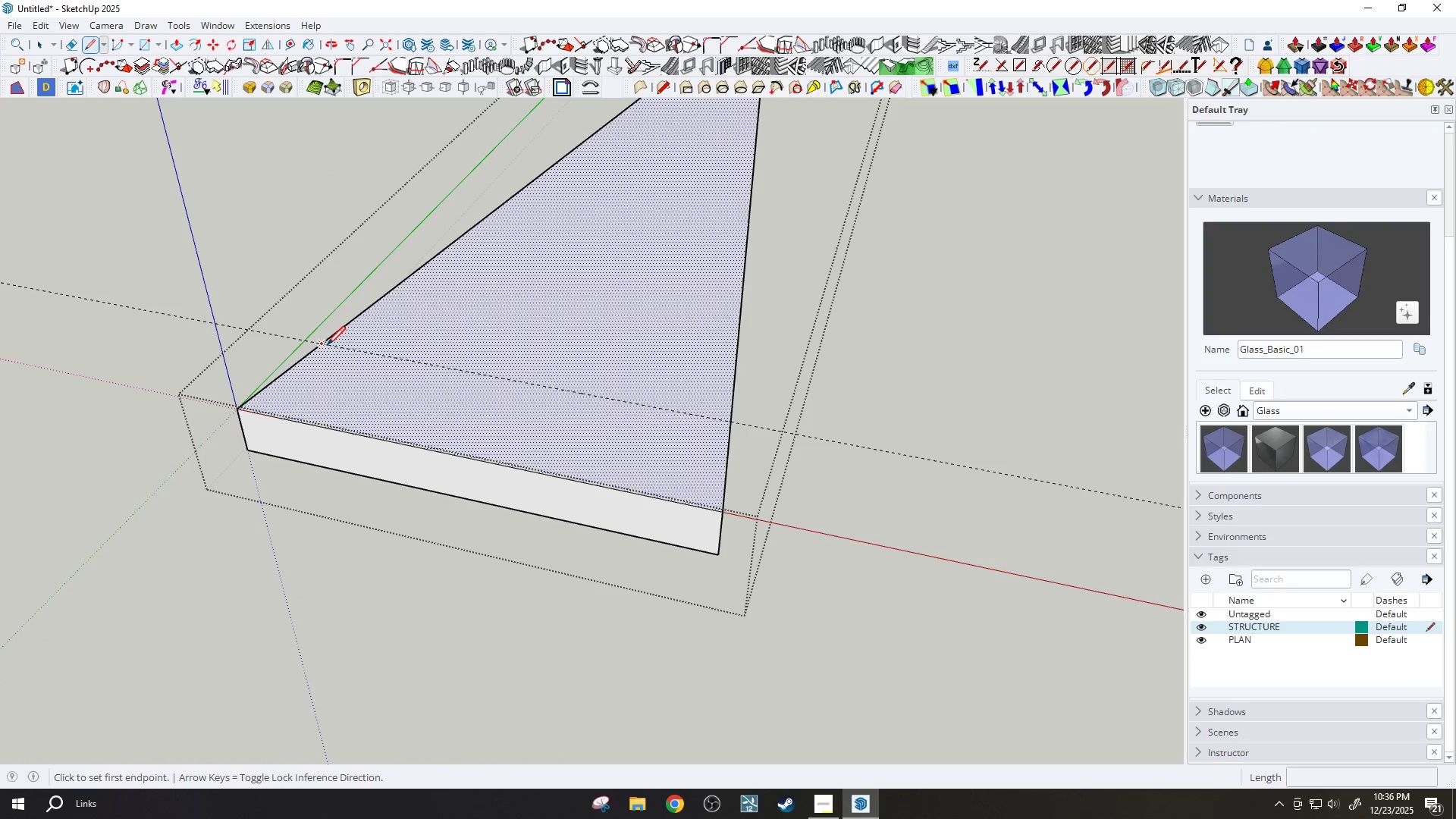 
left_click([323, 338])
 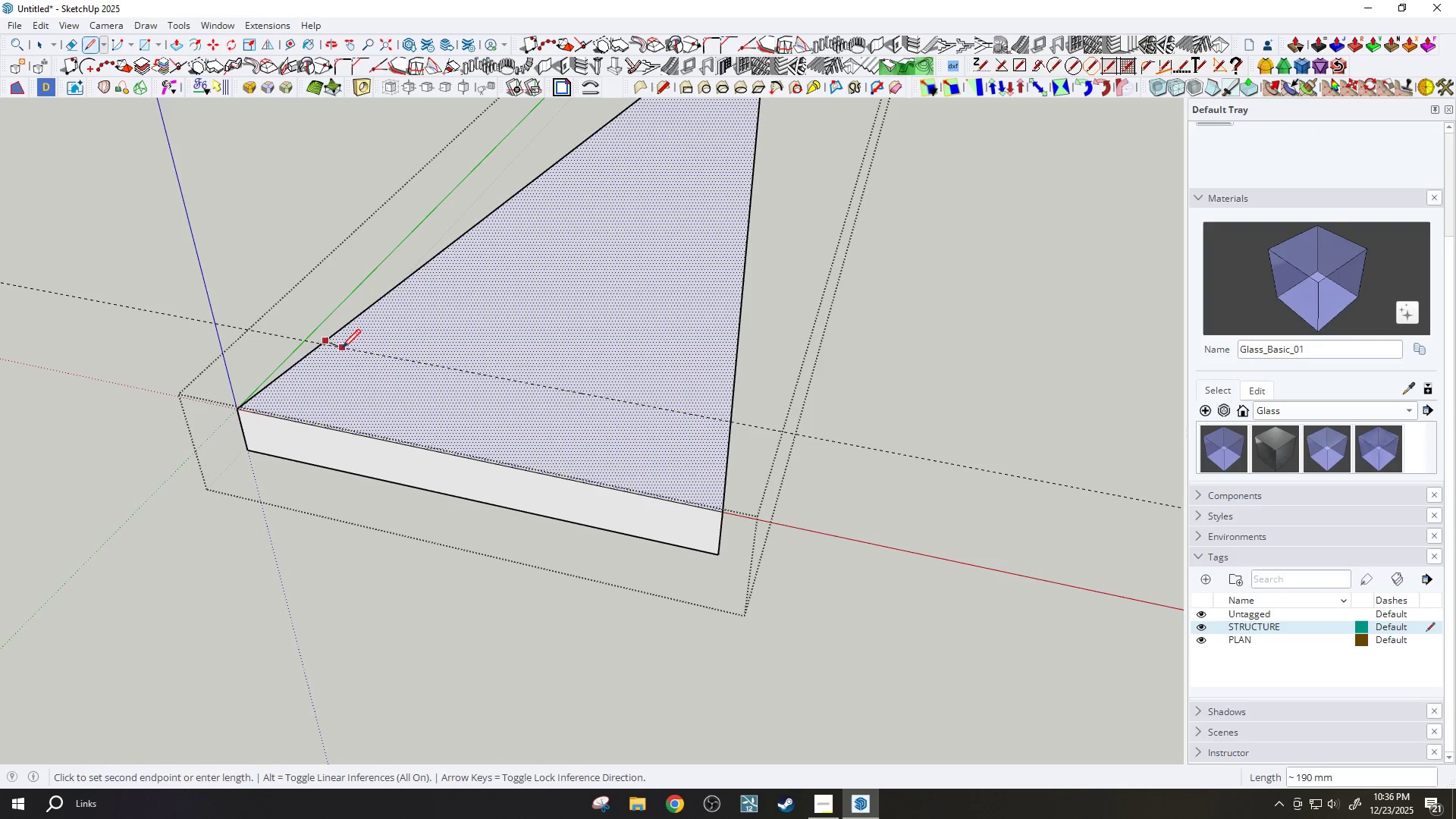 
key(Escape)
 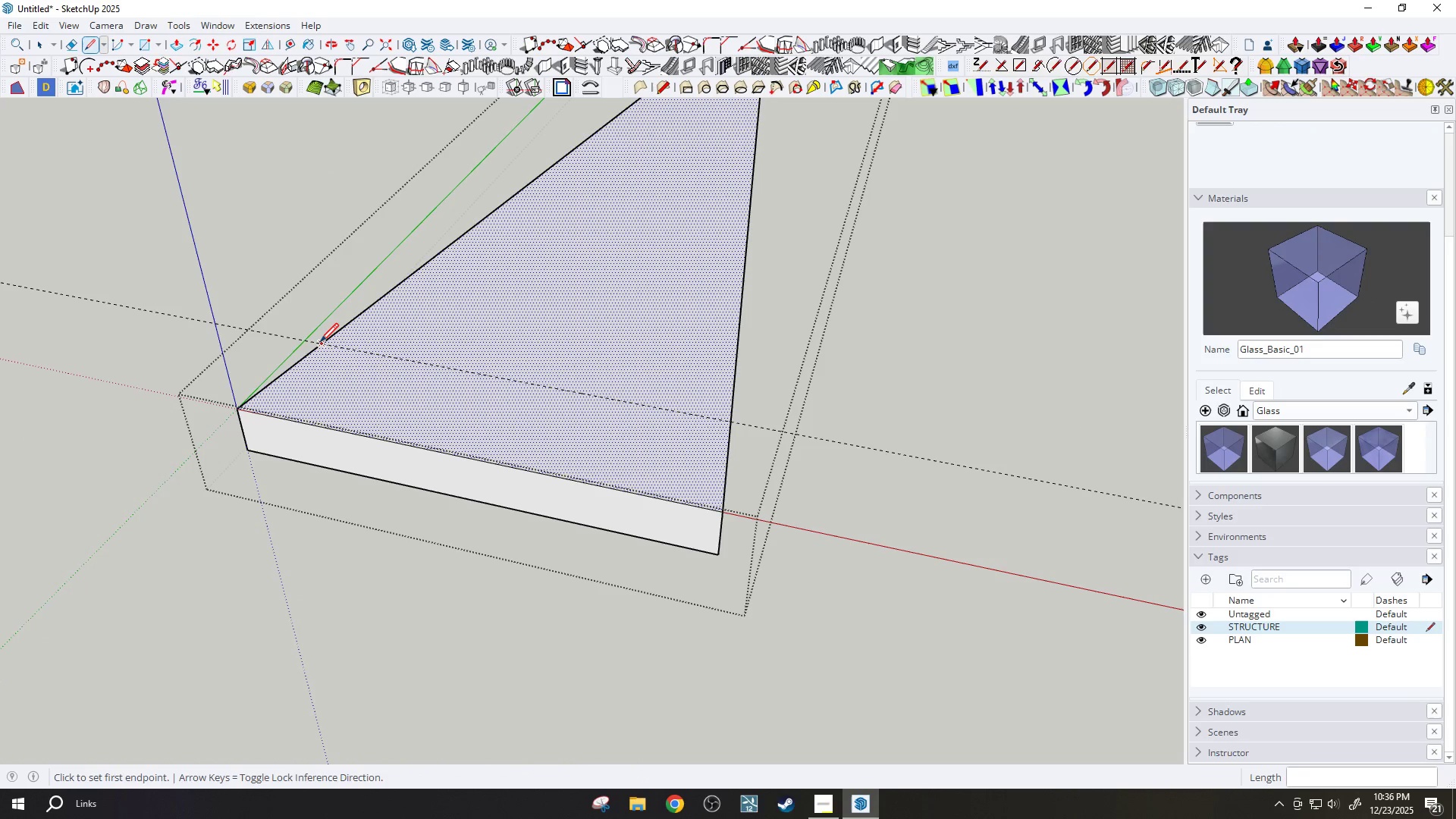 
left_click_drag(start_coordinate=[320, 344], to_coordinate=[326, 347])
 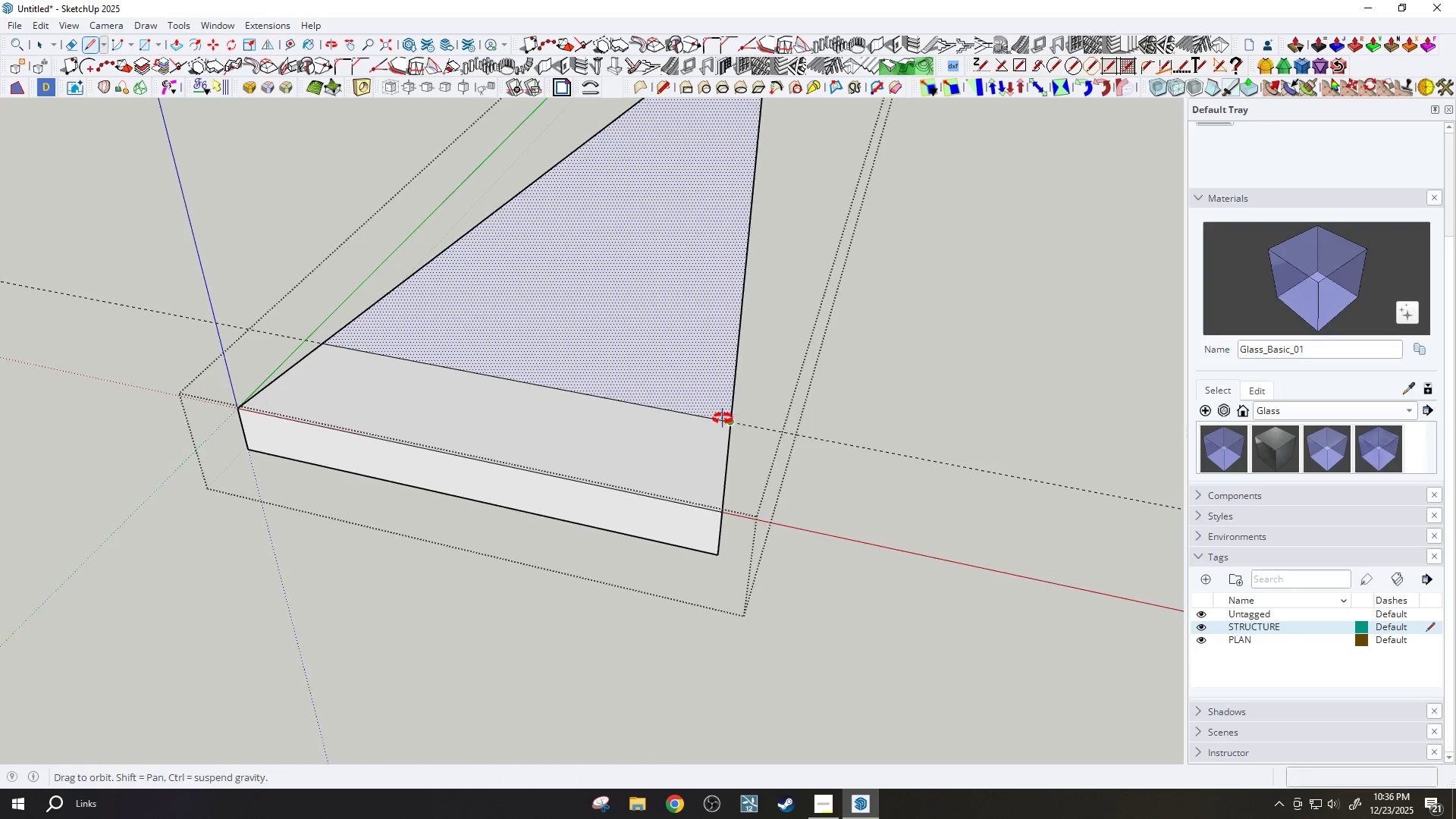 
key(P)
 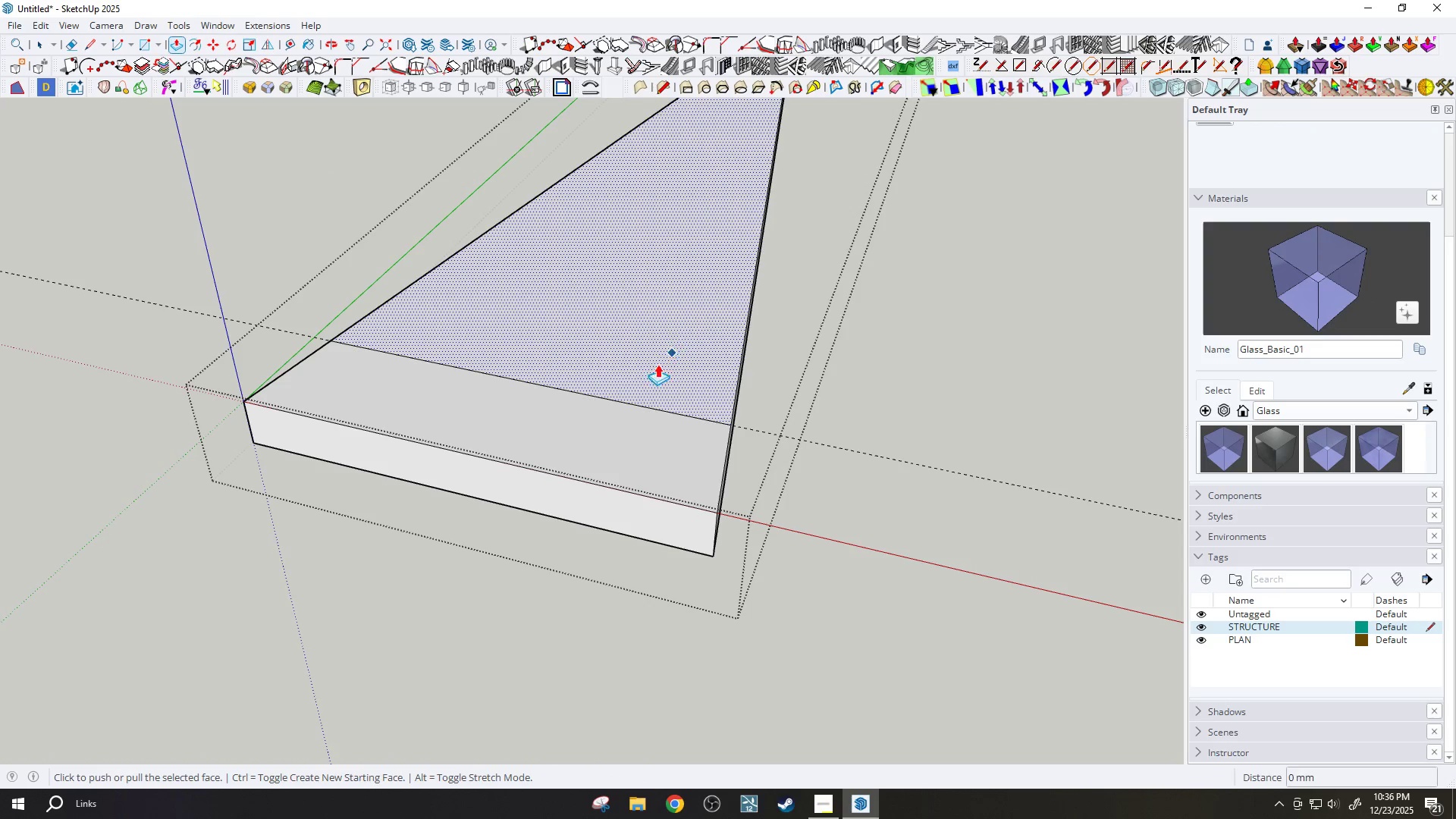 
left_click_drag(start_coordinate=[652, 367], to_coordinate=[652, 360])
 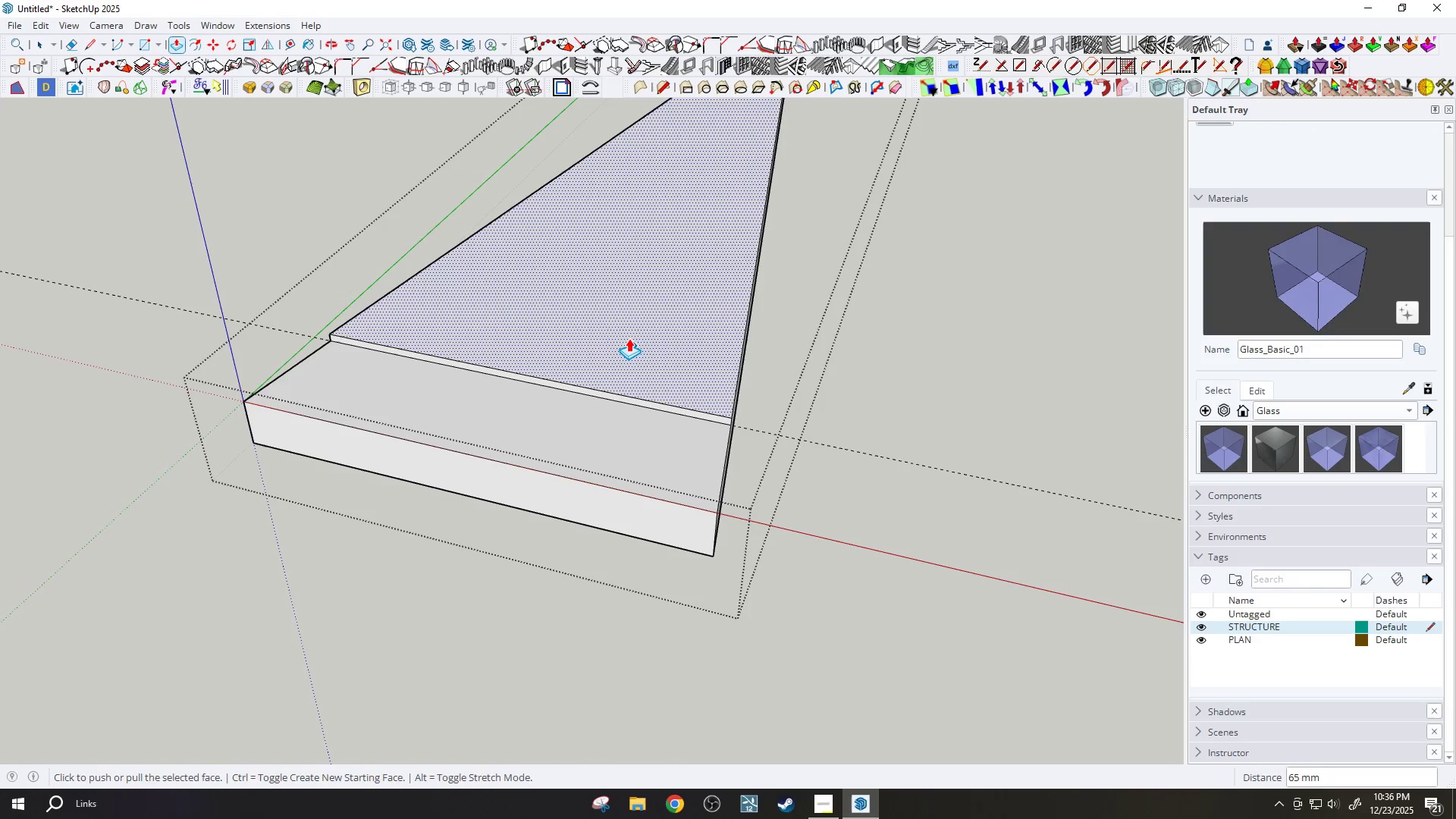 
key(Control+Z)
 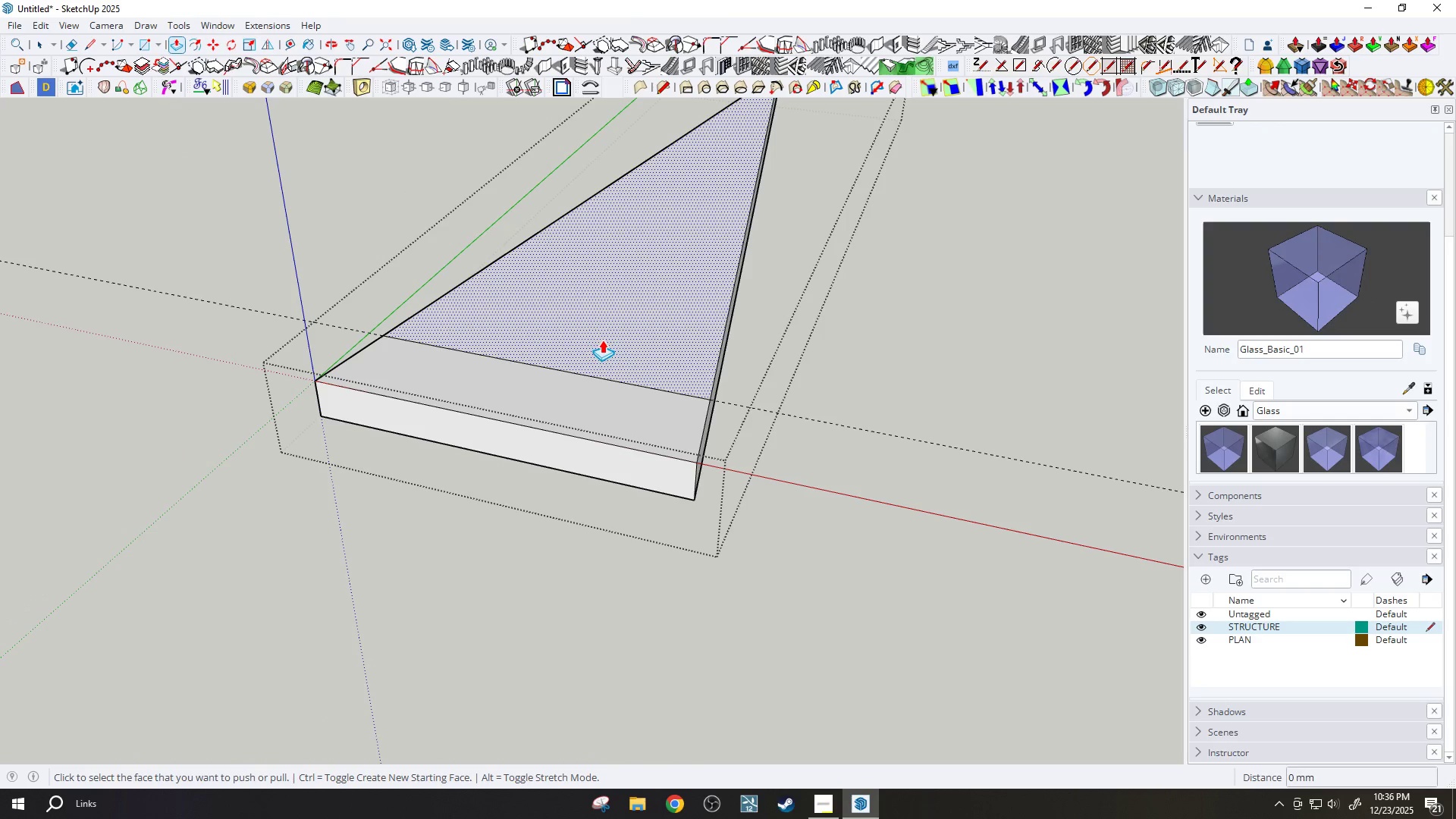 
scroll: coordinate [624, 315], scroll_direction: down, amount: 2.0
 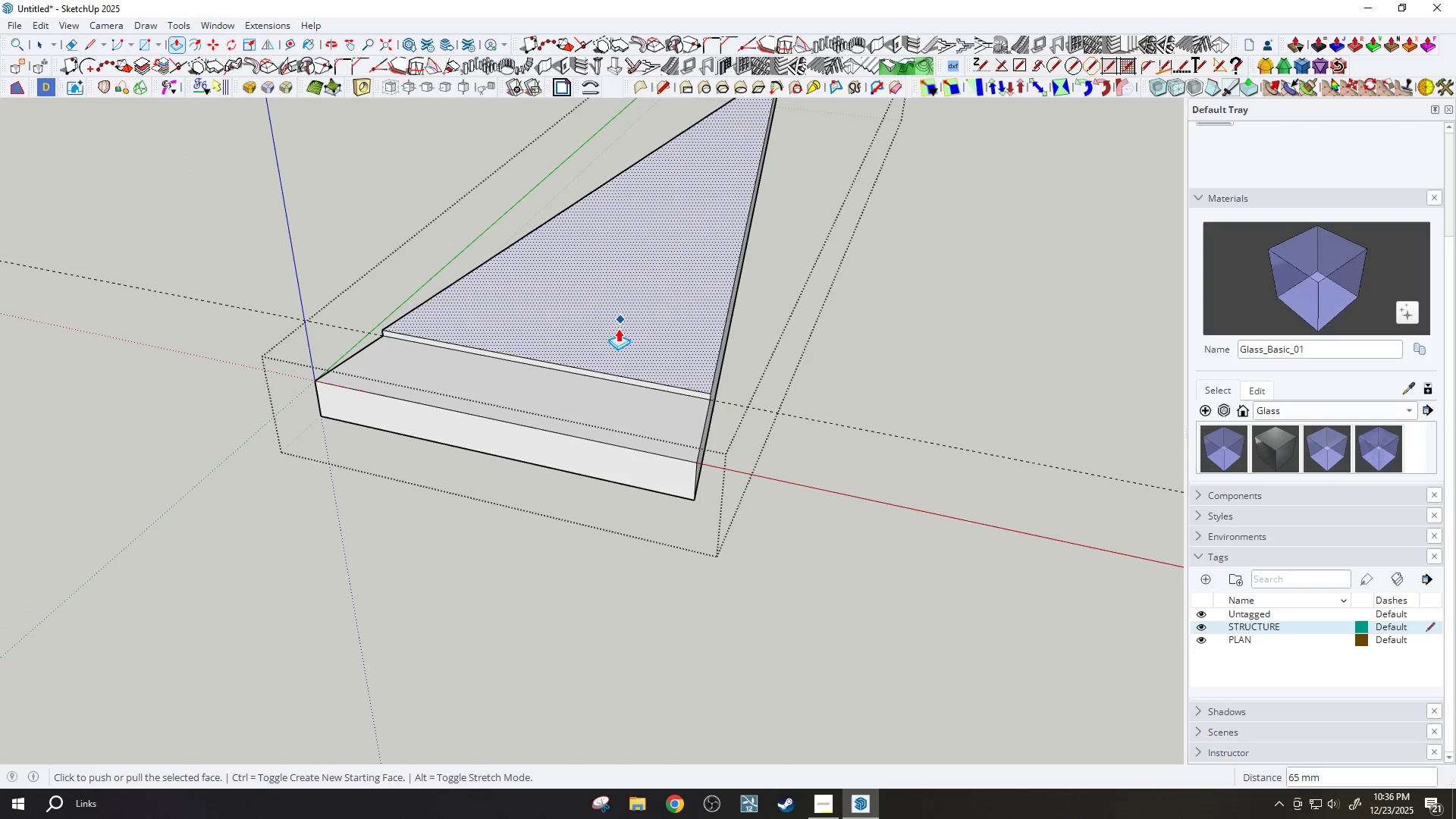 
left_click([598, 340])
 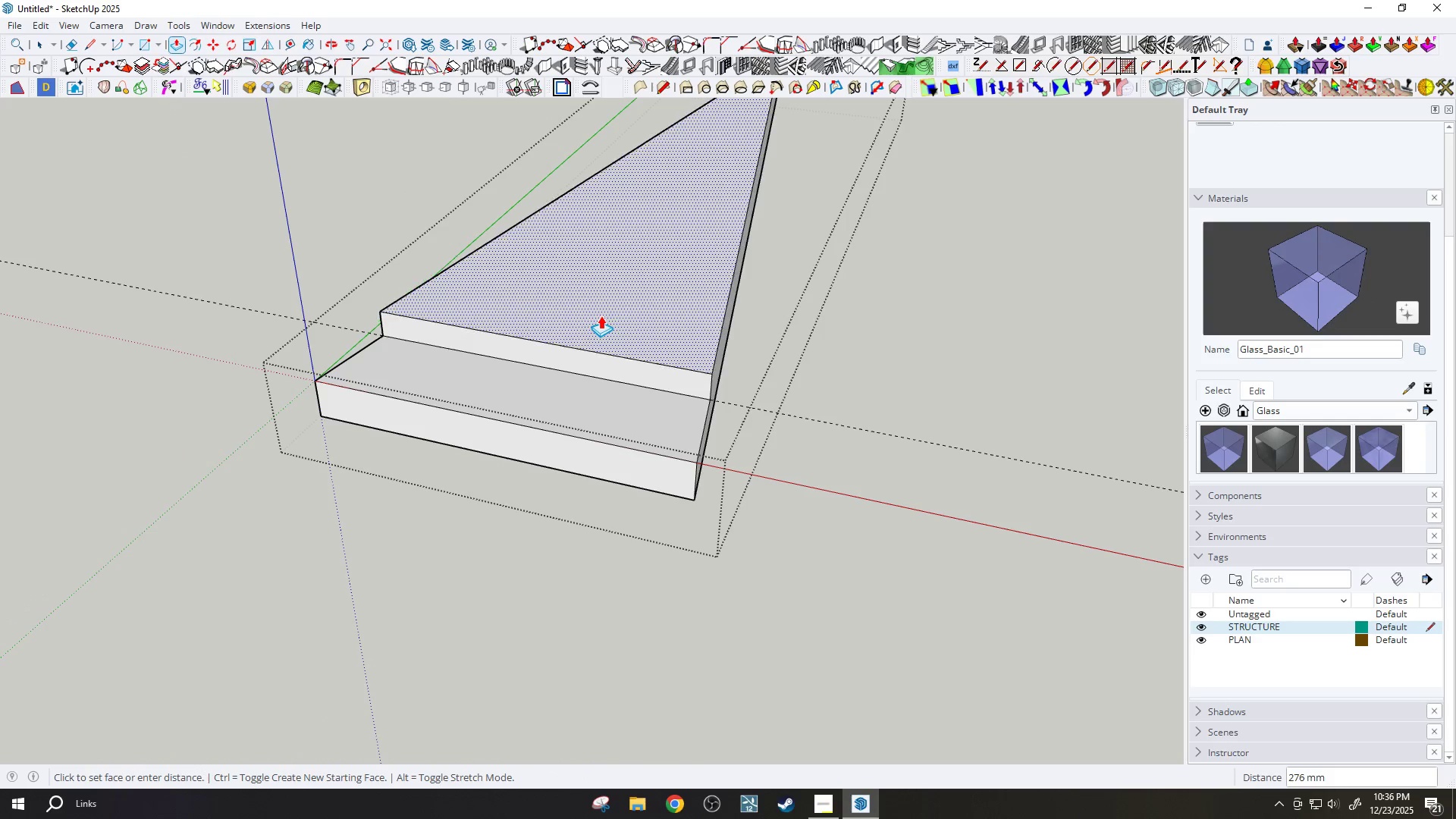 
scroll: coordinate [601, 308], scroll_direction: down, amount: 3.0
 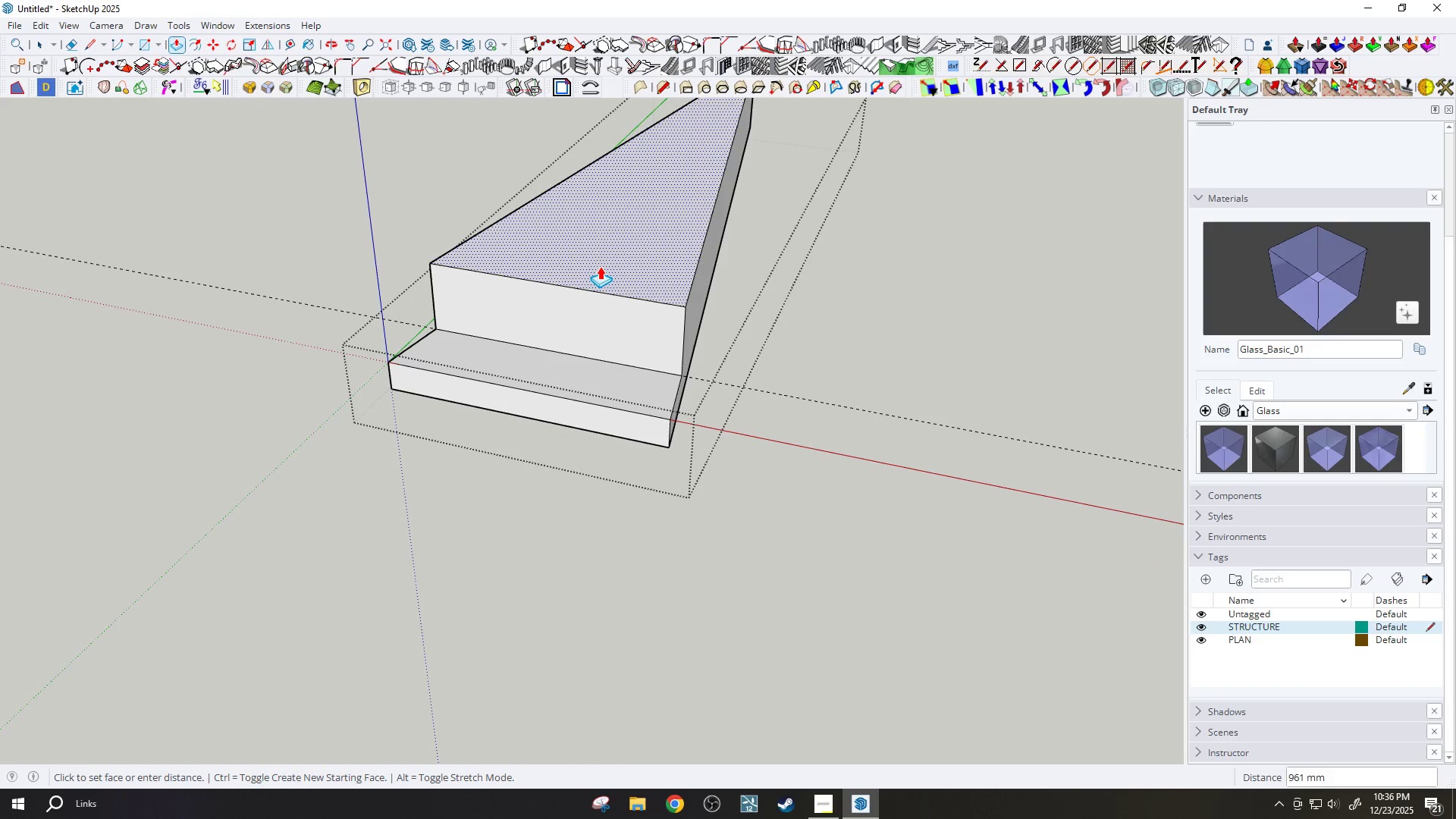 
type(1000)
 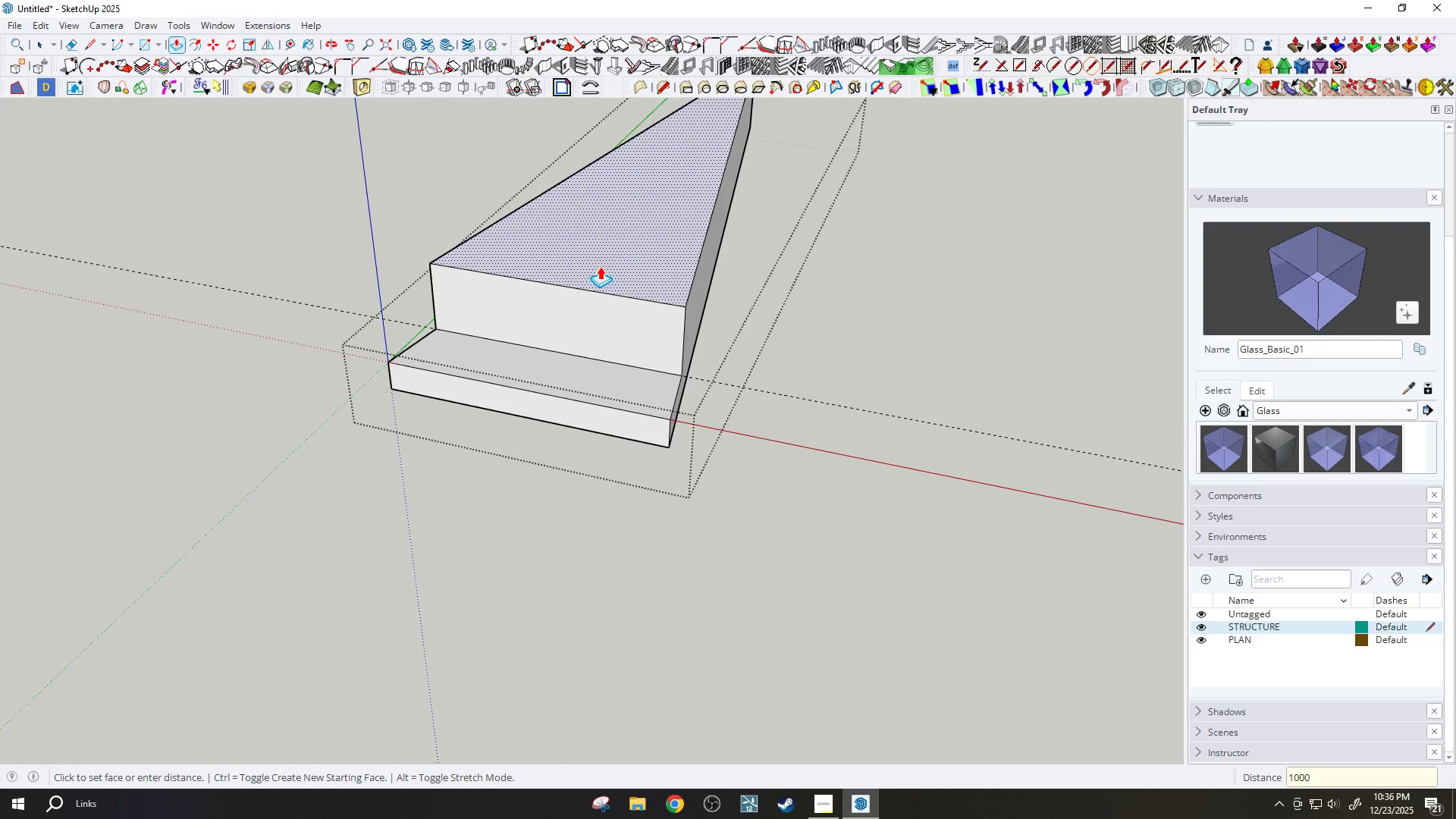 
key(Enter)
 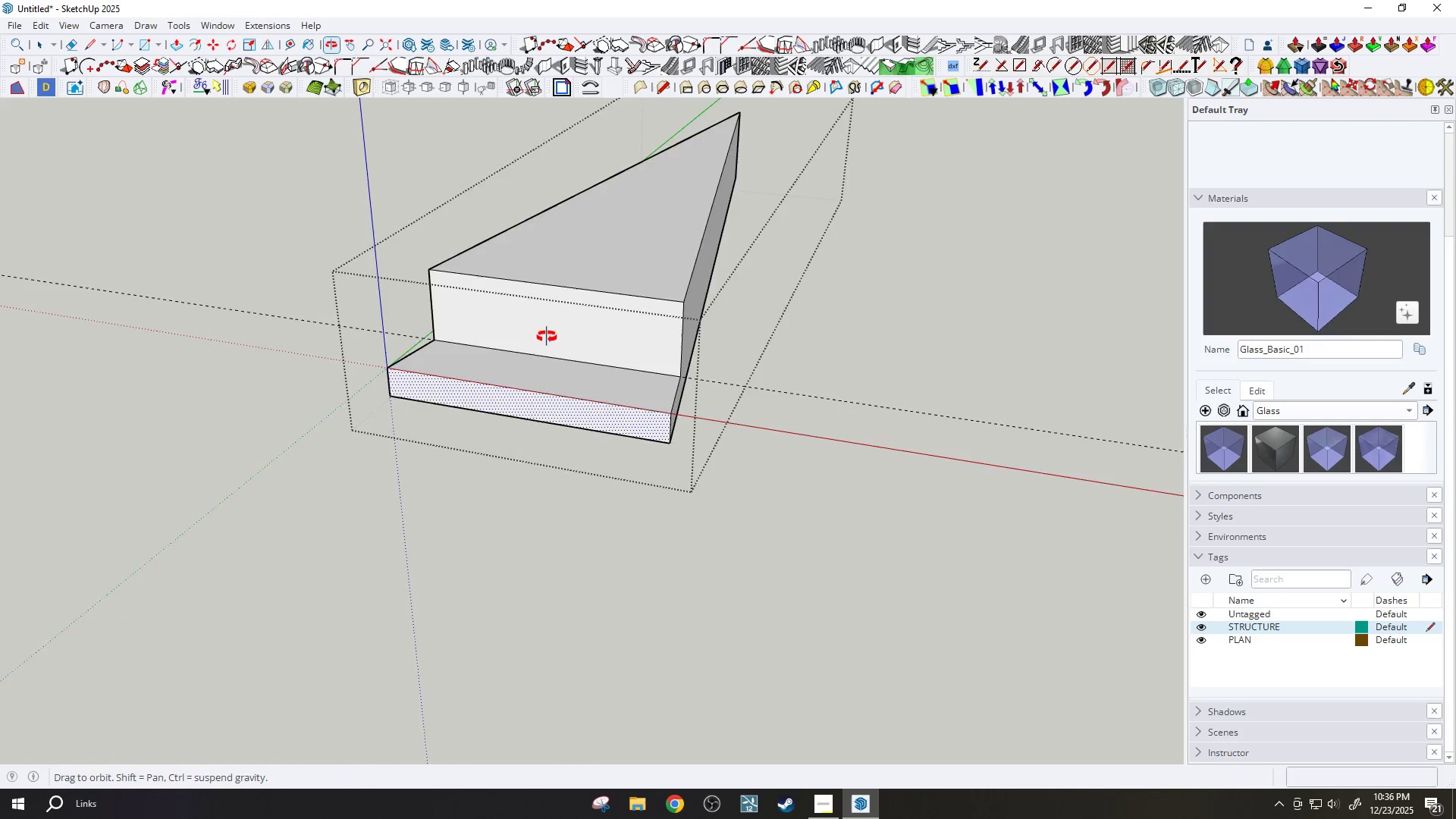 
scroll: coordinate [618, 231], scroll_direction: down, amount: 4.0
 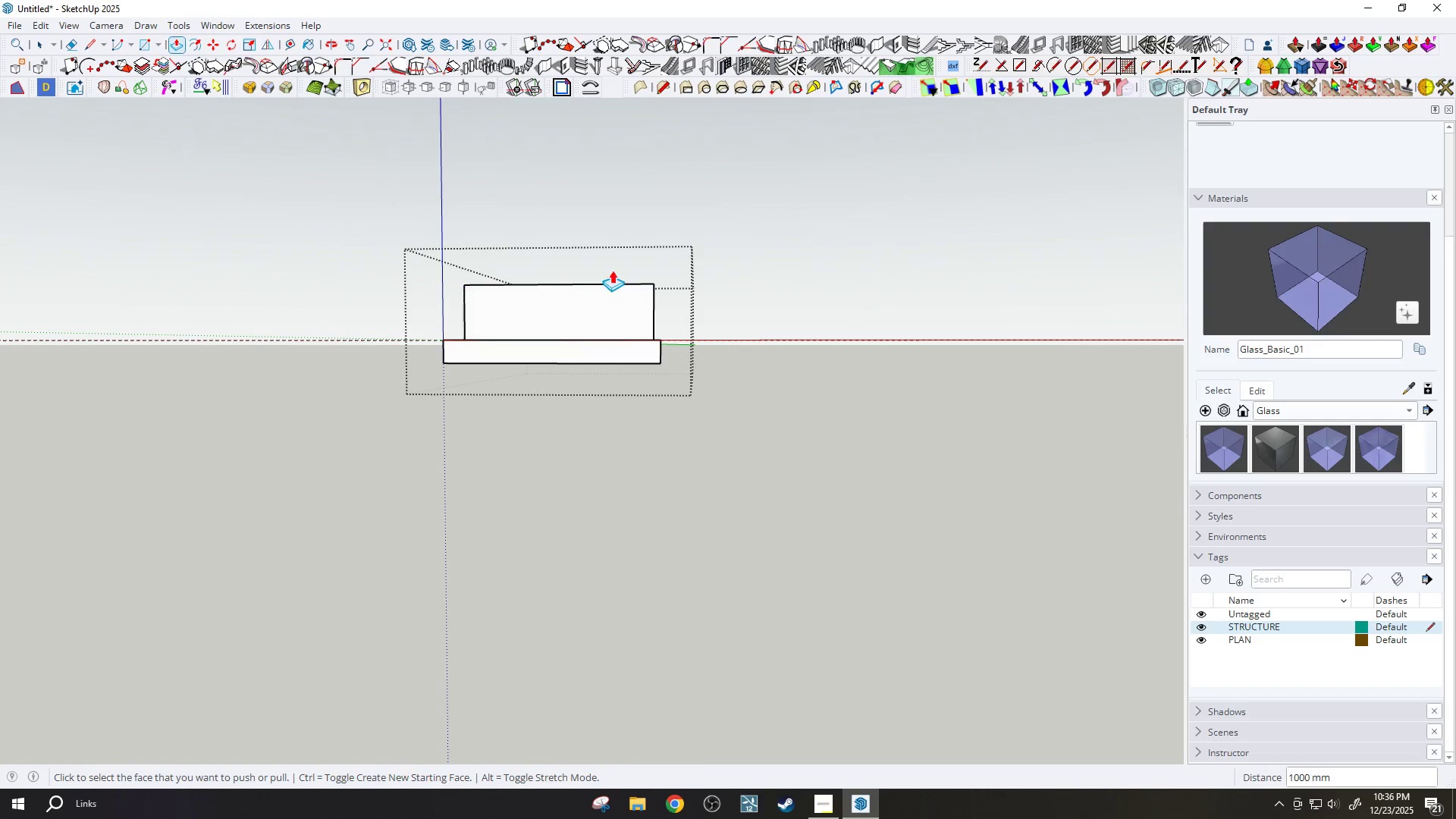 
key(Slash)
 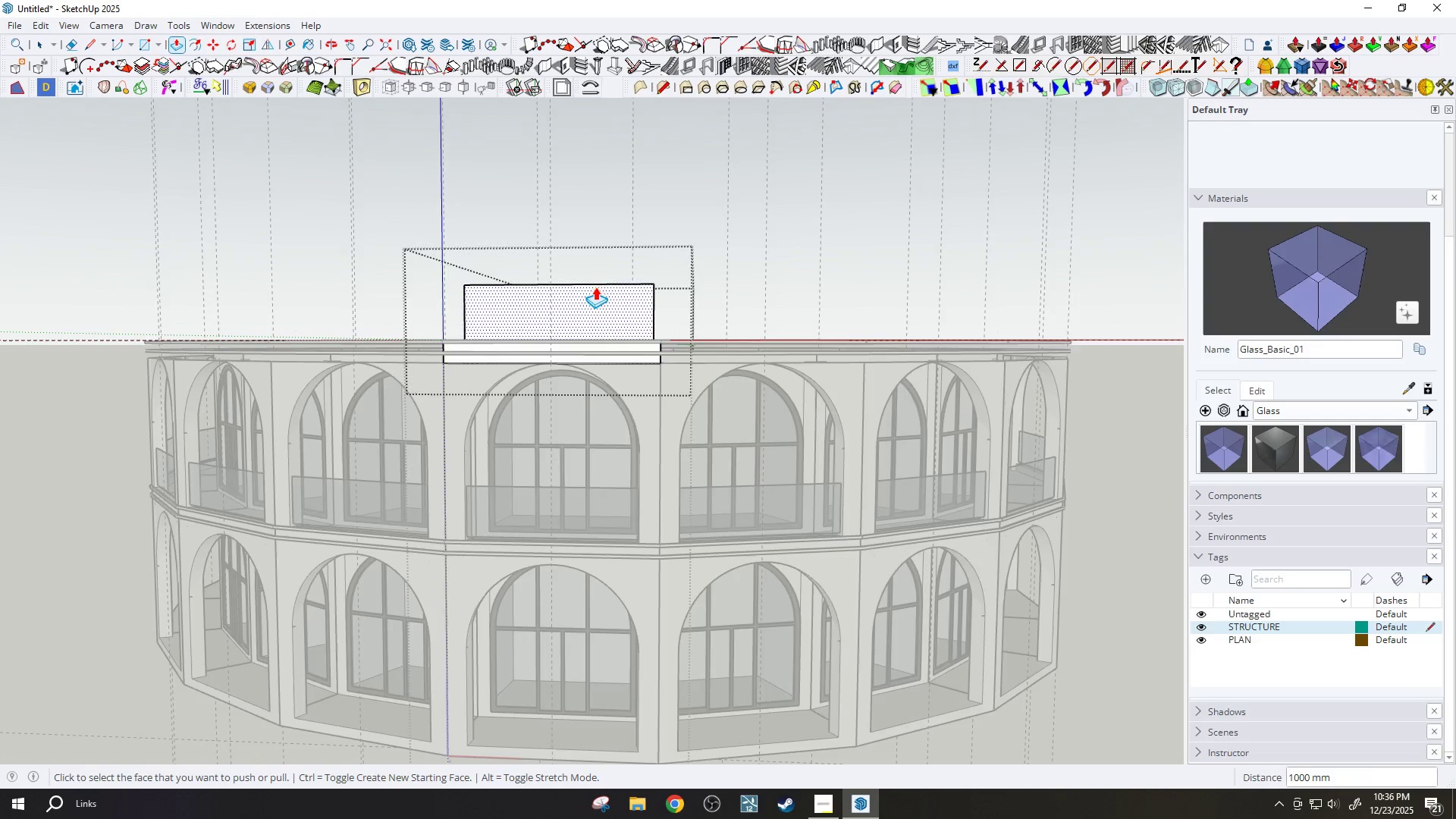 
scroll: coordinate [593, 293], scroll_direction: down, amount: 1.0
 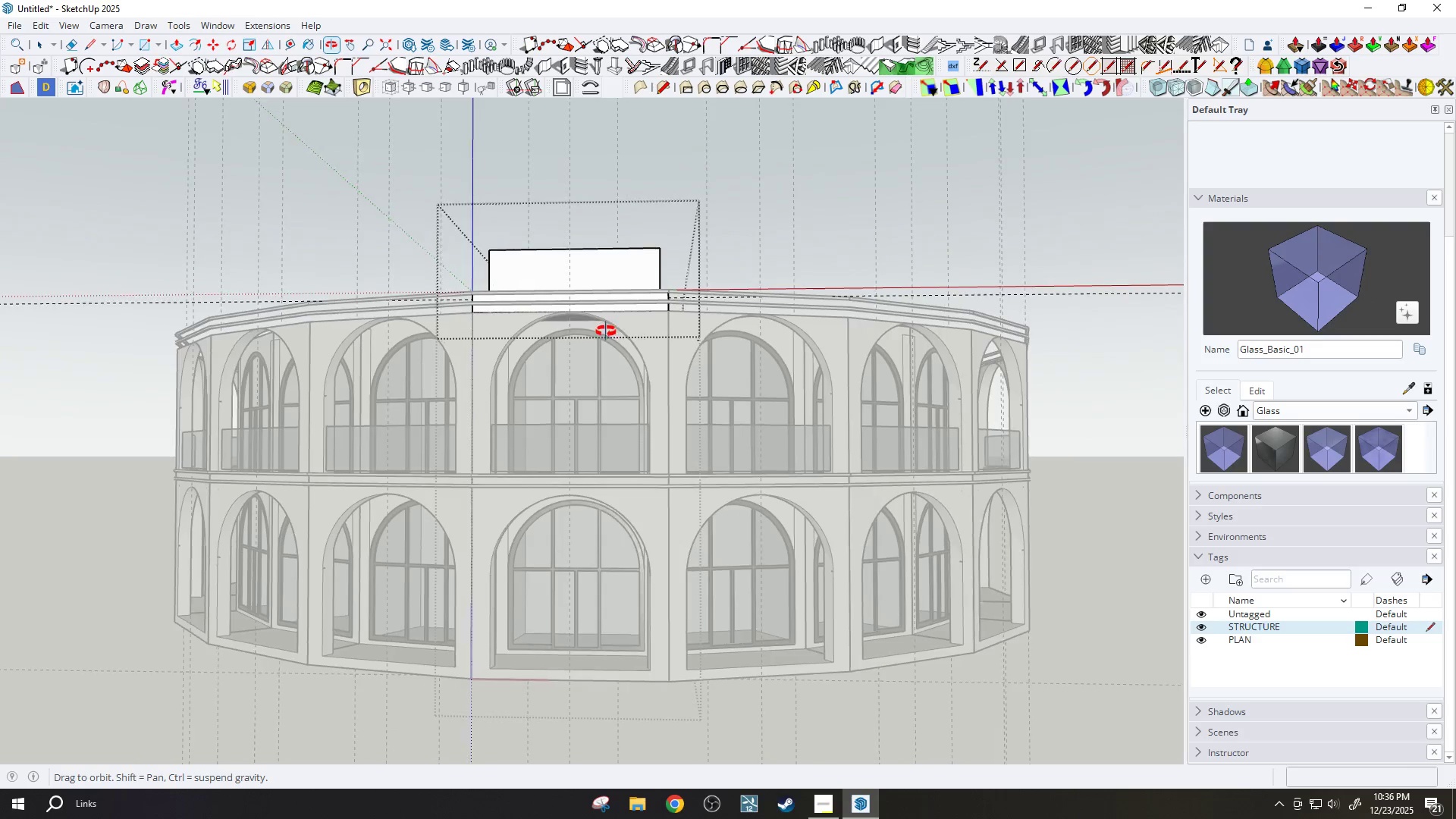 
scroll: coordinate [466, 383], scroll_direction: up, amount: 7.0
 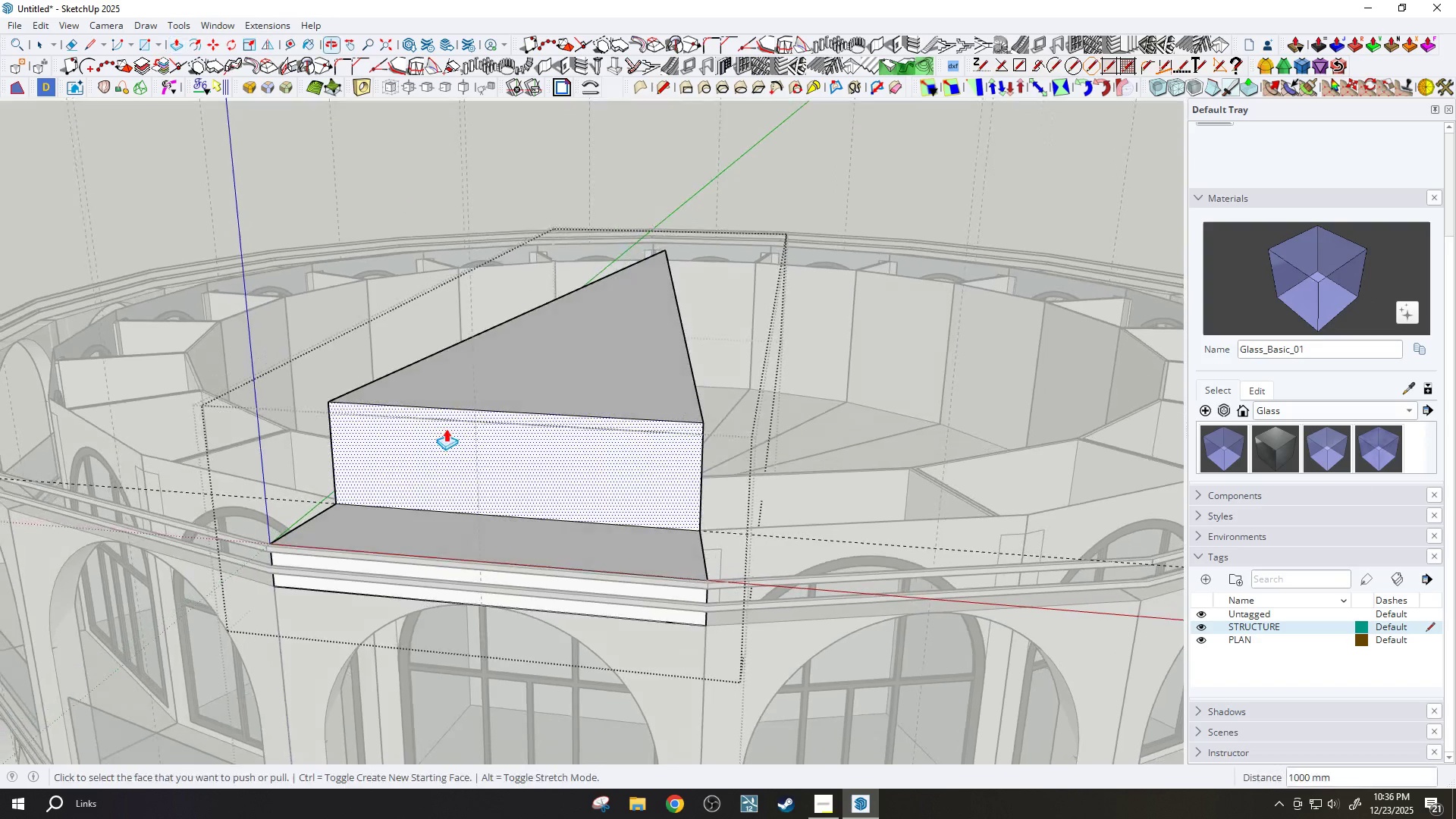 
key(Control+ControlLeft)
 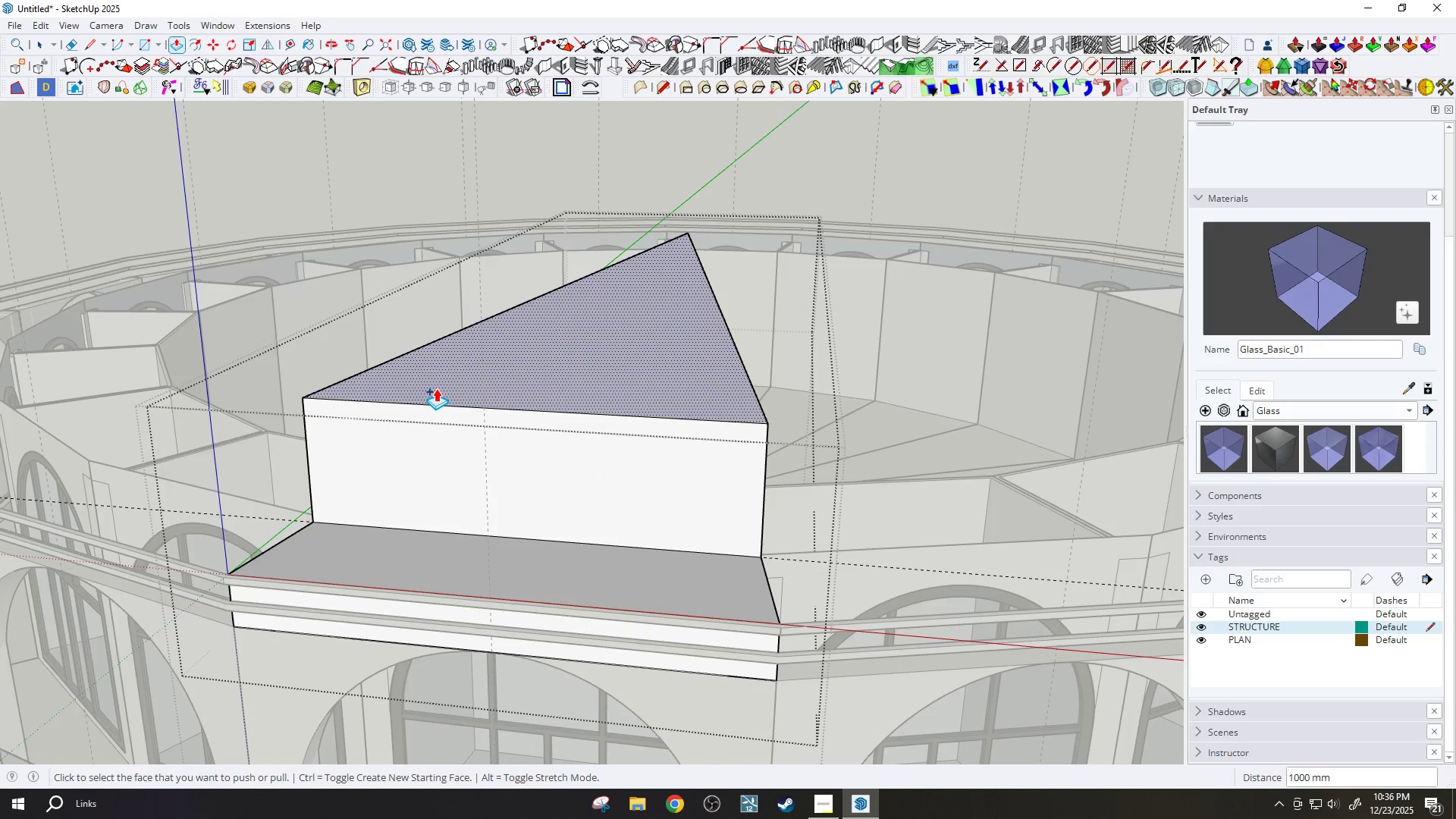 
scroll: coordinate [441, 417], scroll_direction: up, amount: 2.0
 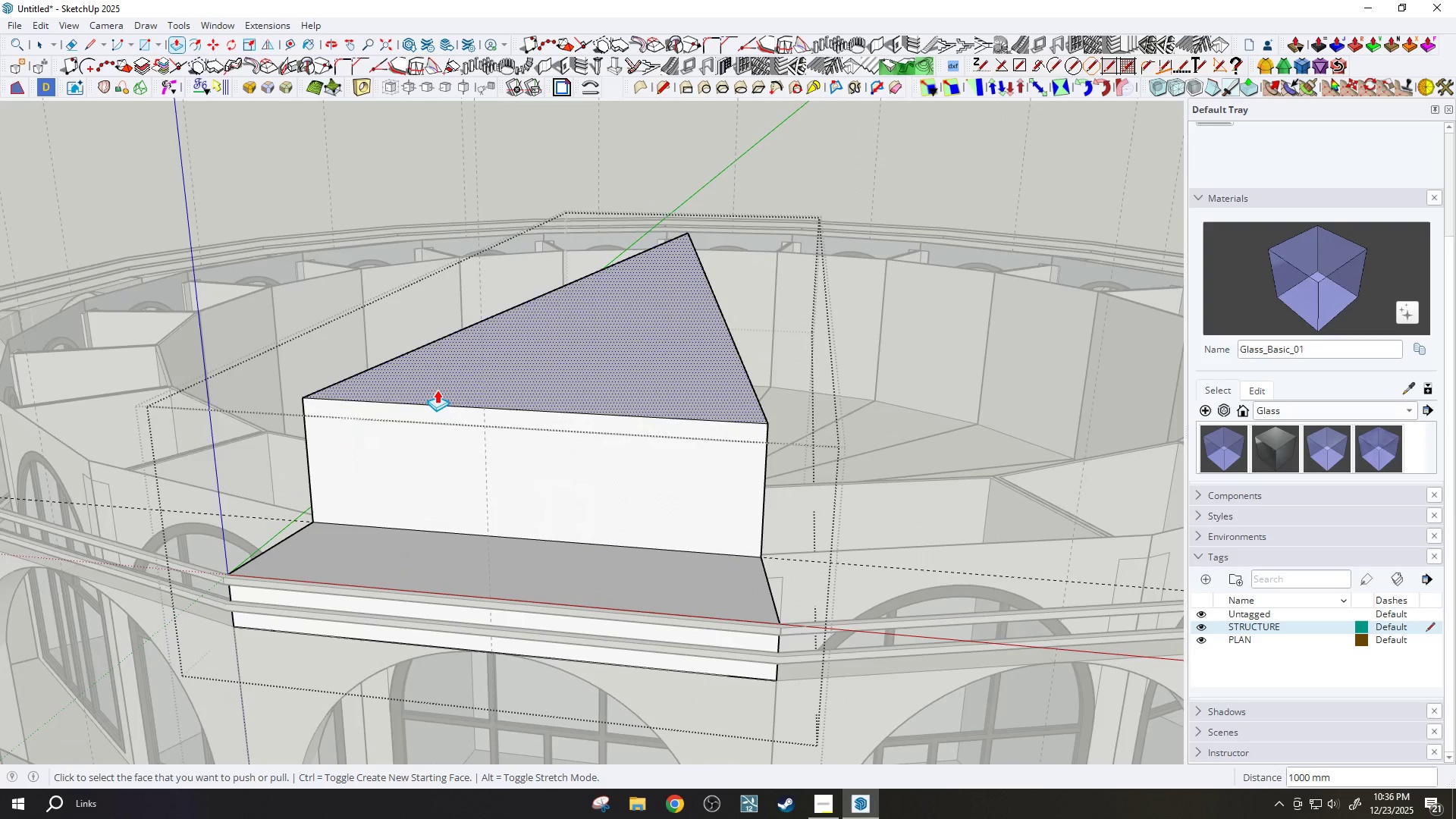 
left_click([436, 388])
 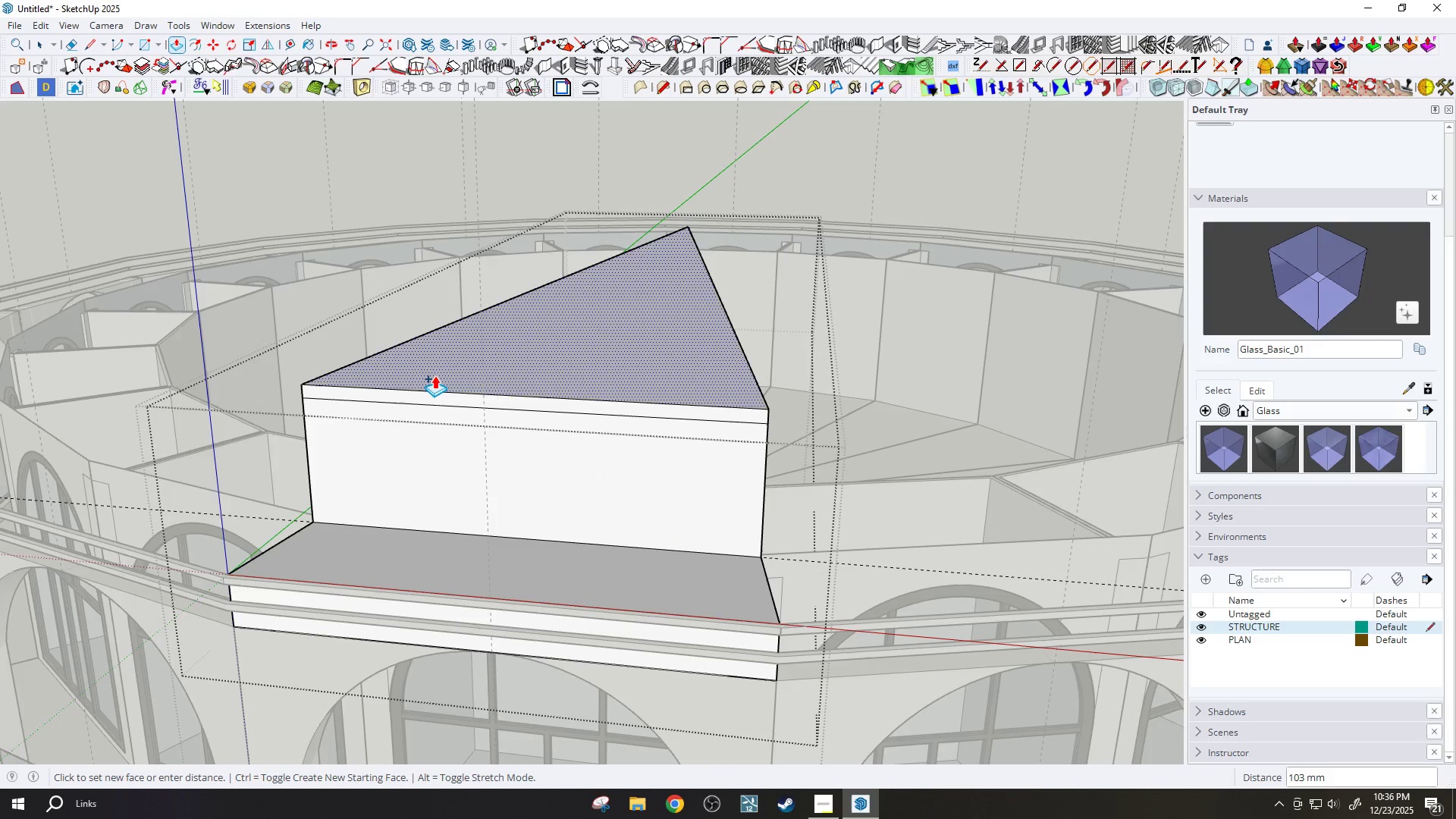 
key(Space)
 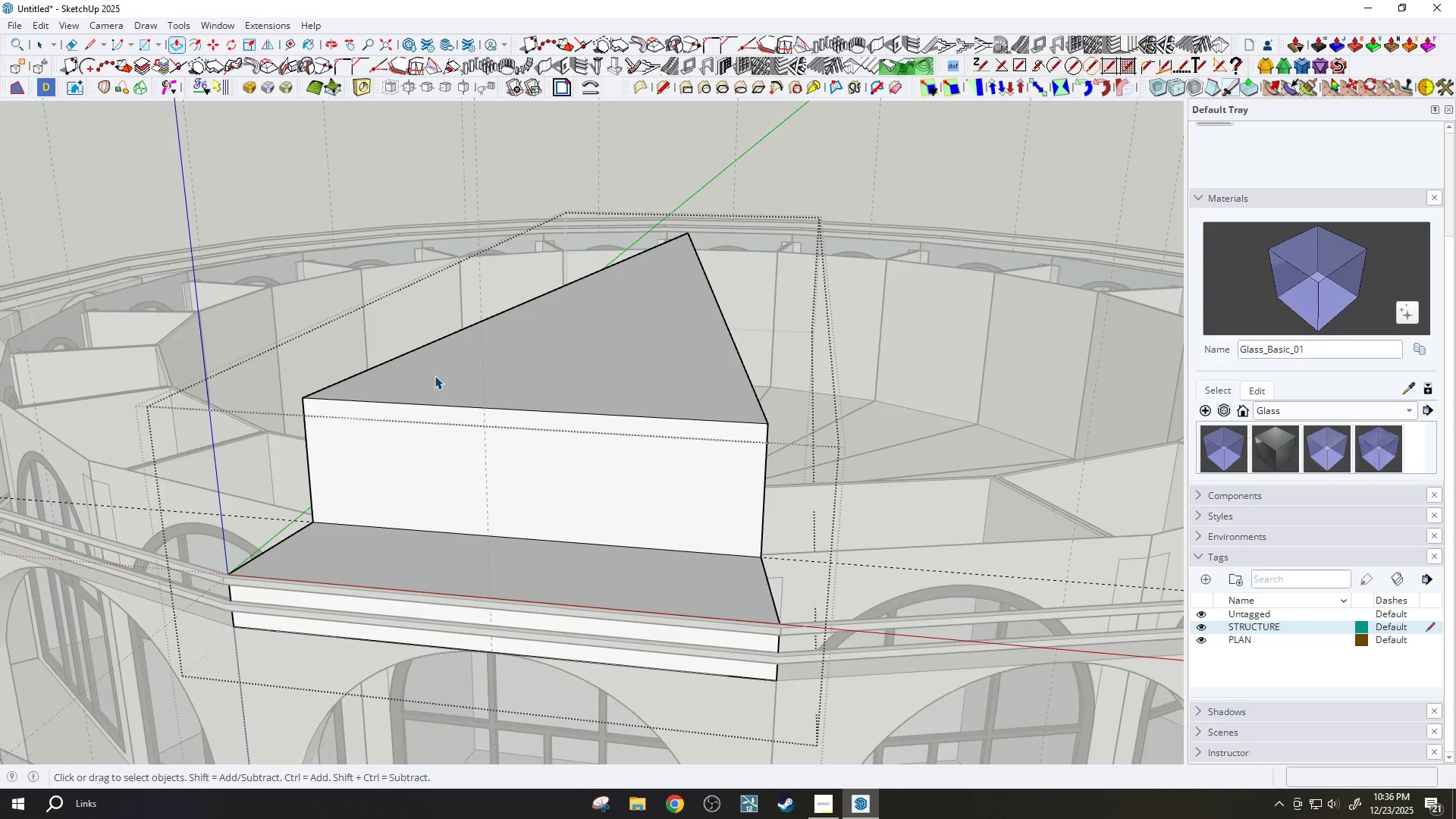 
left_click([435, 375])
 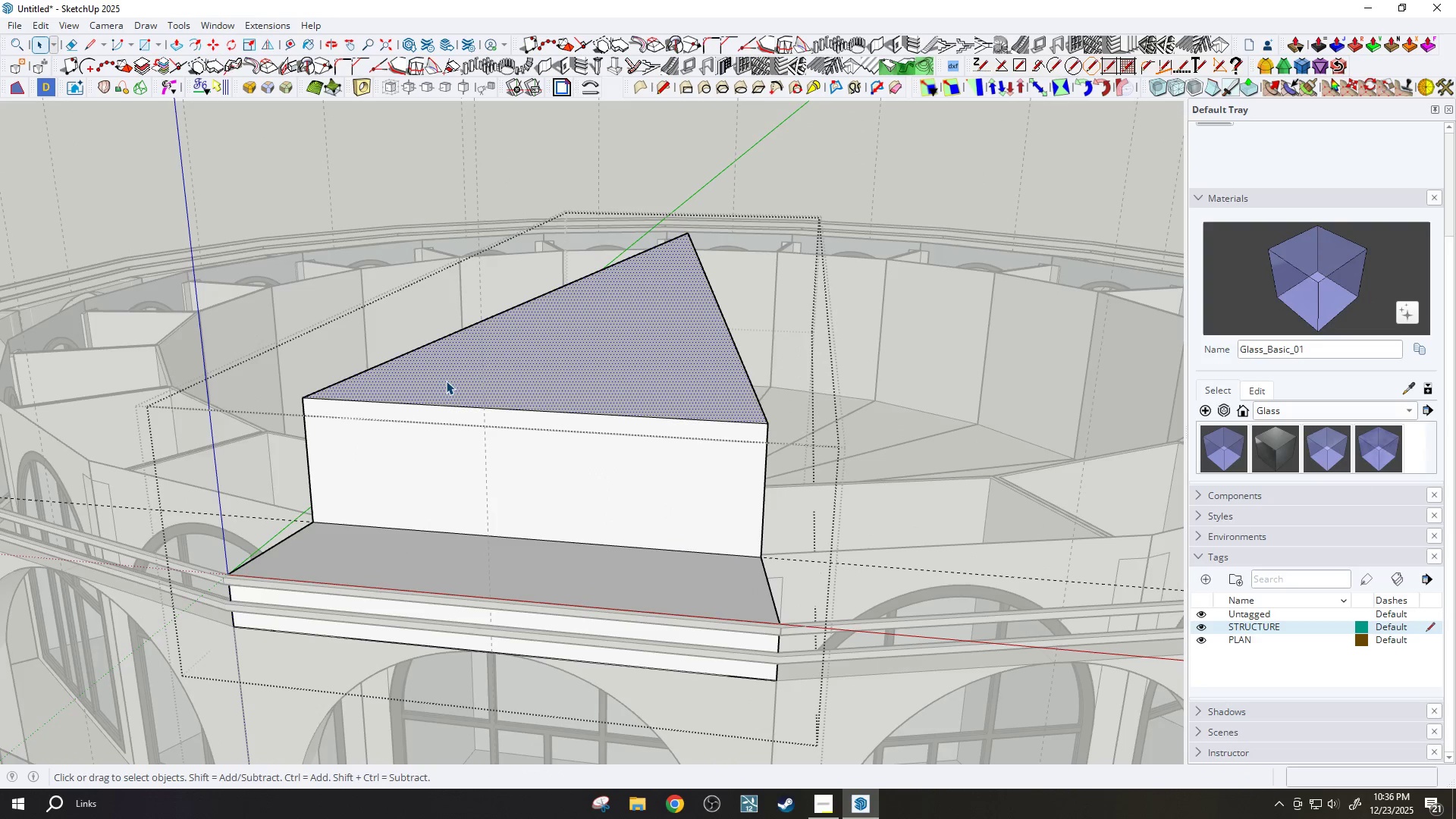 
key(M)
 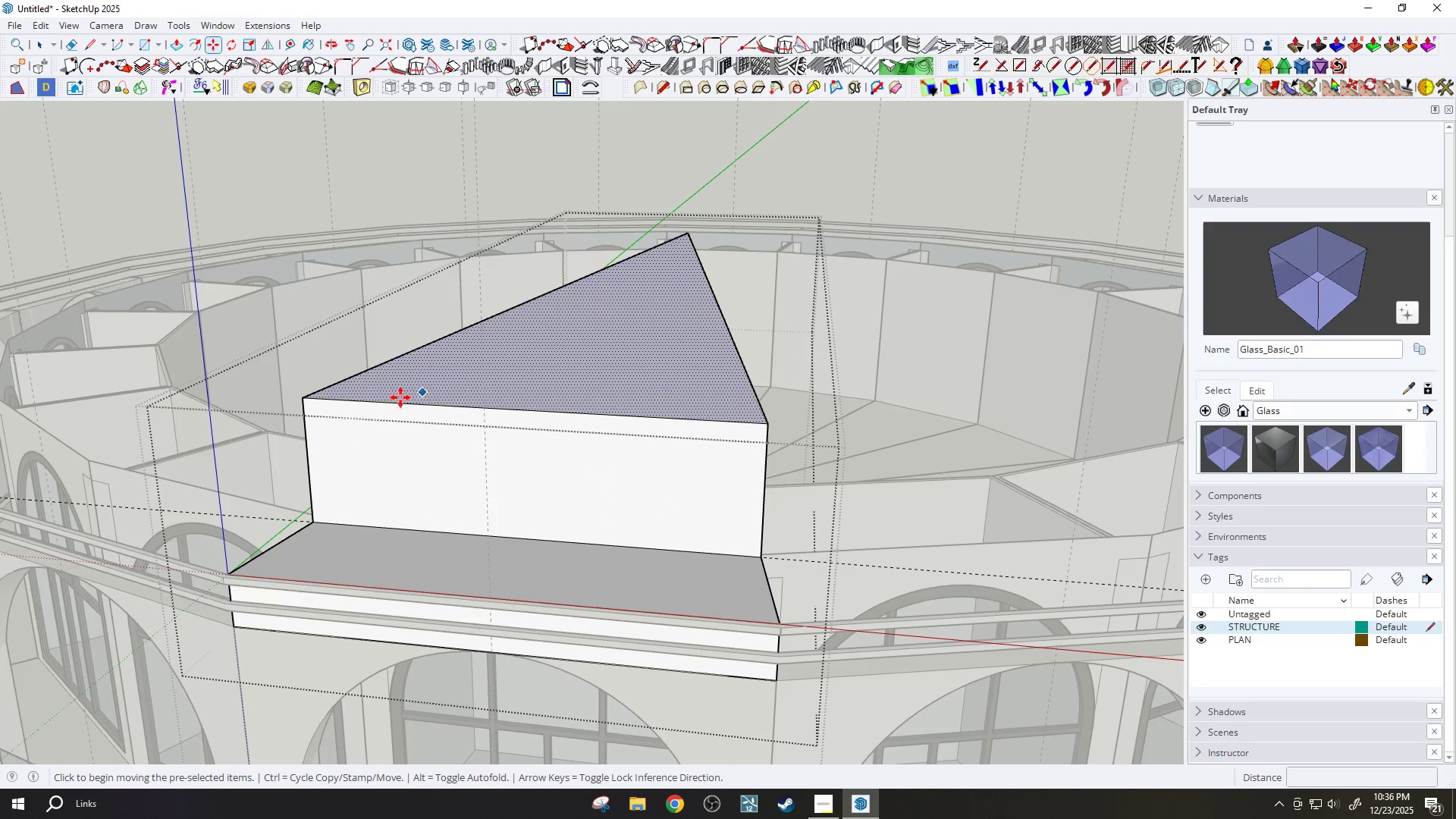 
key(Control+ControlLeft)
 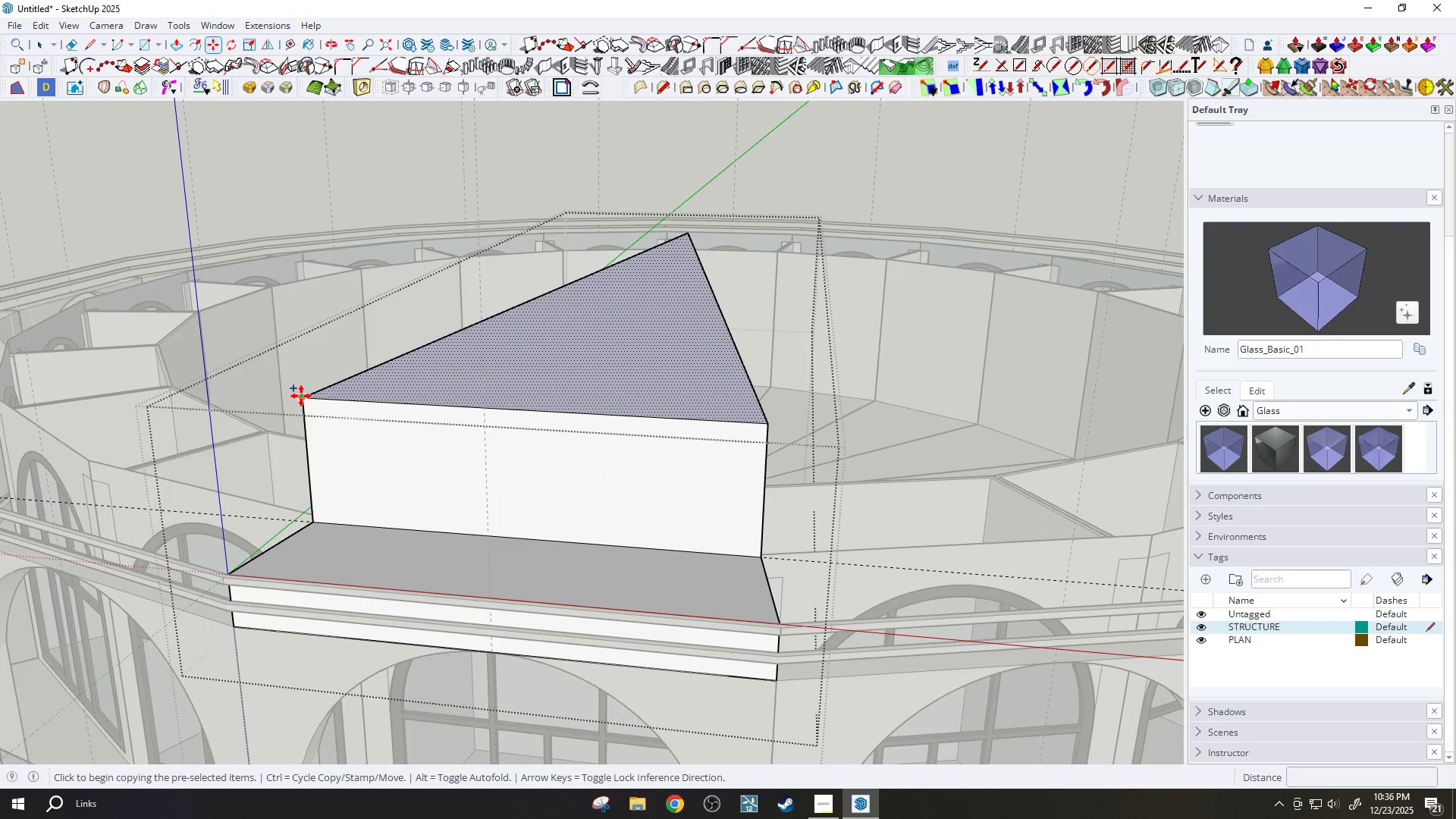 
left_click([301, 396])
 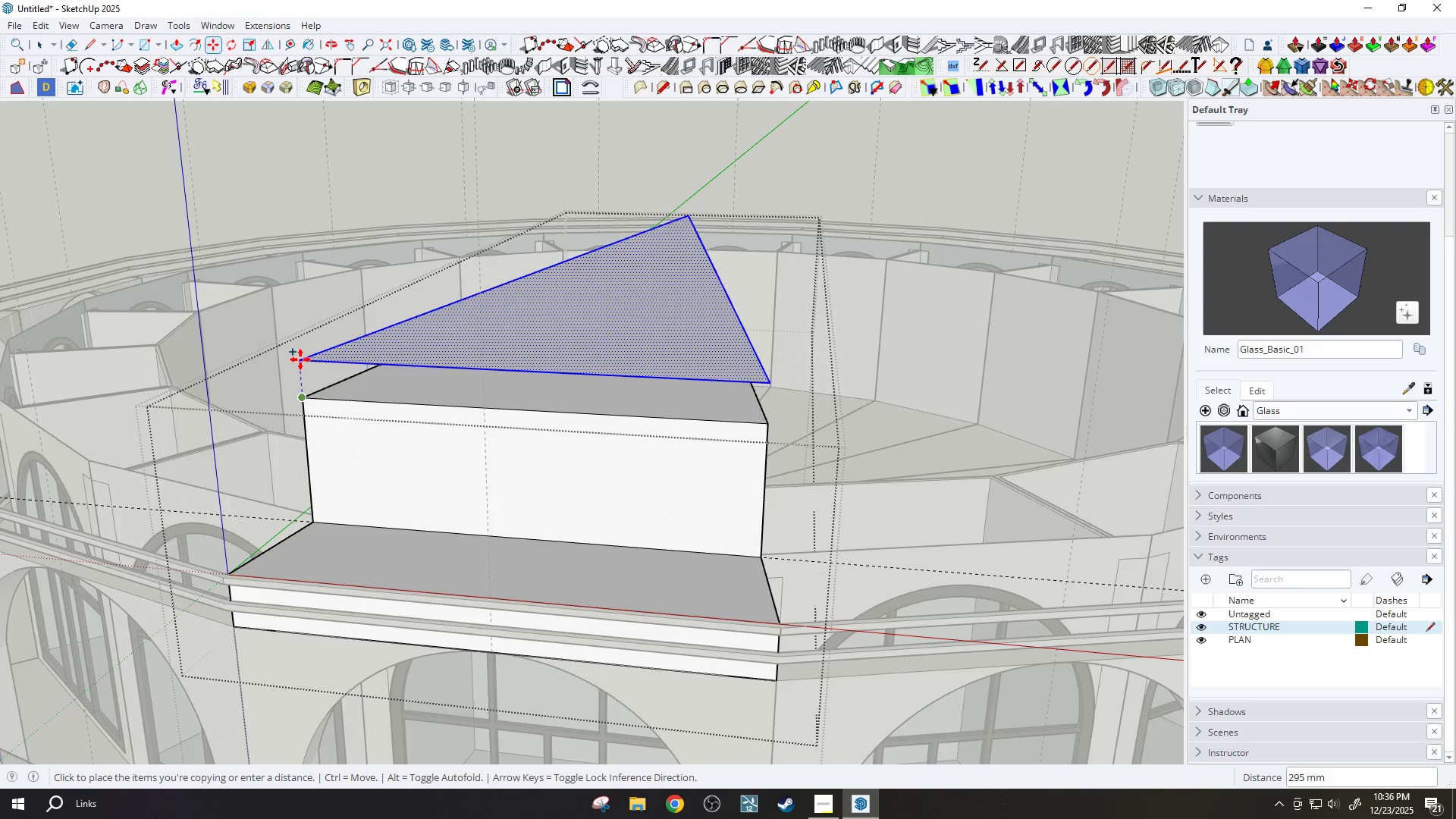 
left_click([300, 358])
 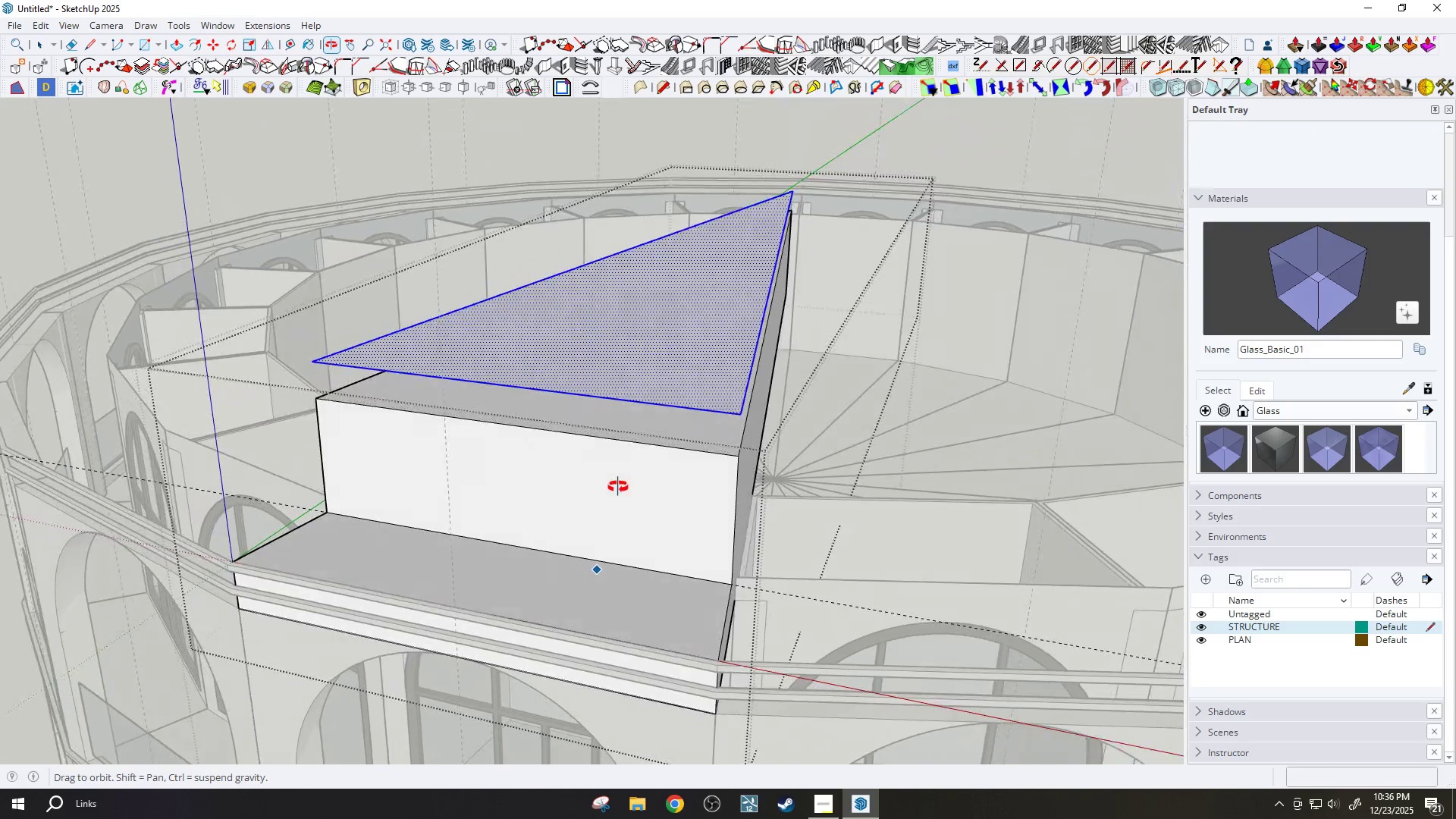 
key(Space)
 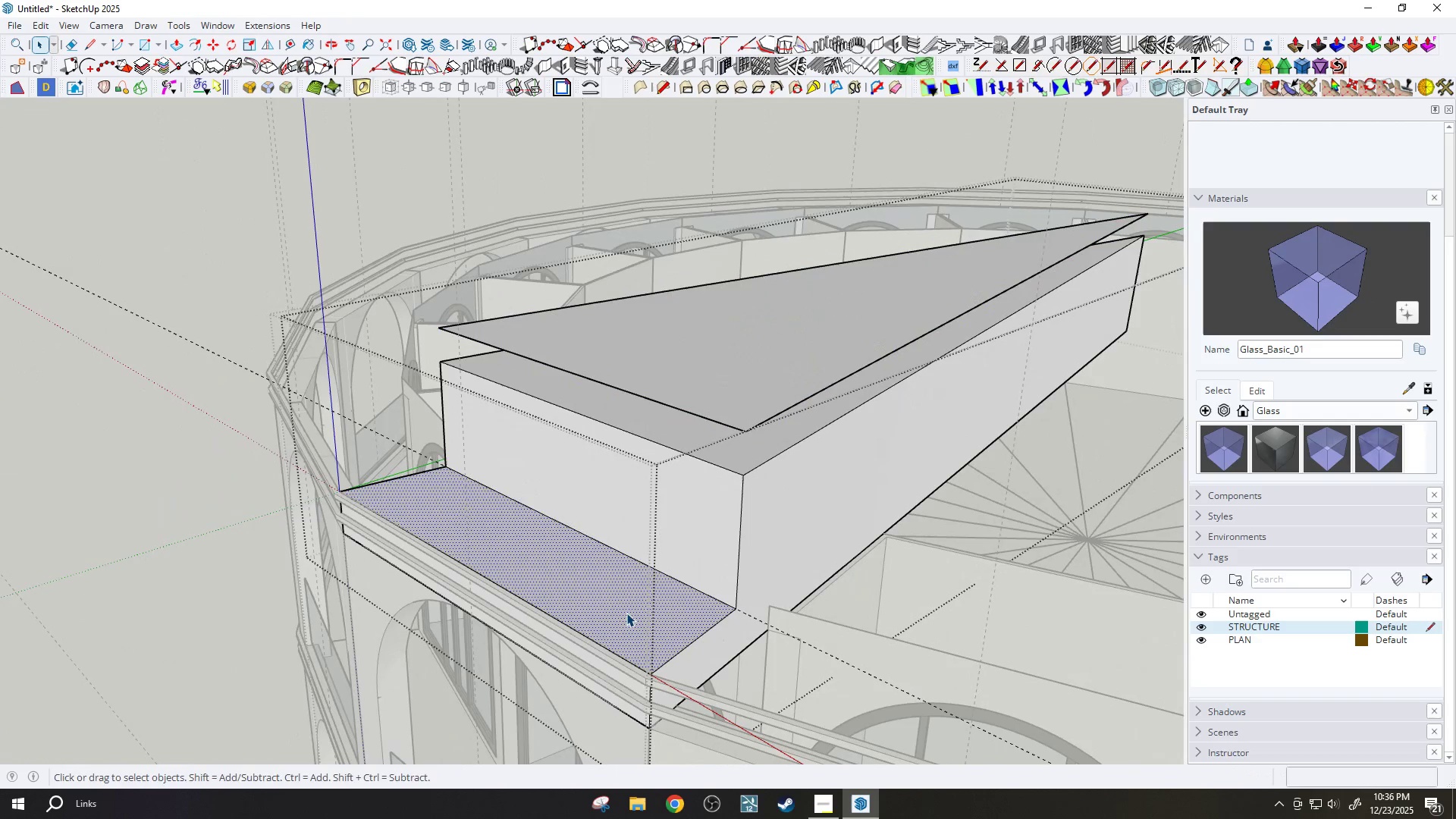 
key(Comma)
 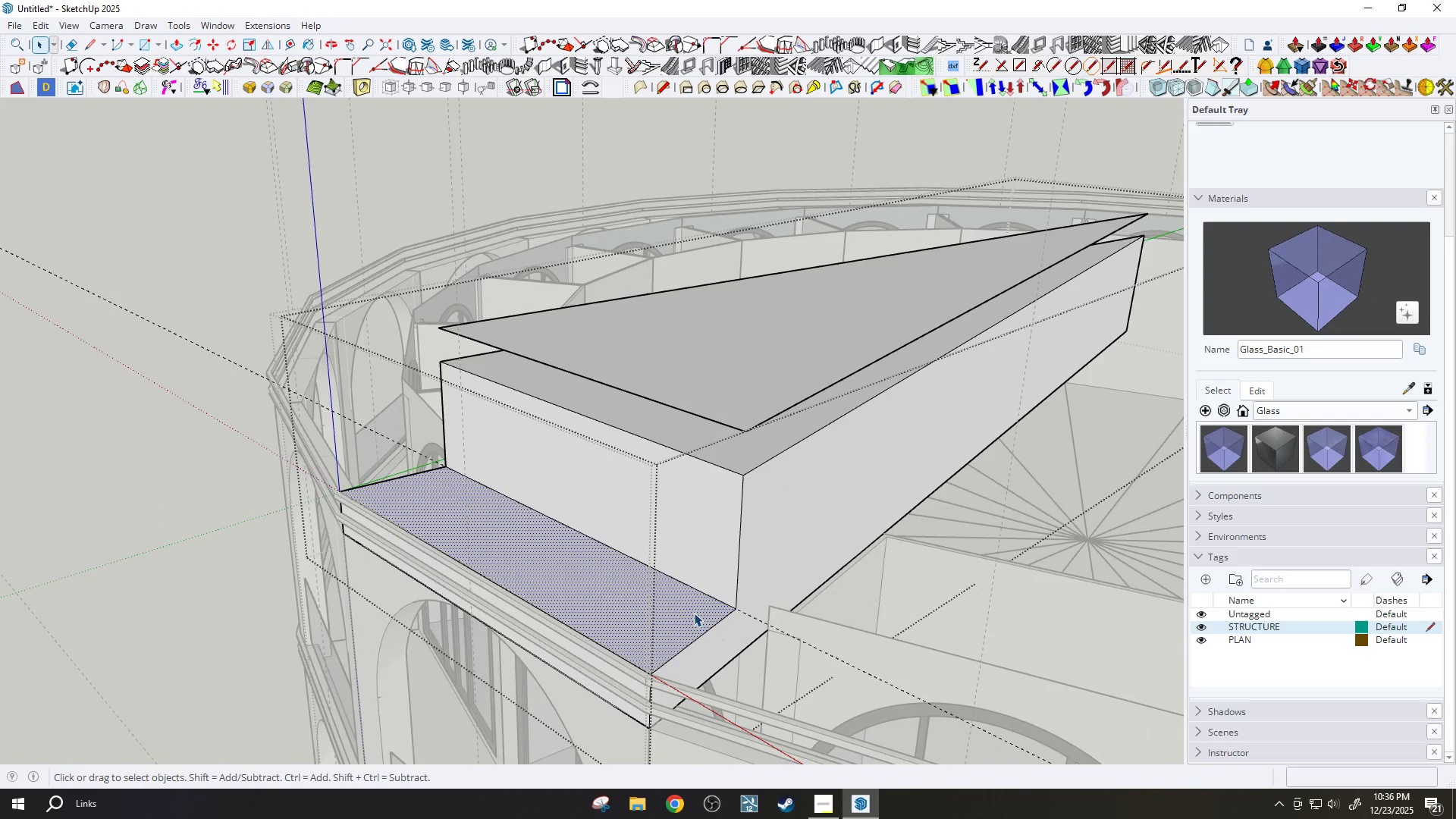 
key(M)
 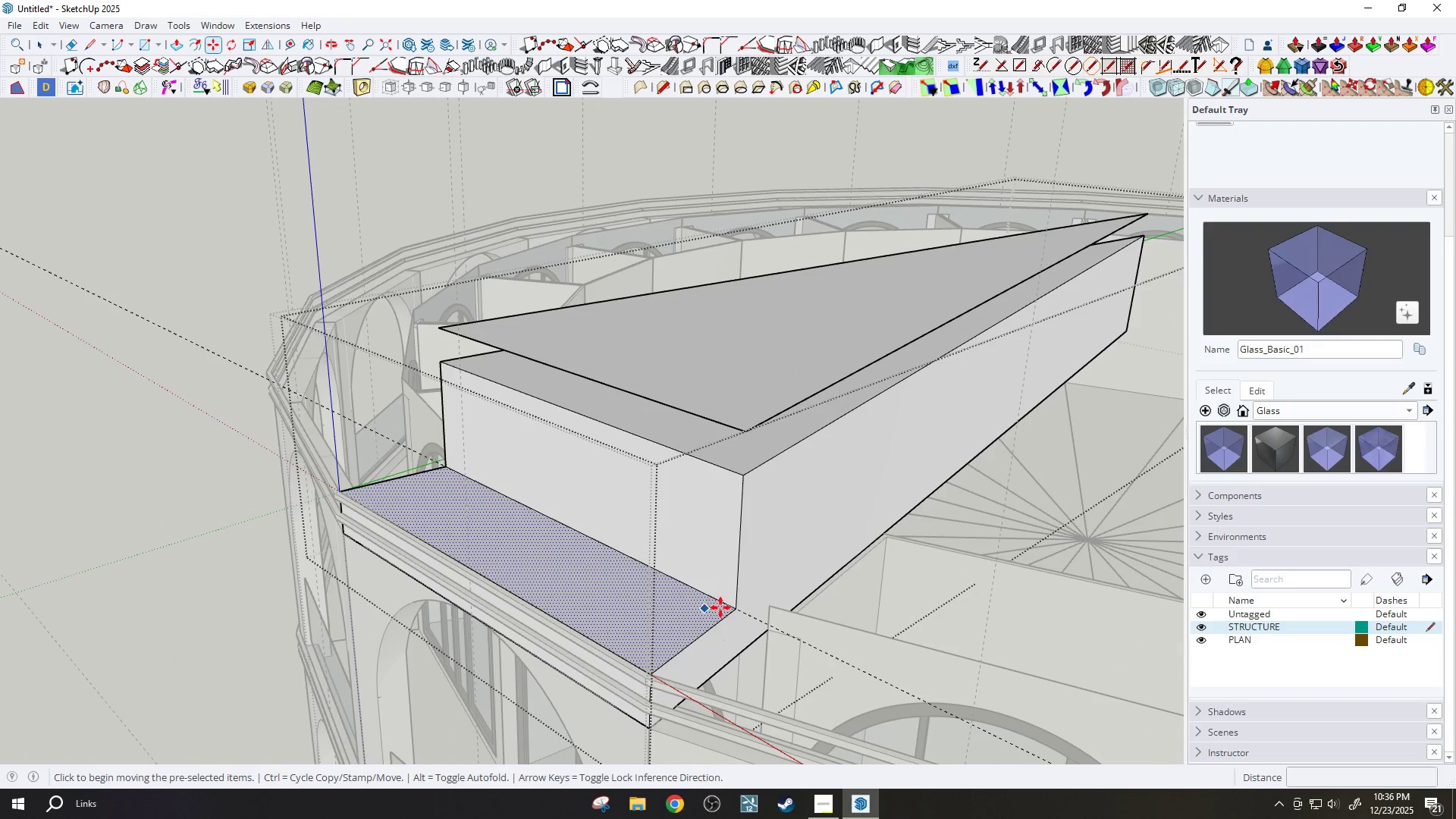 
key(Control+ControlLeft)
 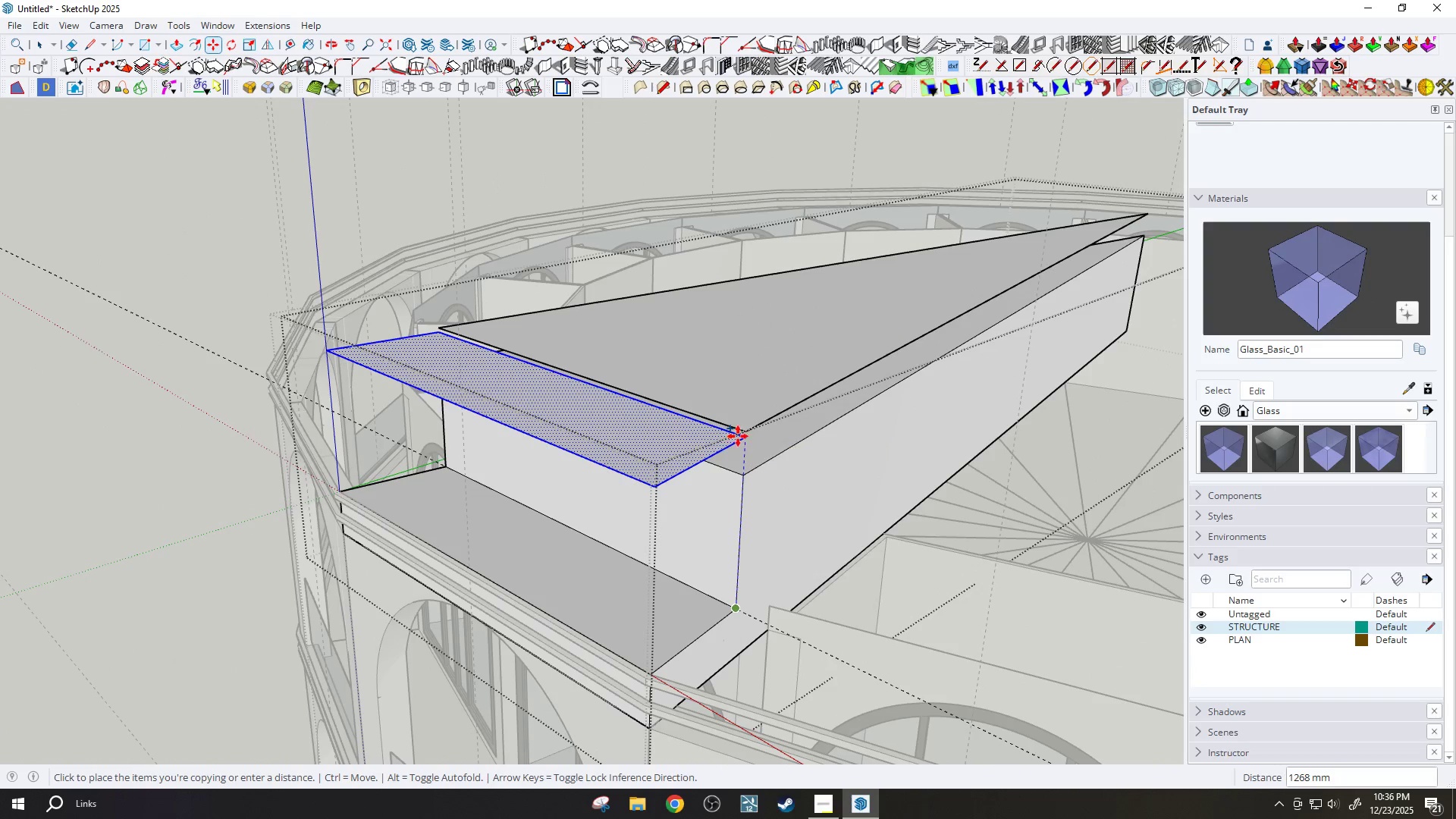 
left_click([742, 430])
 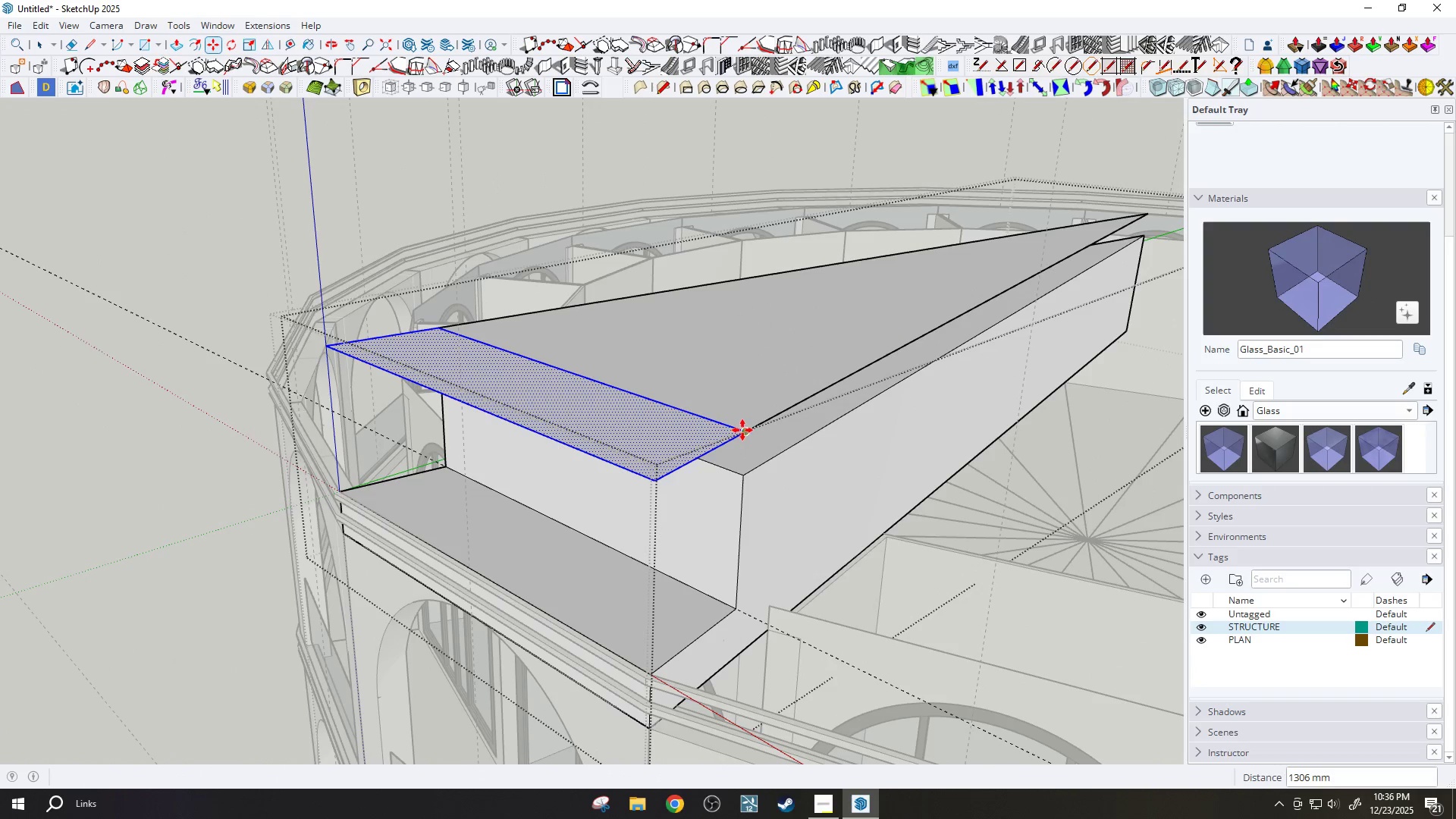 
key(E)
 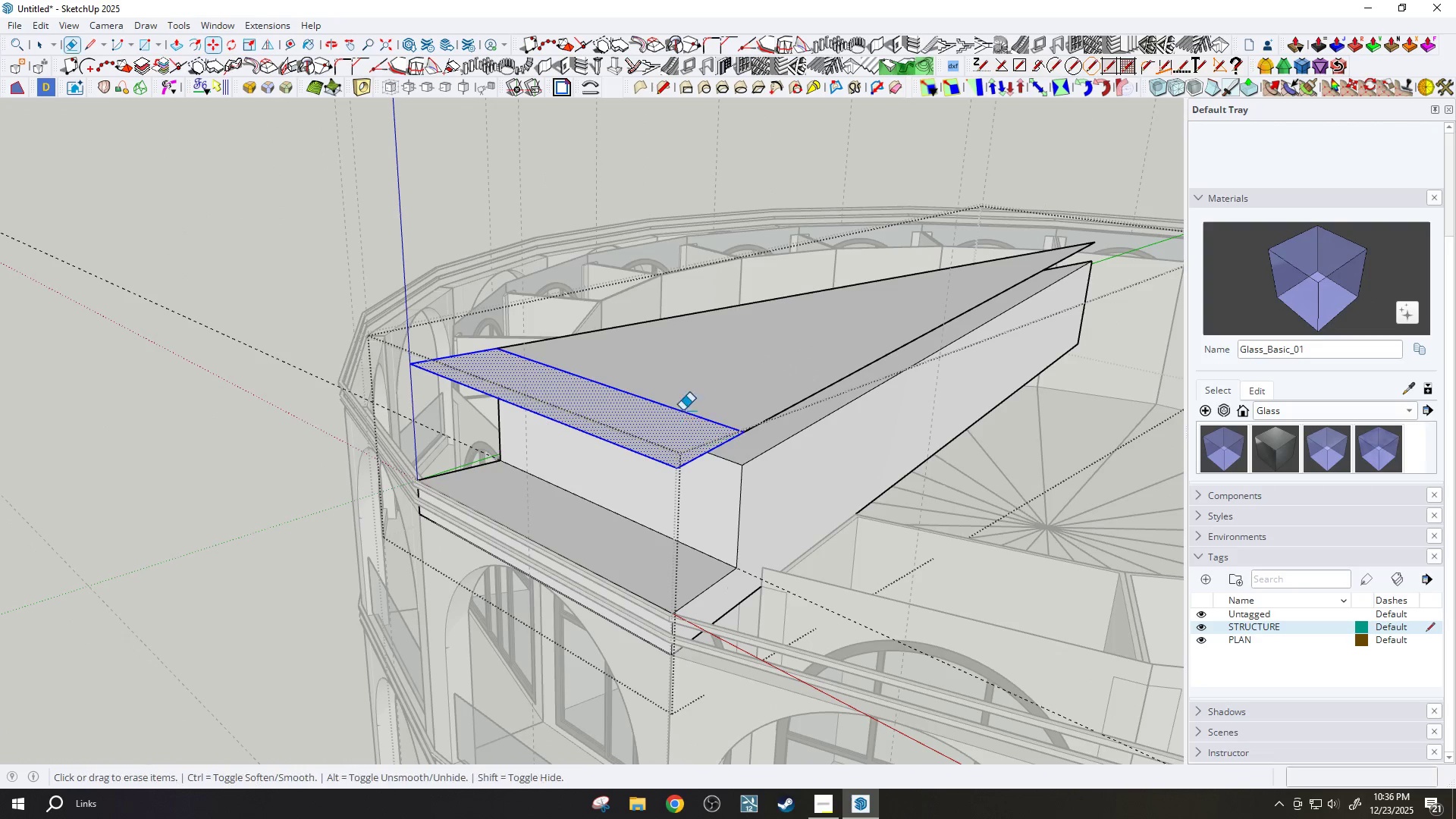 
left_click_drag(start_coordinate=[682, 413], to_coordinate=[683, 397])
 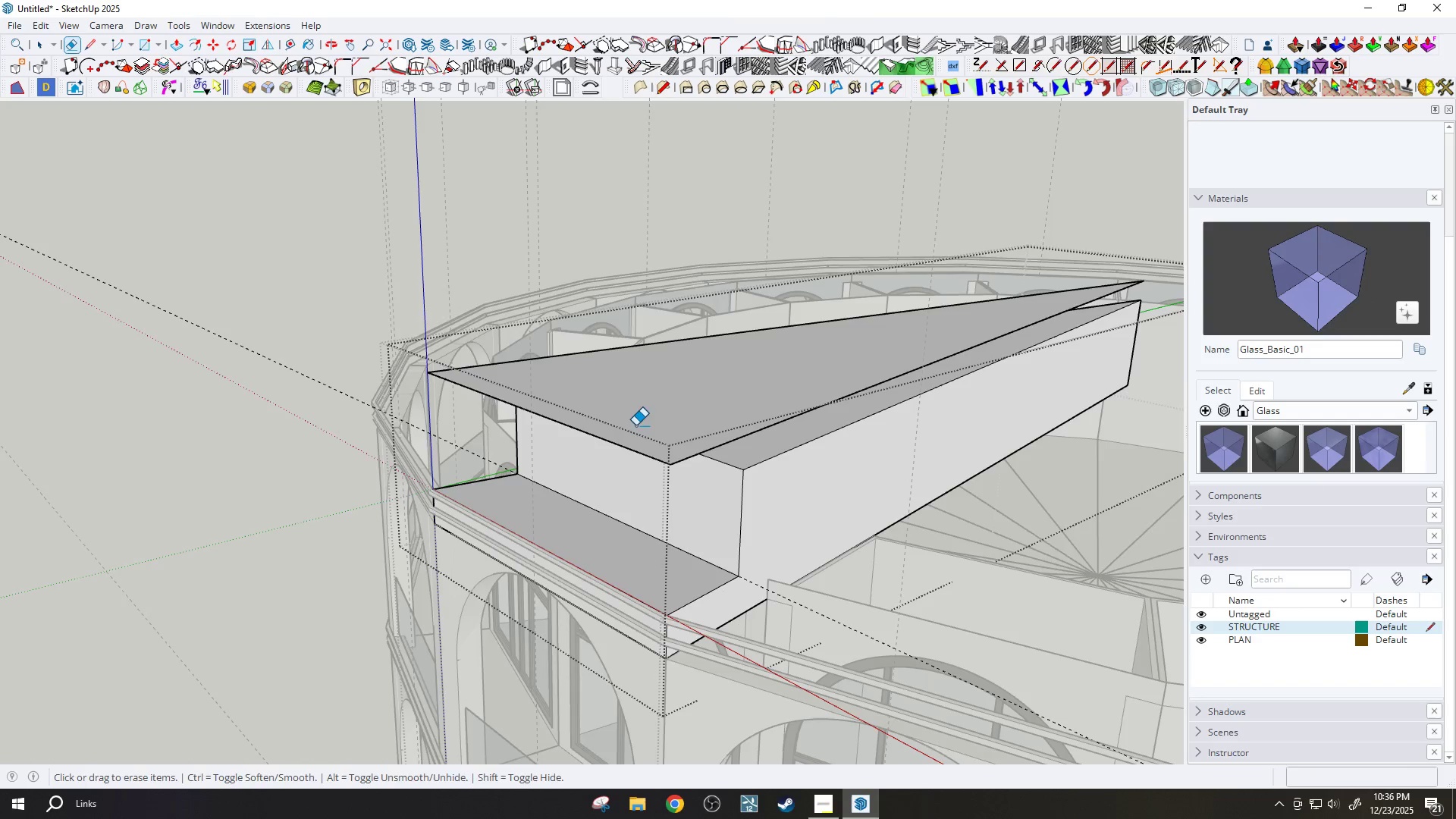 
scroll: coordinate [736, 436], scroll_direction: down, amount: 3.0
 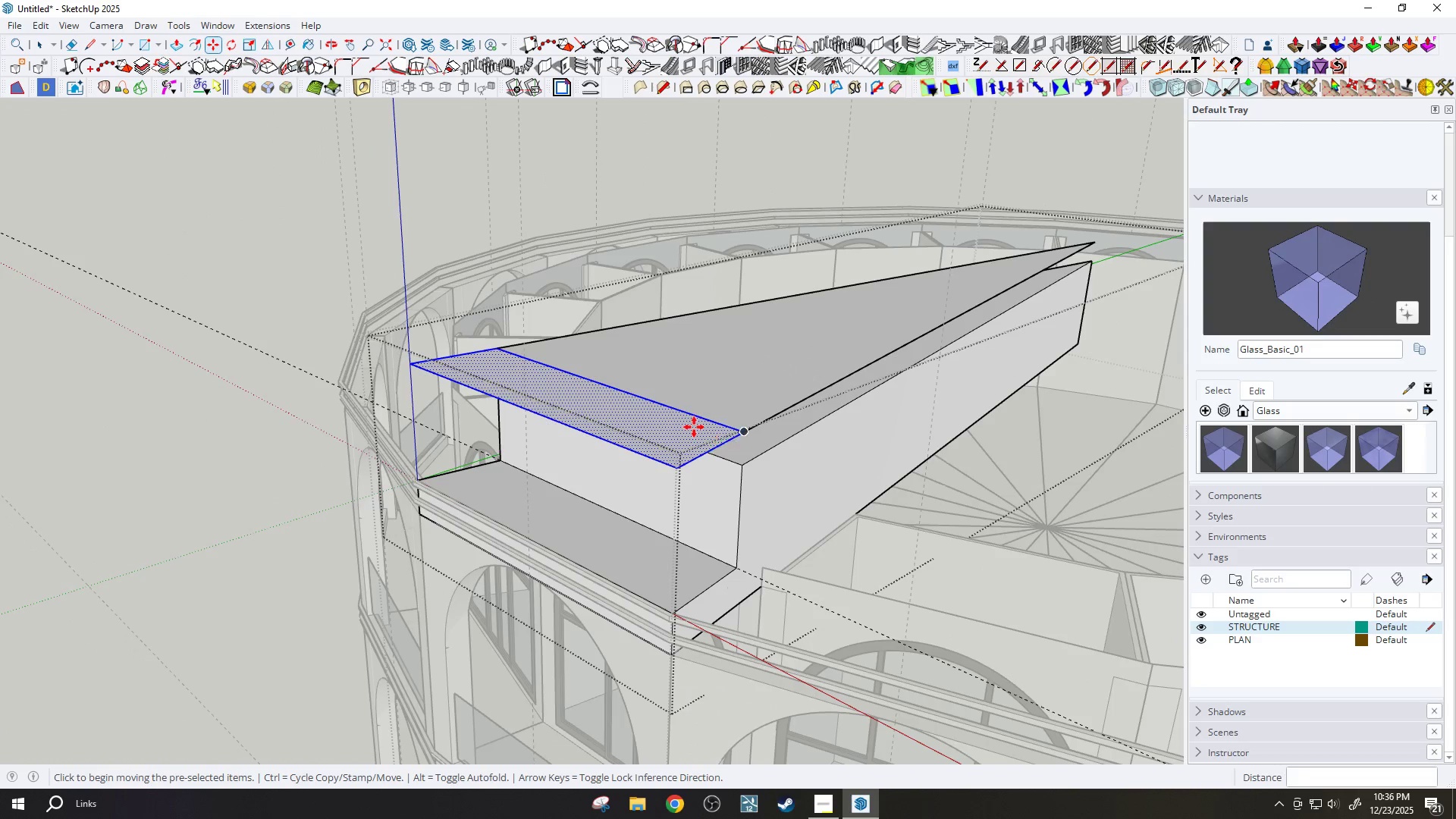 
key(P)
 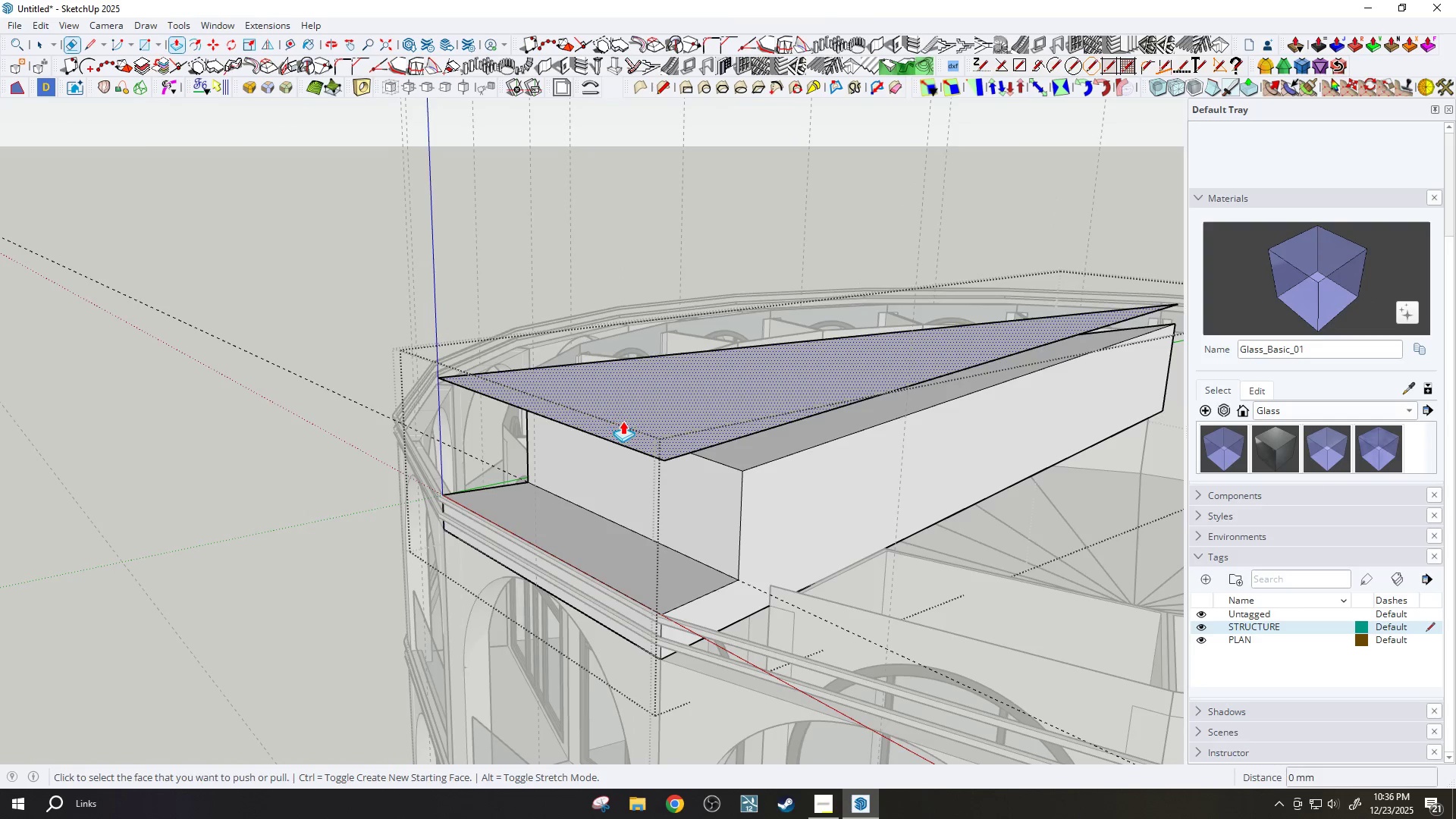 
scroll: coordinate [623, 422], scroll_direction: up, amount: 1.0
 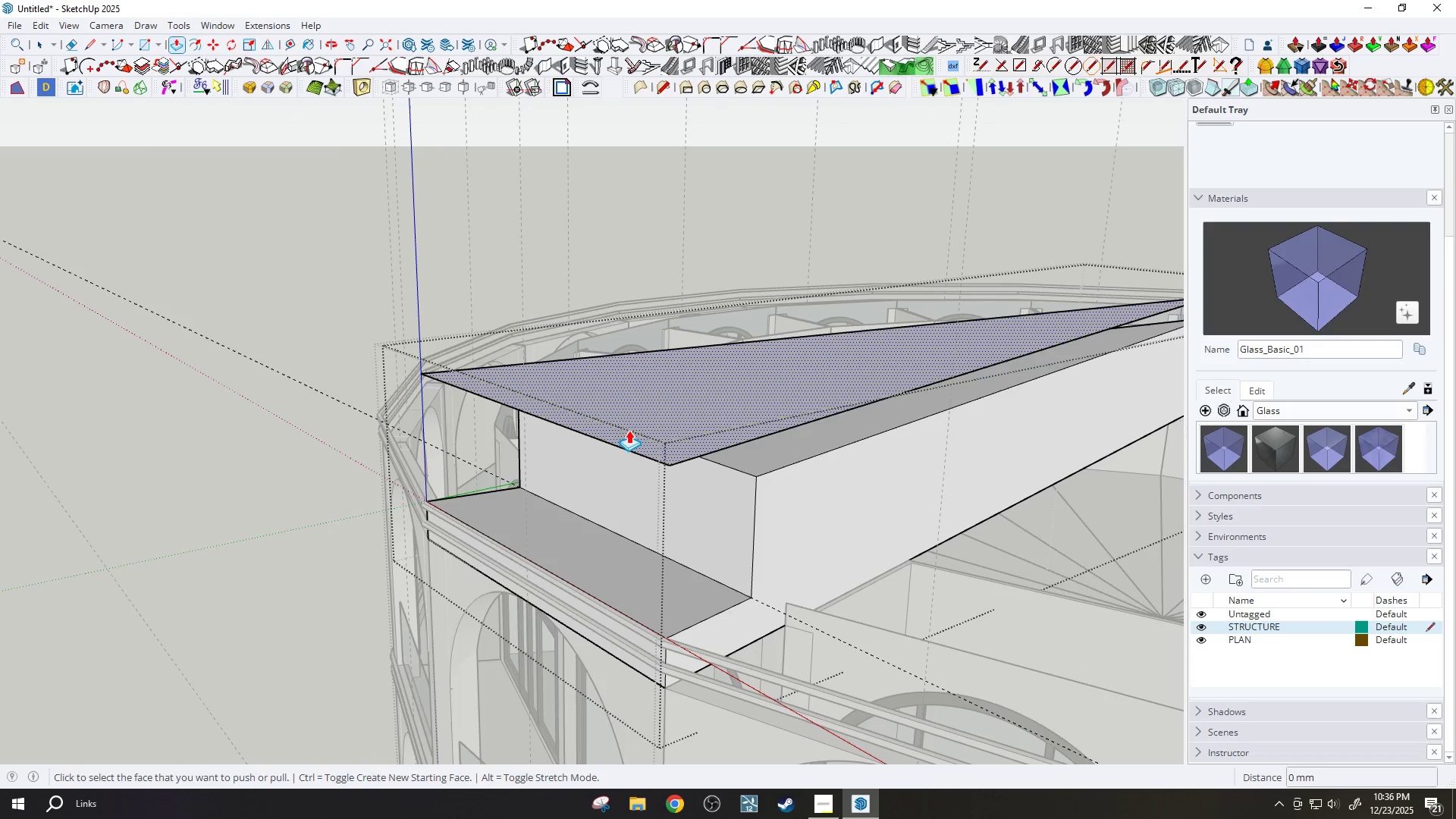 
left_click([629, 429])
 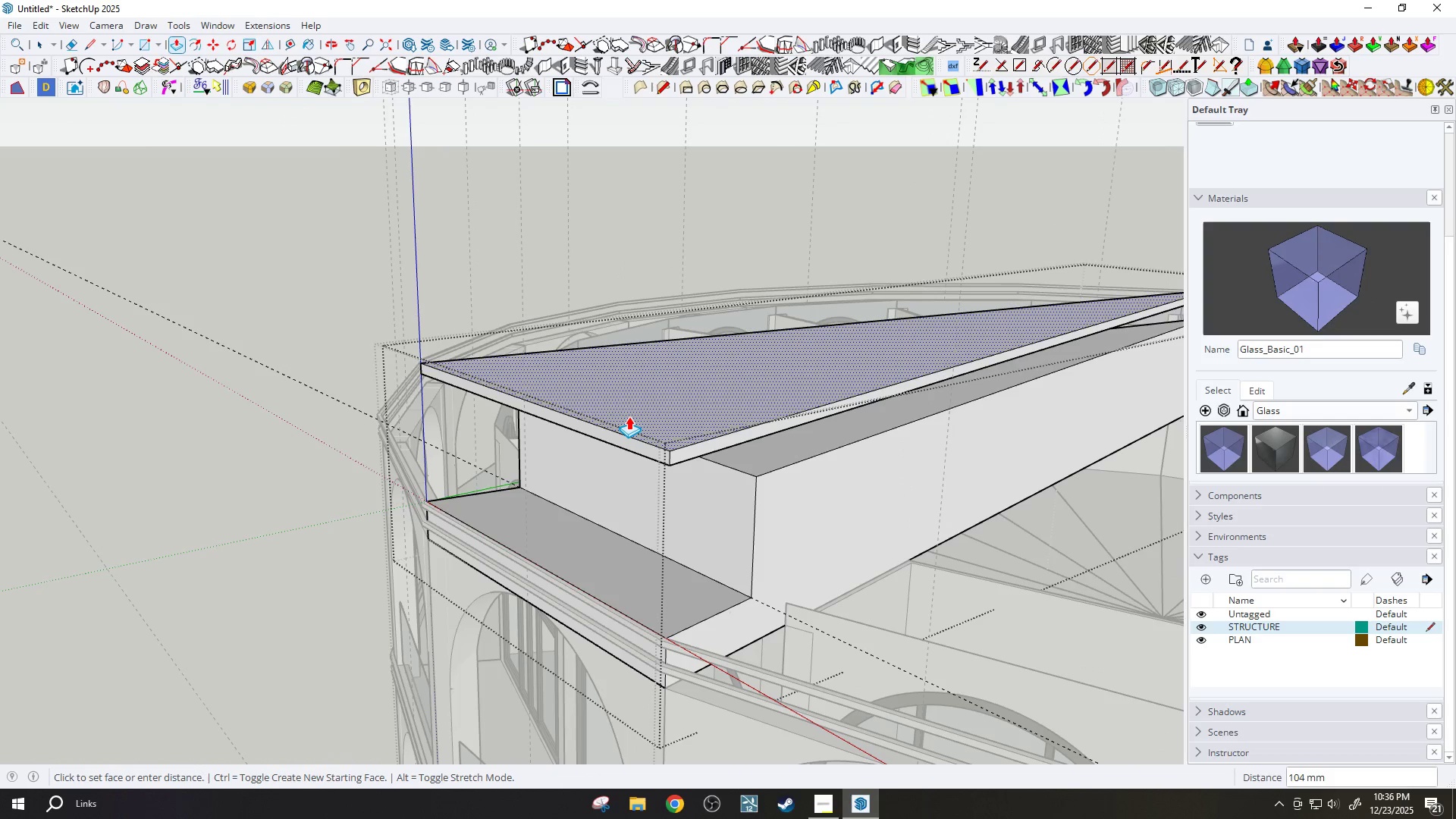 
type(150)
 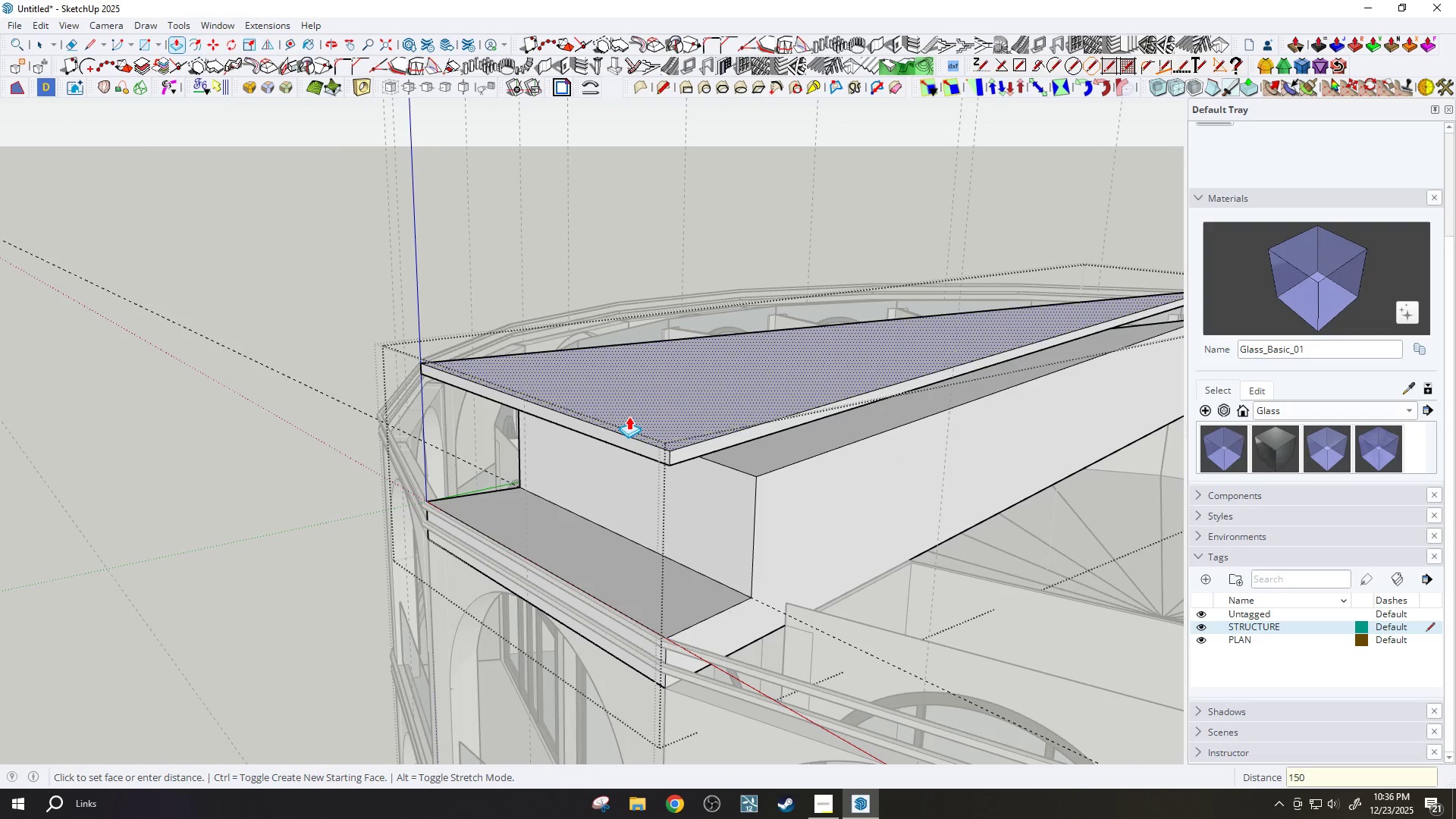 
key(Enter)
 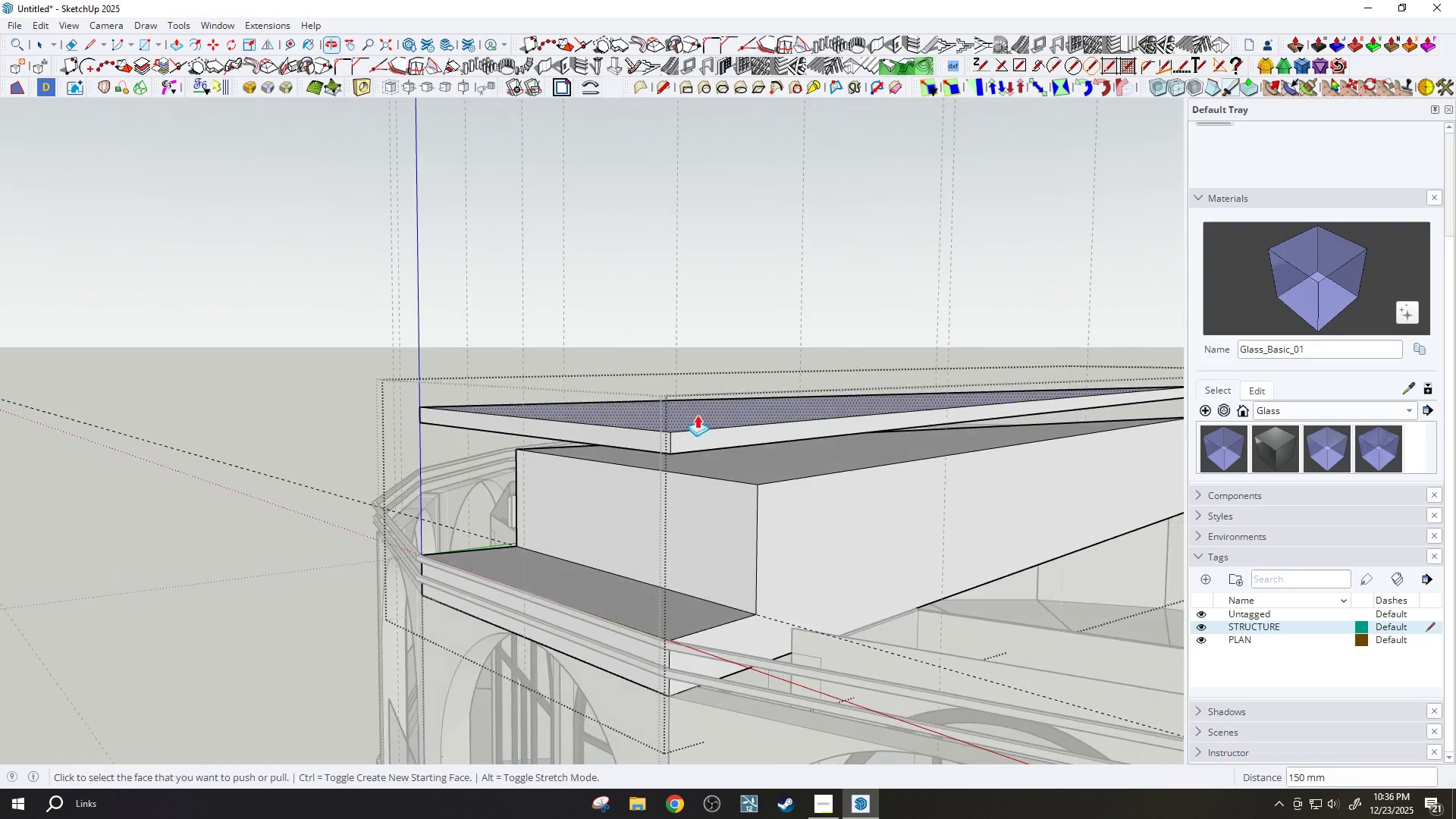 
key(Space)
 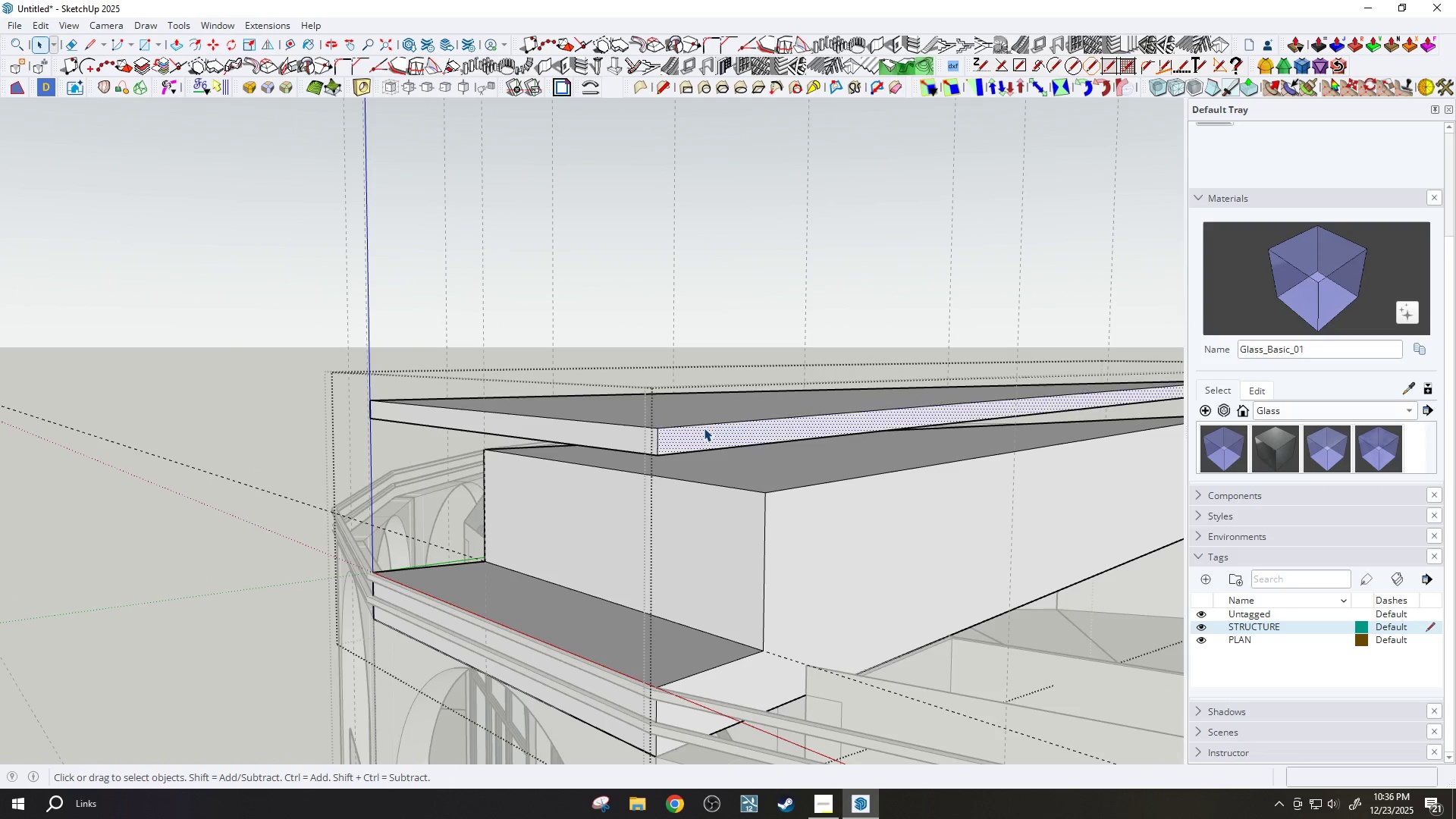 
scroll: coordinate [723, 448], scroll_direction: up, amount: 2.0
 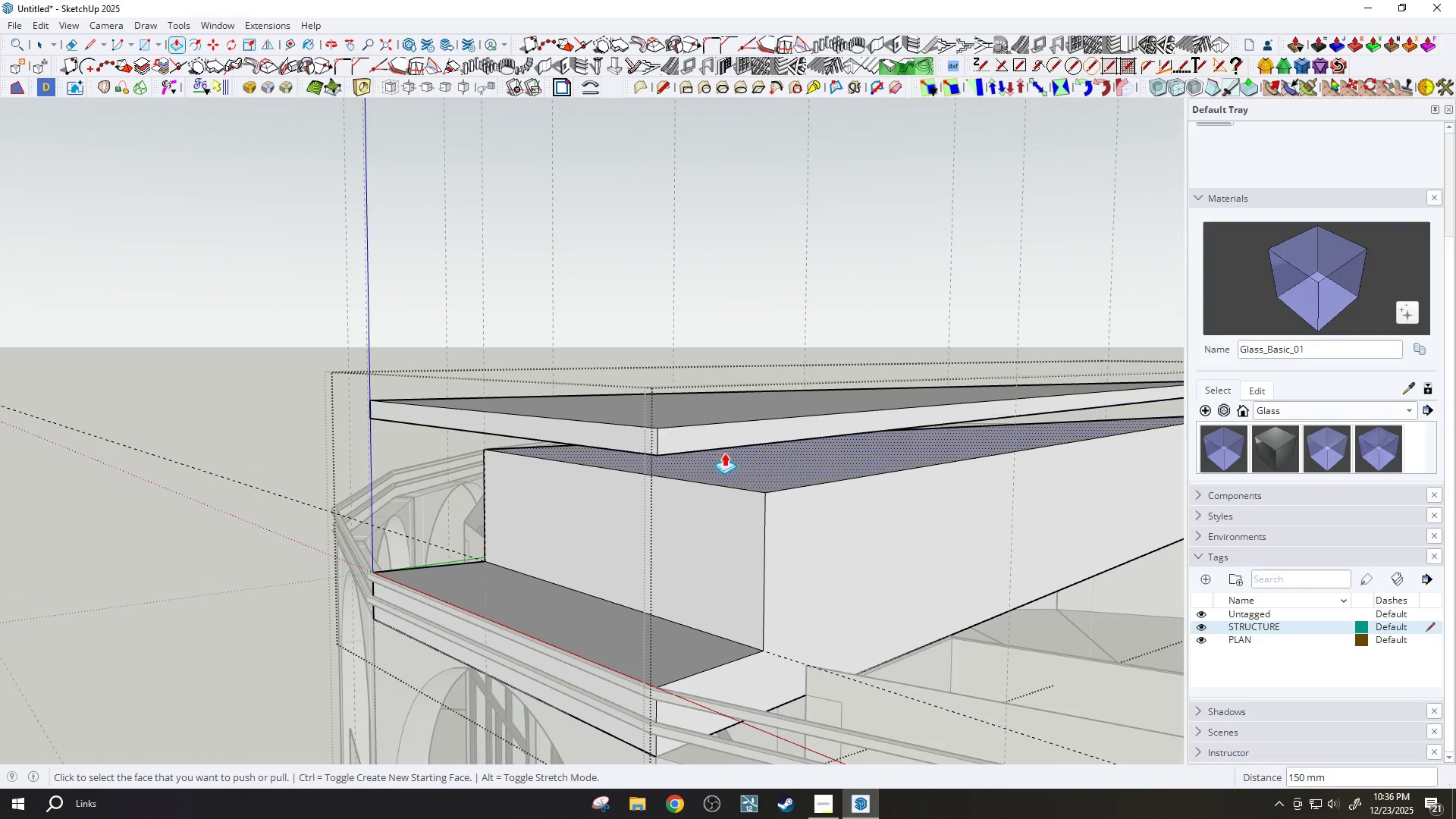 
double_click([704, 428])
 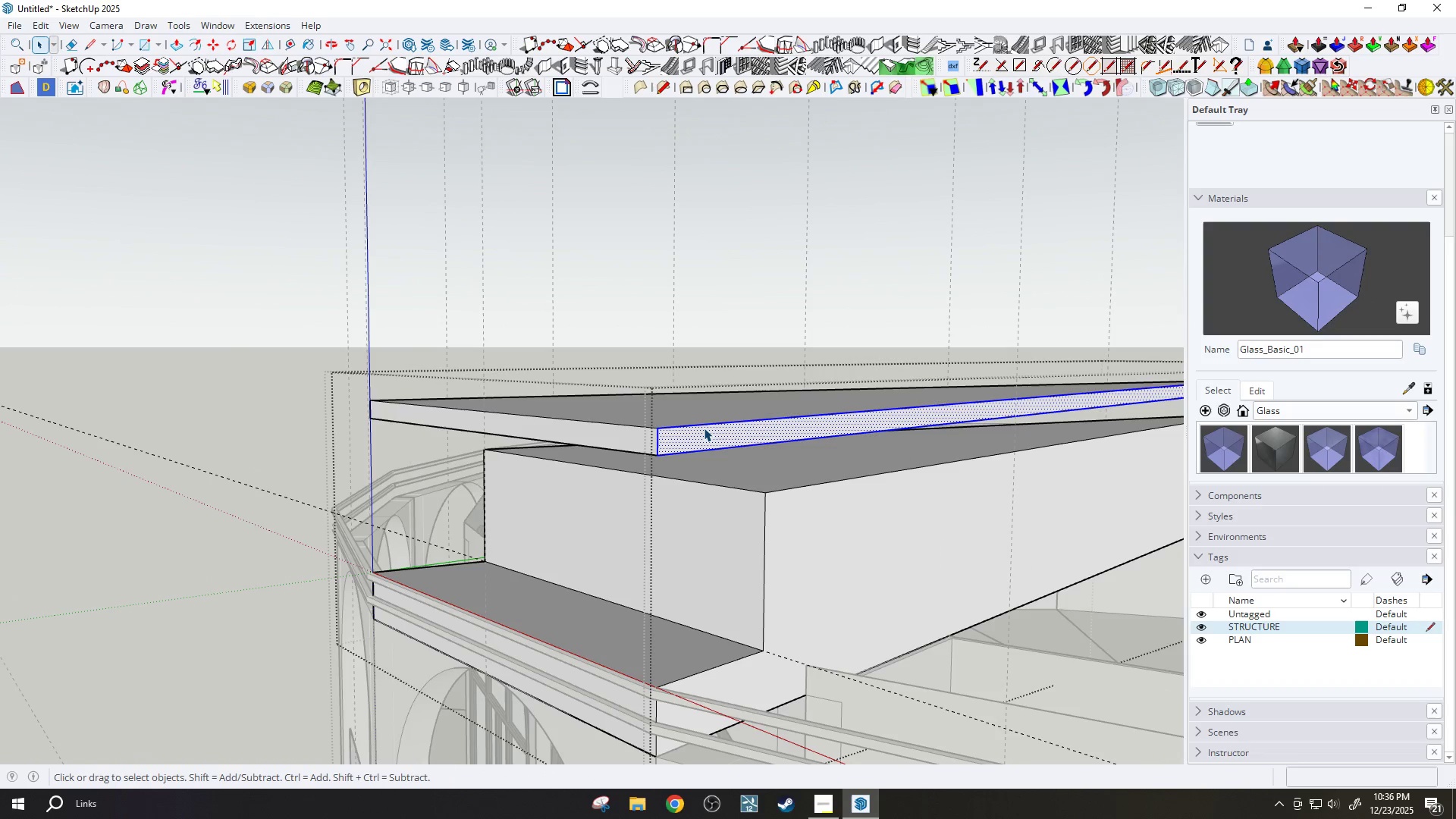 
triple_click([704, 428])
 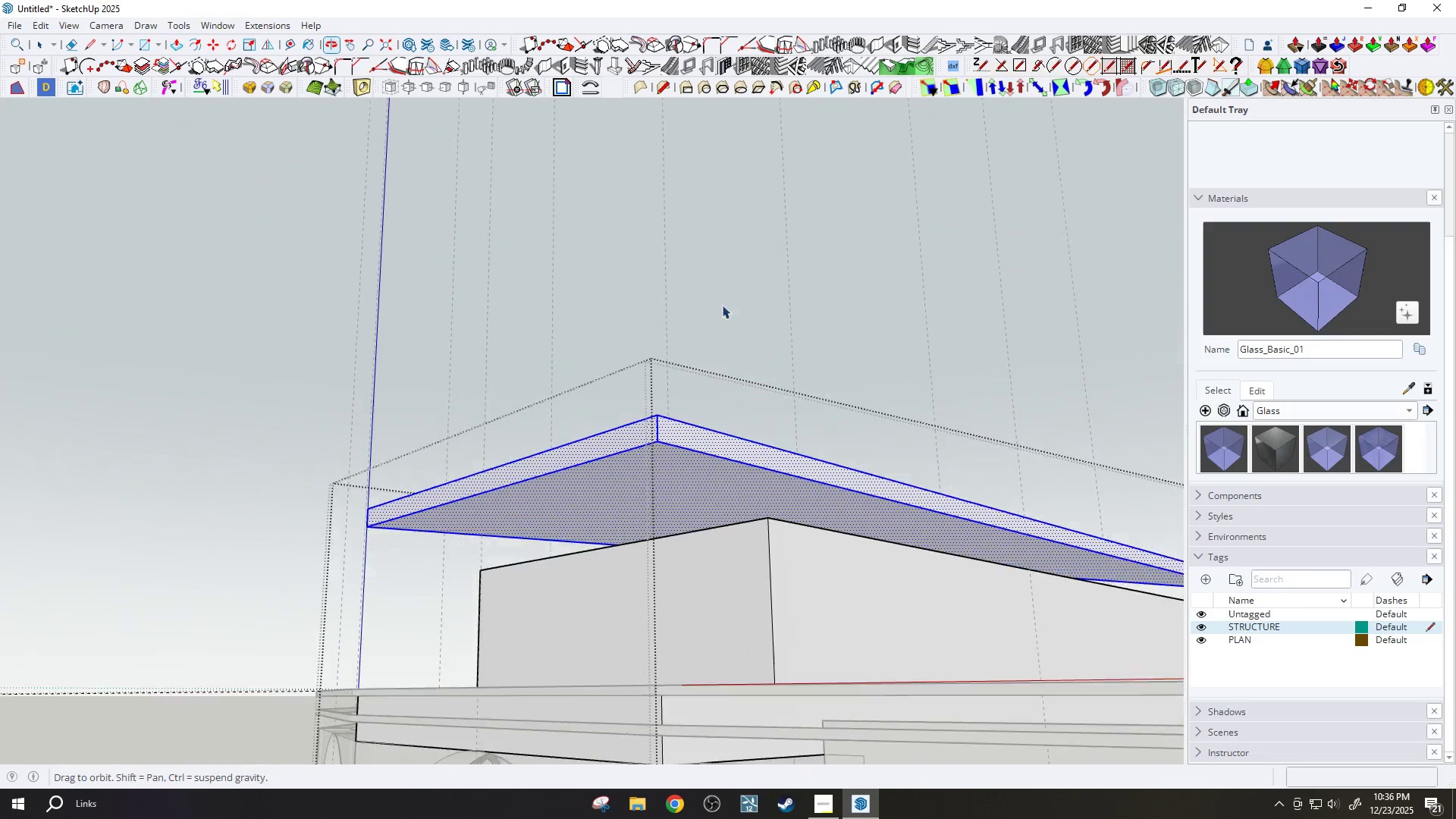 
scroll: coordinate [799, 544], scroll_direction: up, amount: 2.0
 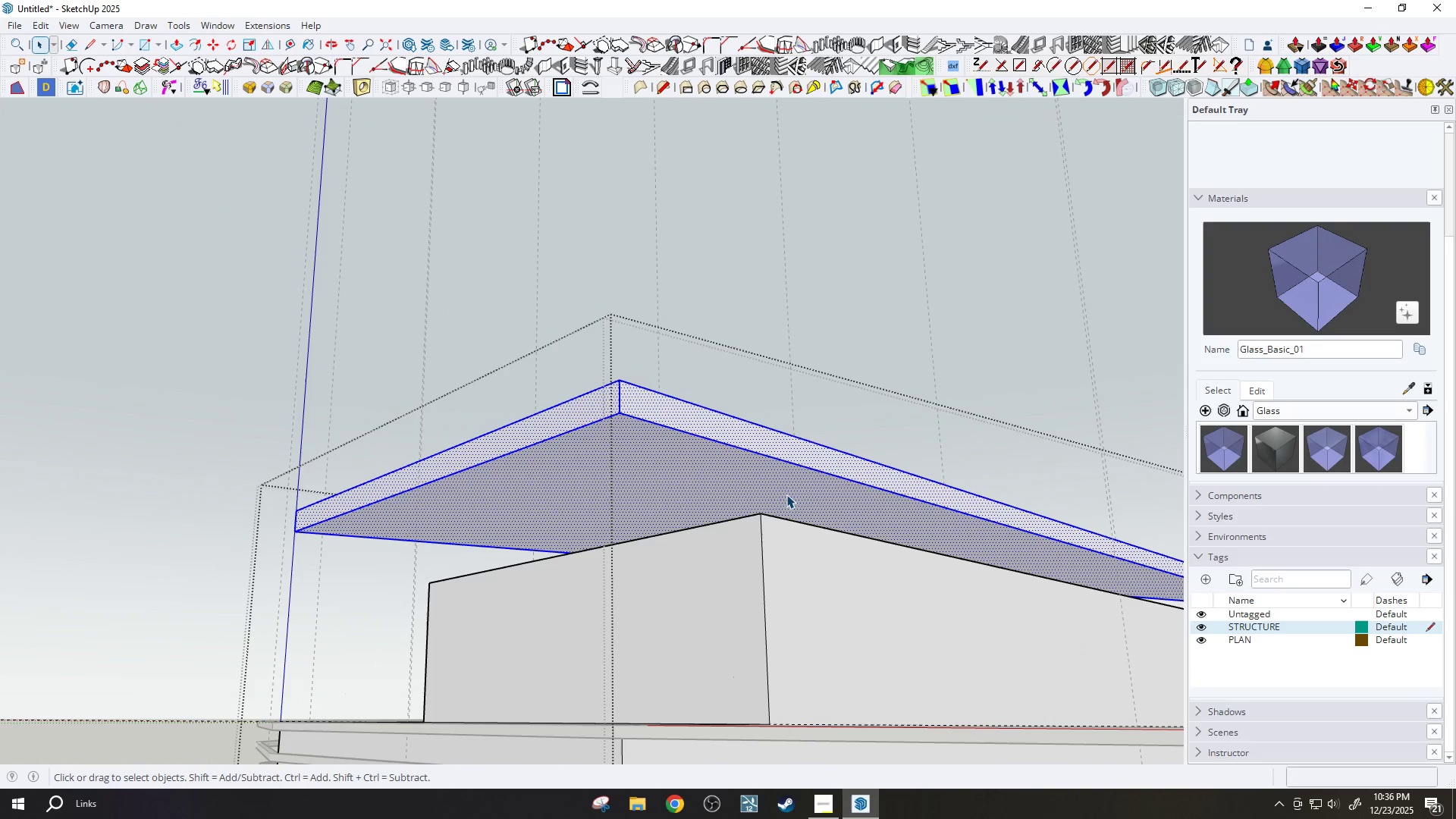 
key(M)
 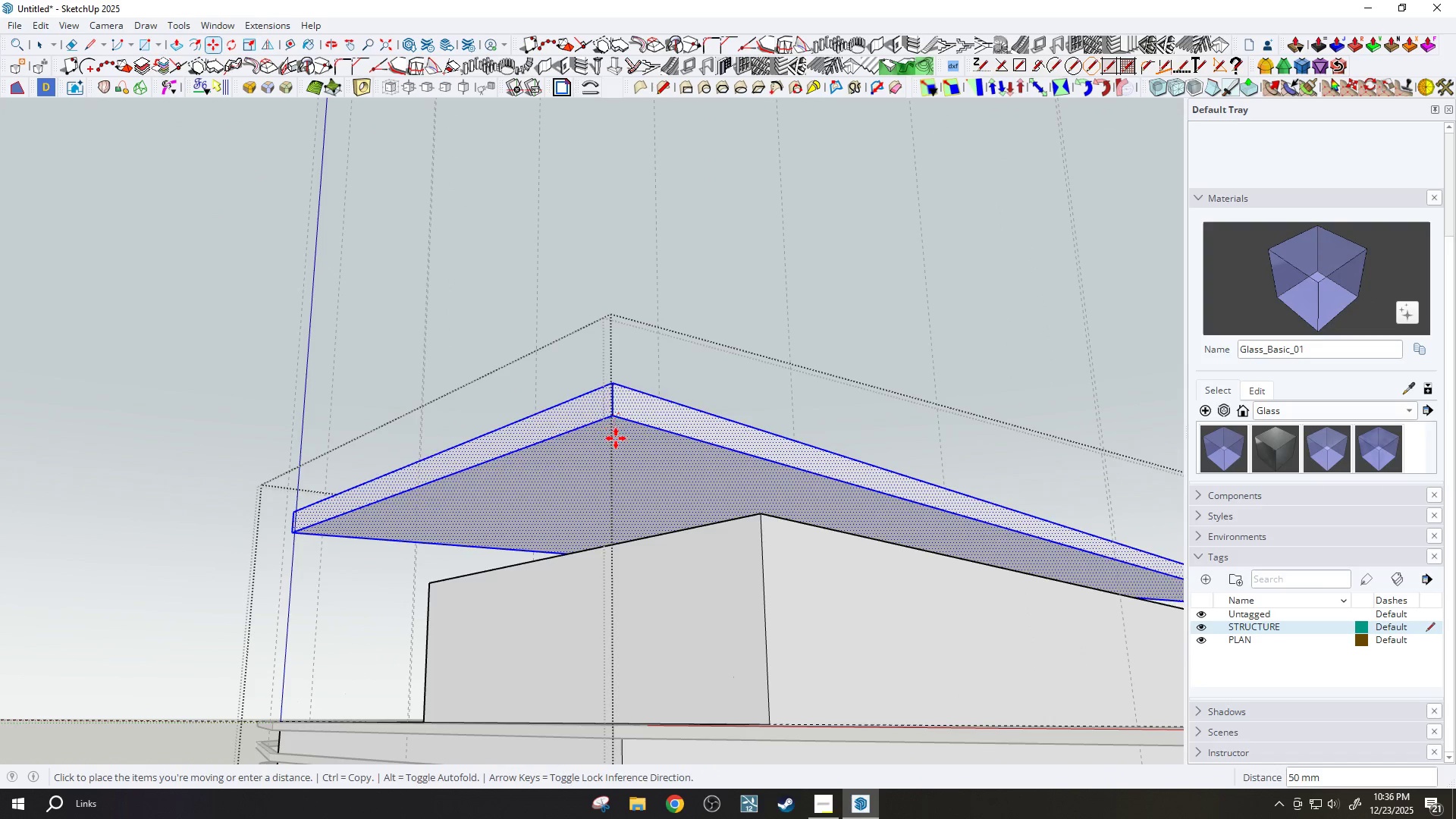 
key(Shift+ShiftLeft)
 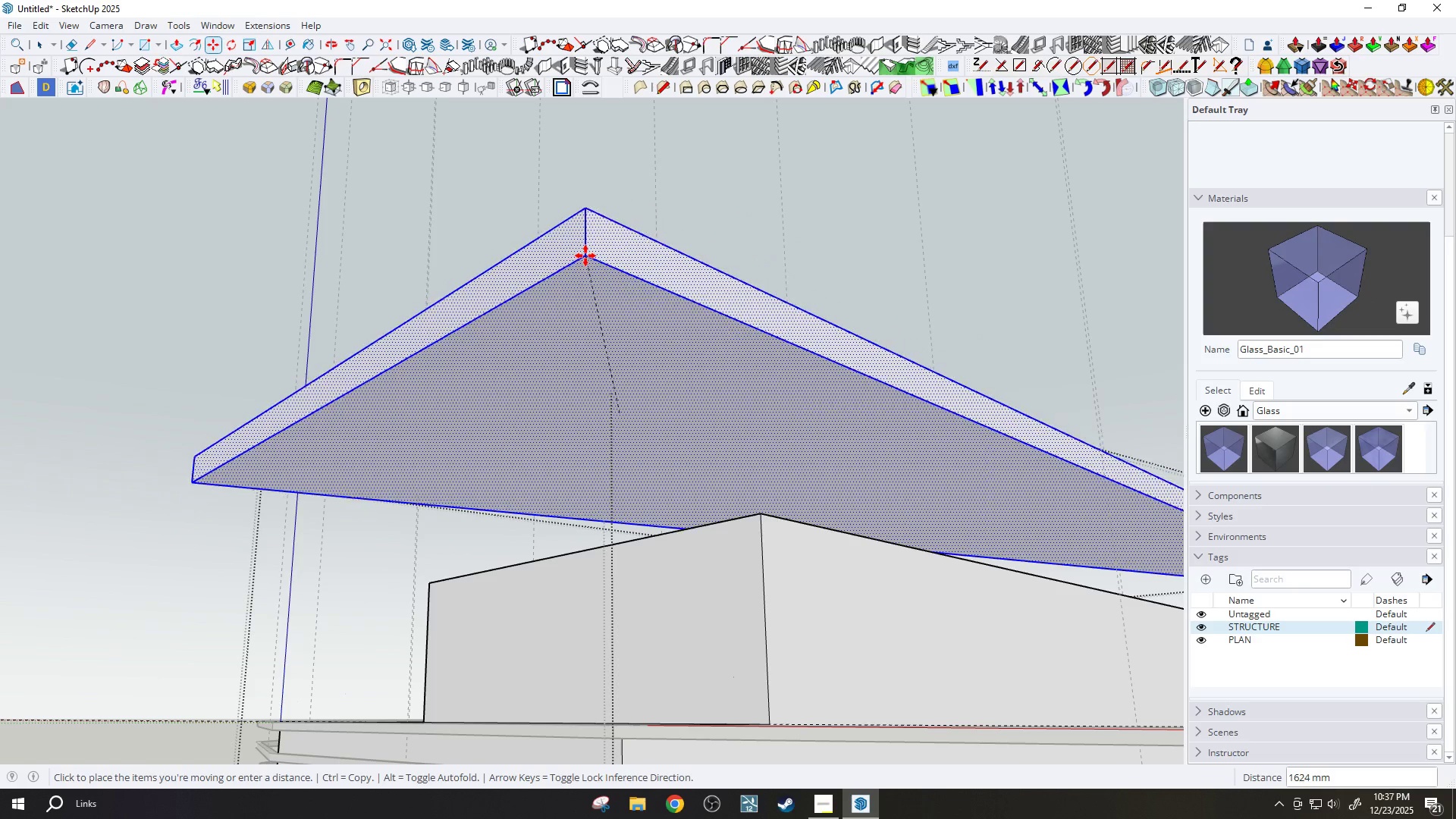 
scroll: coordinate [617, 359], scroll_direction: down, amount: 2.0
 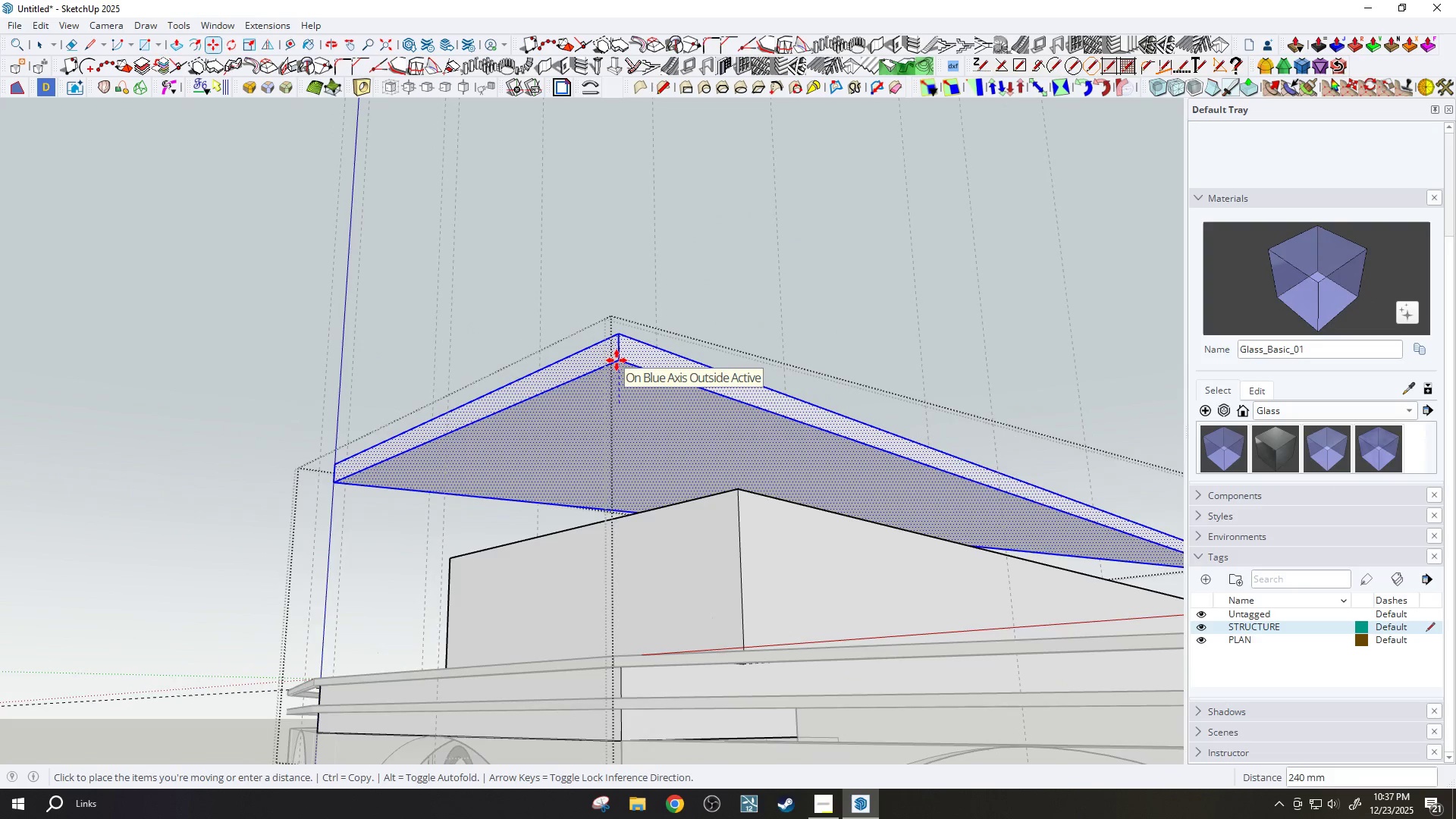 
left_click([617, 360])
 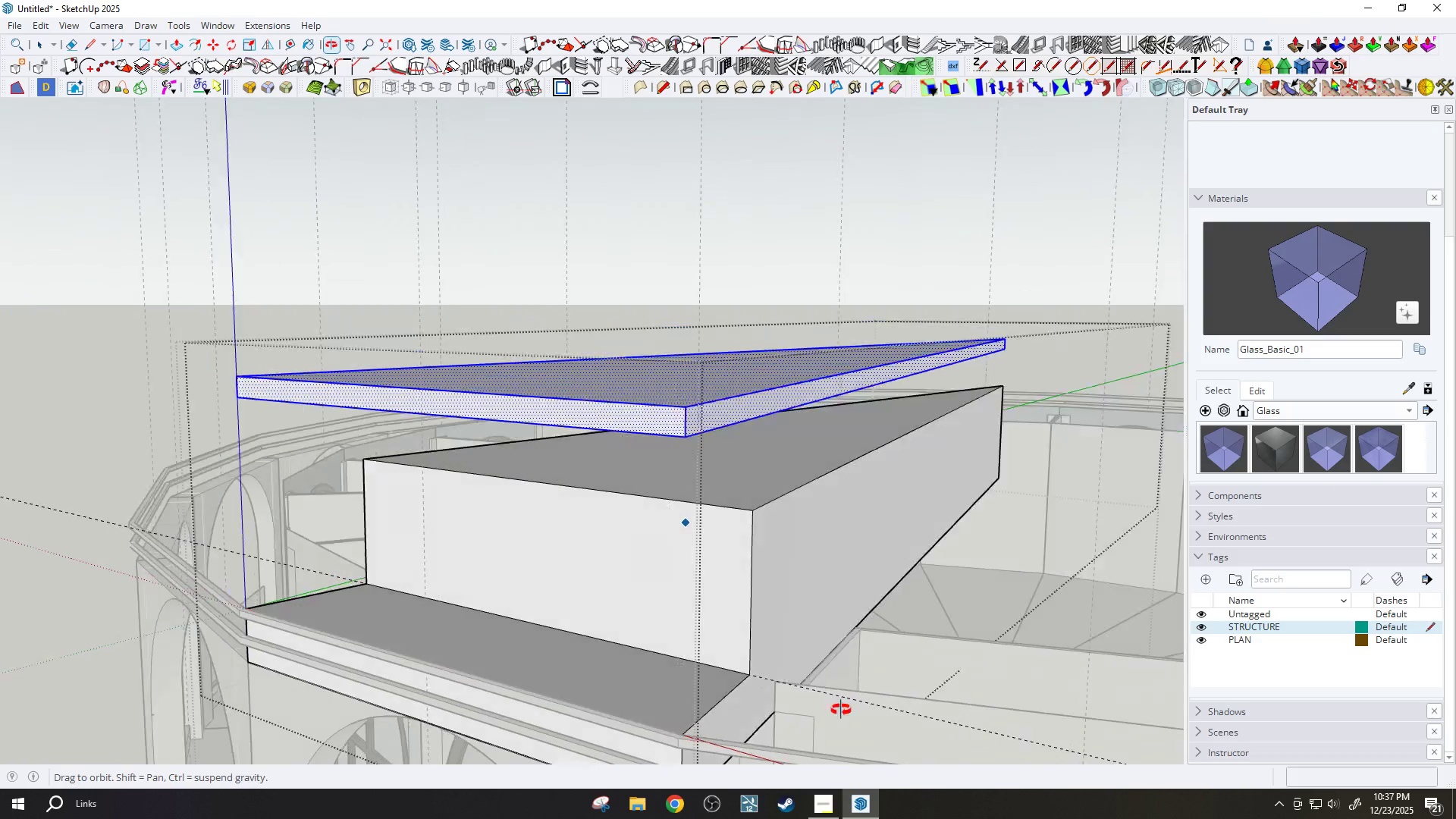 
key(Space)
 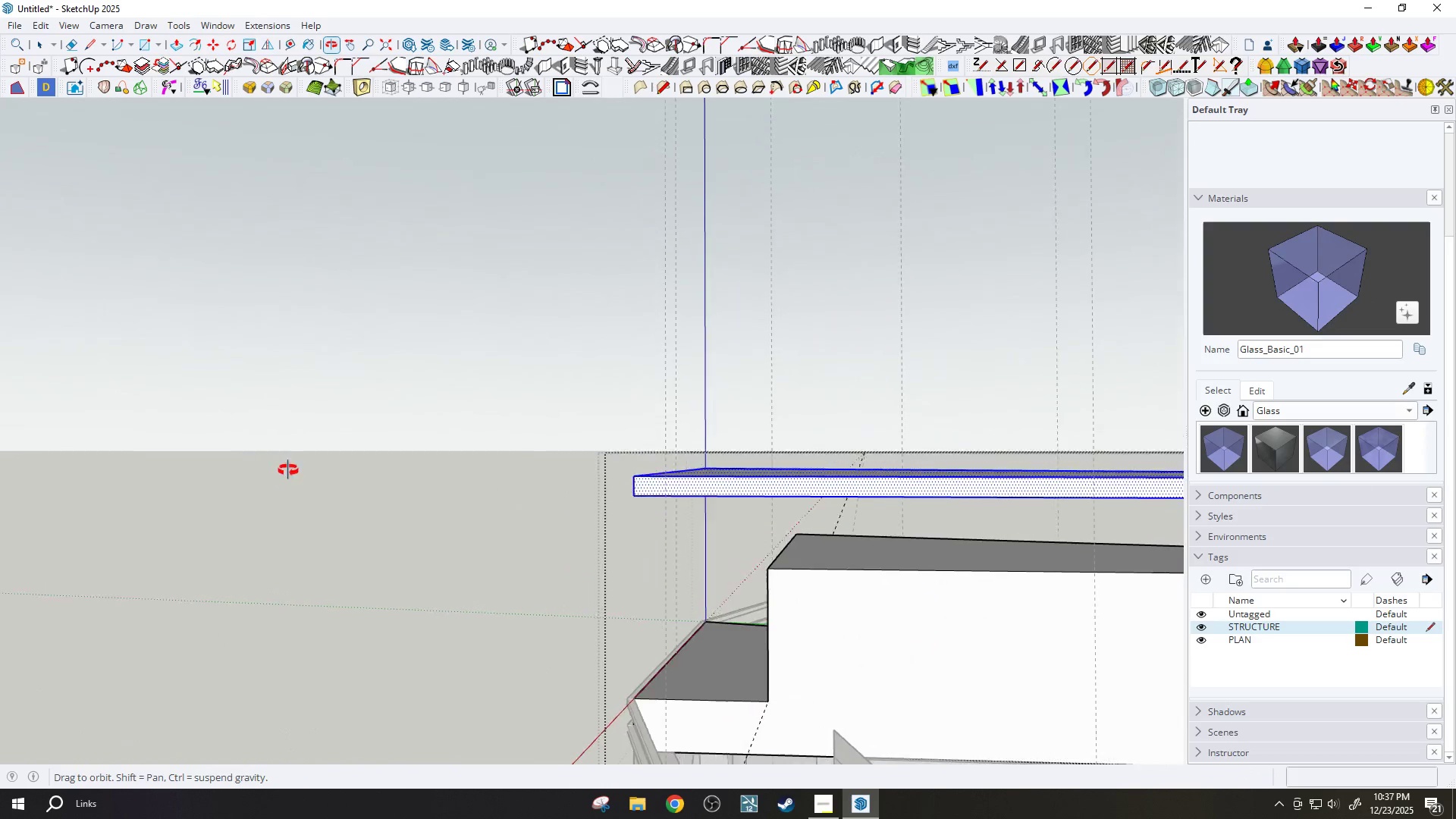 
scroll: coordinate [764, 554], scroll_direction: none, amount: 0.0
 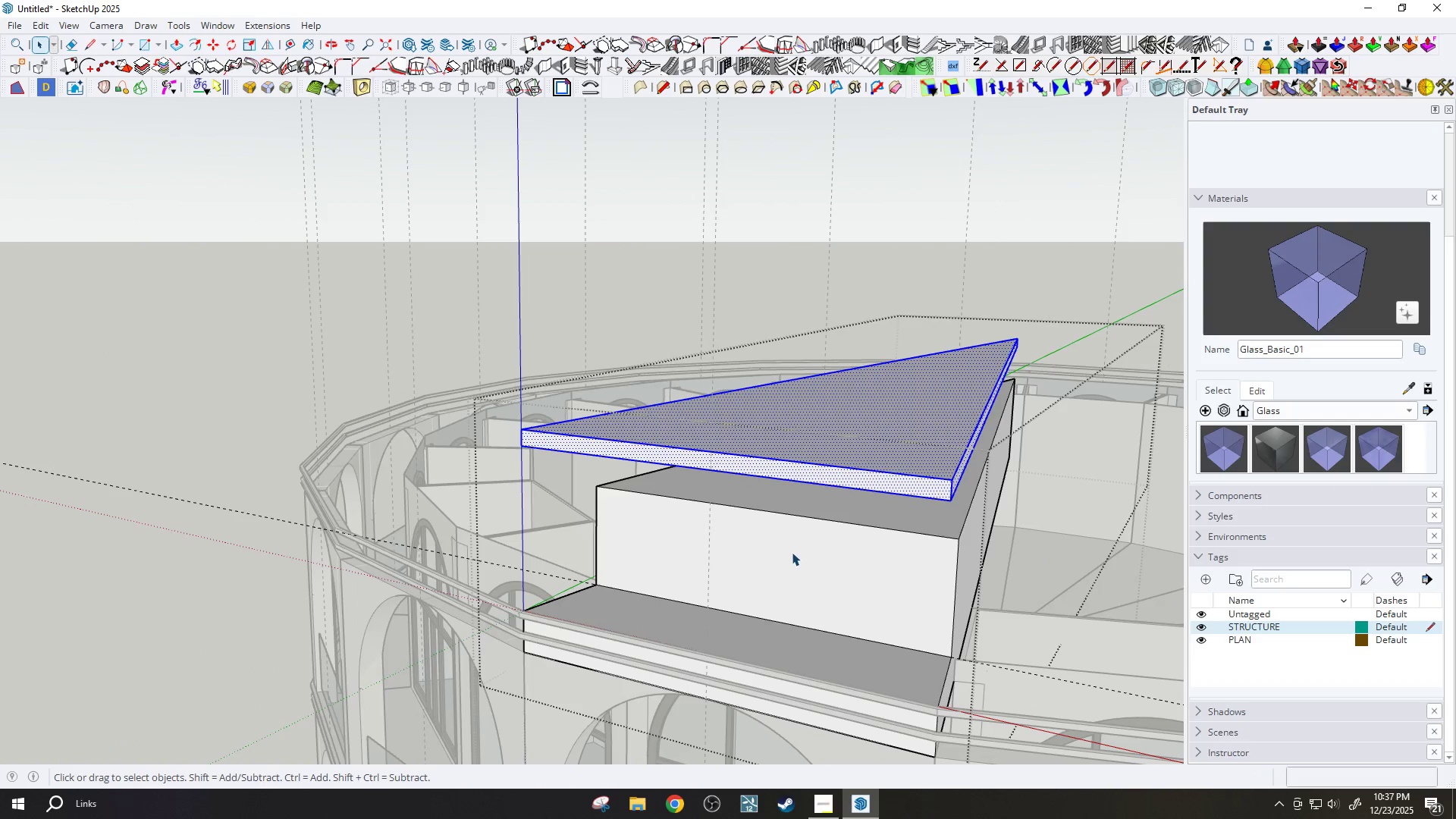 
wait(9.19)
 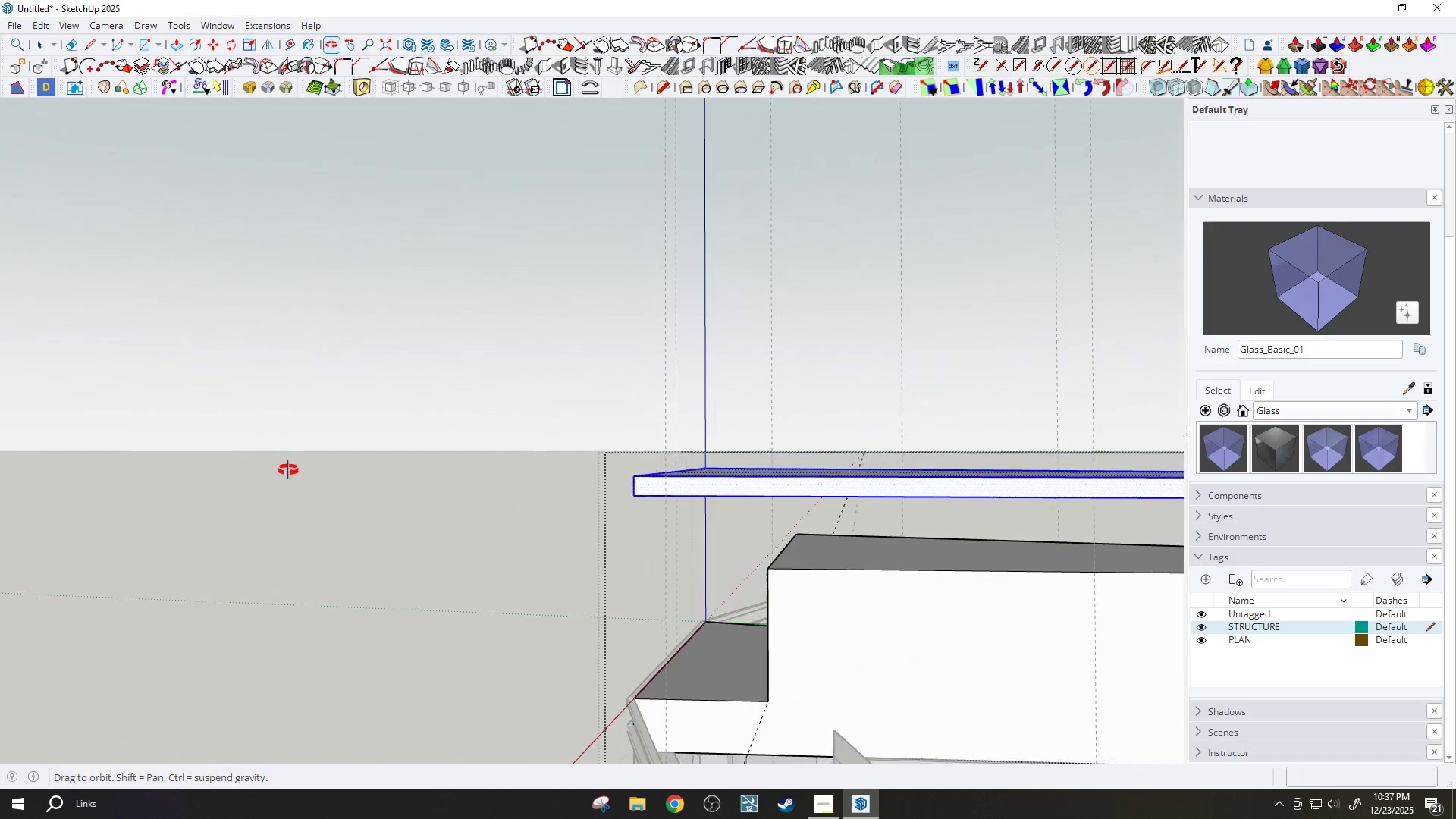 
scroll: coordinate [724, 546], scroll_direction: none, amount: 0.0
 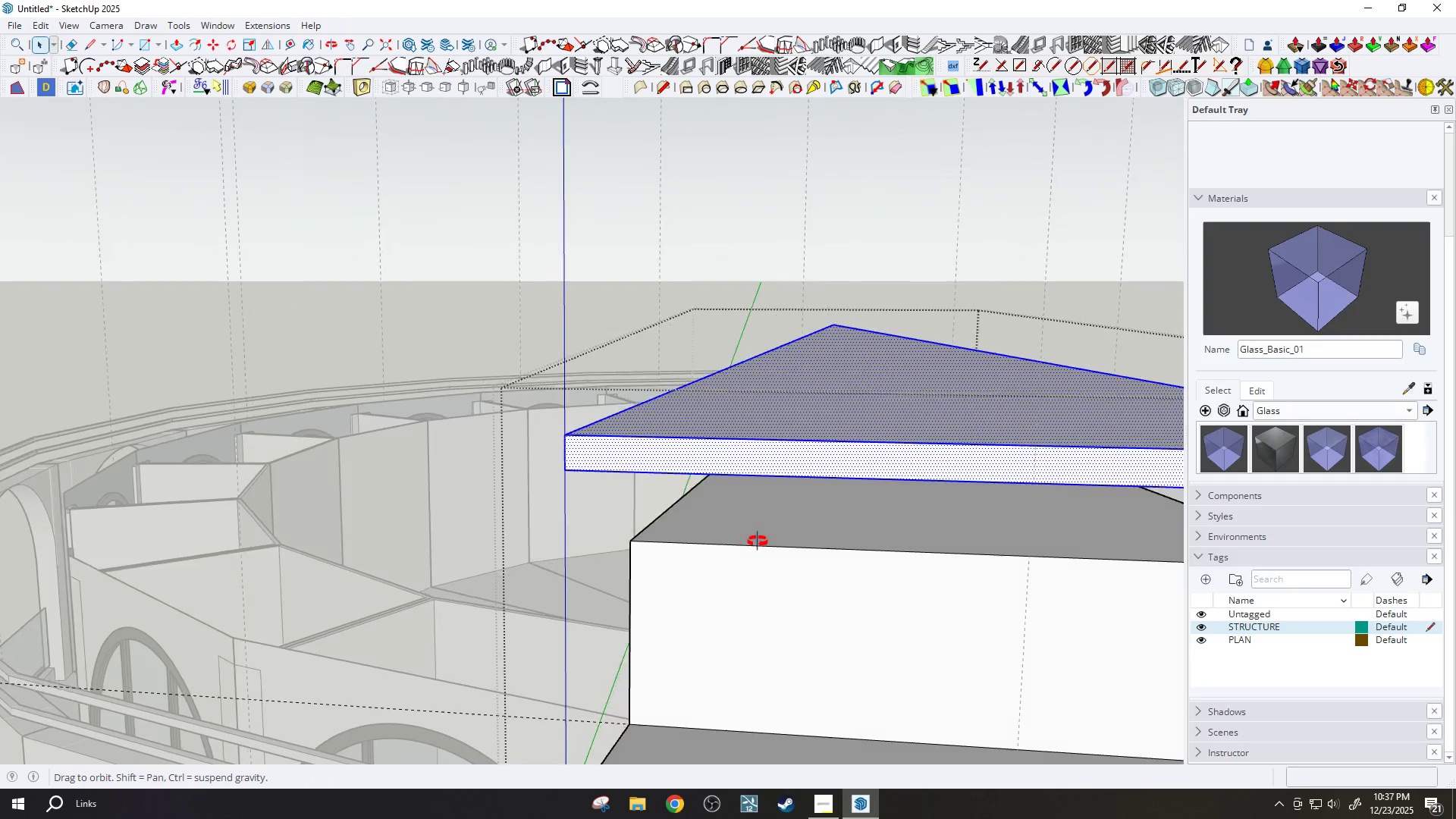 
key(P)
 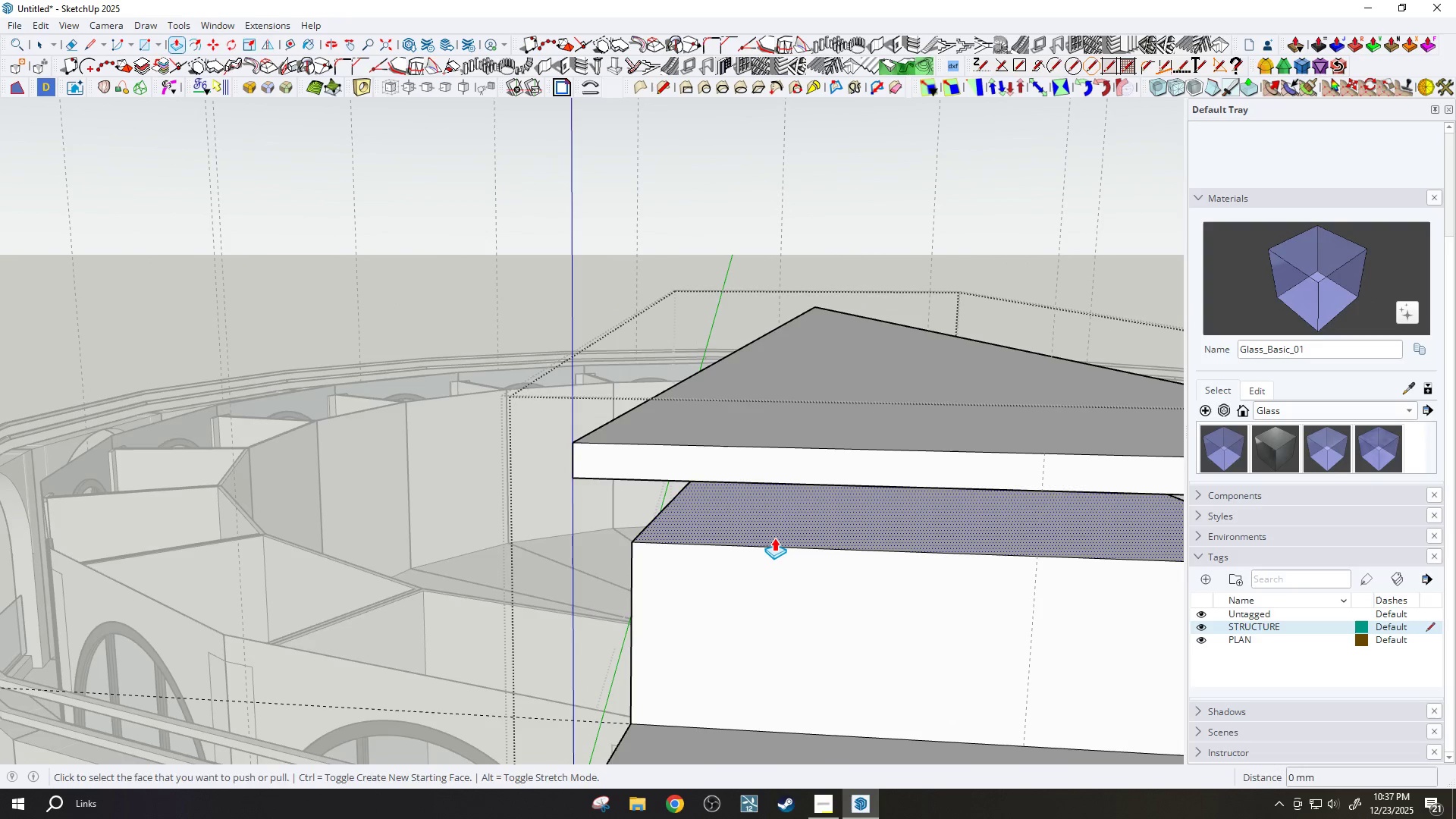 
left_click([774, 538])
 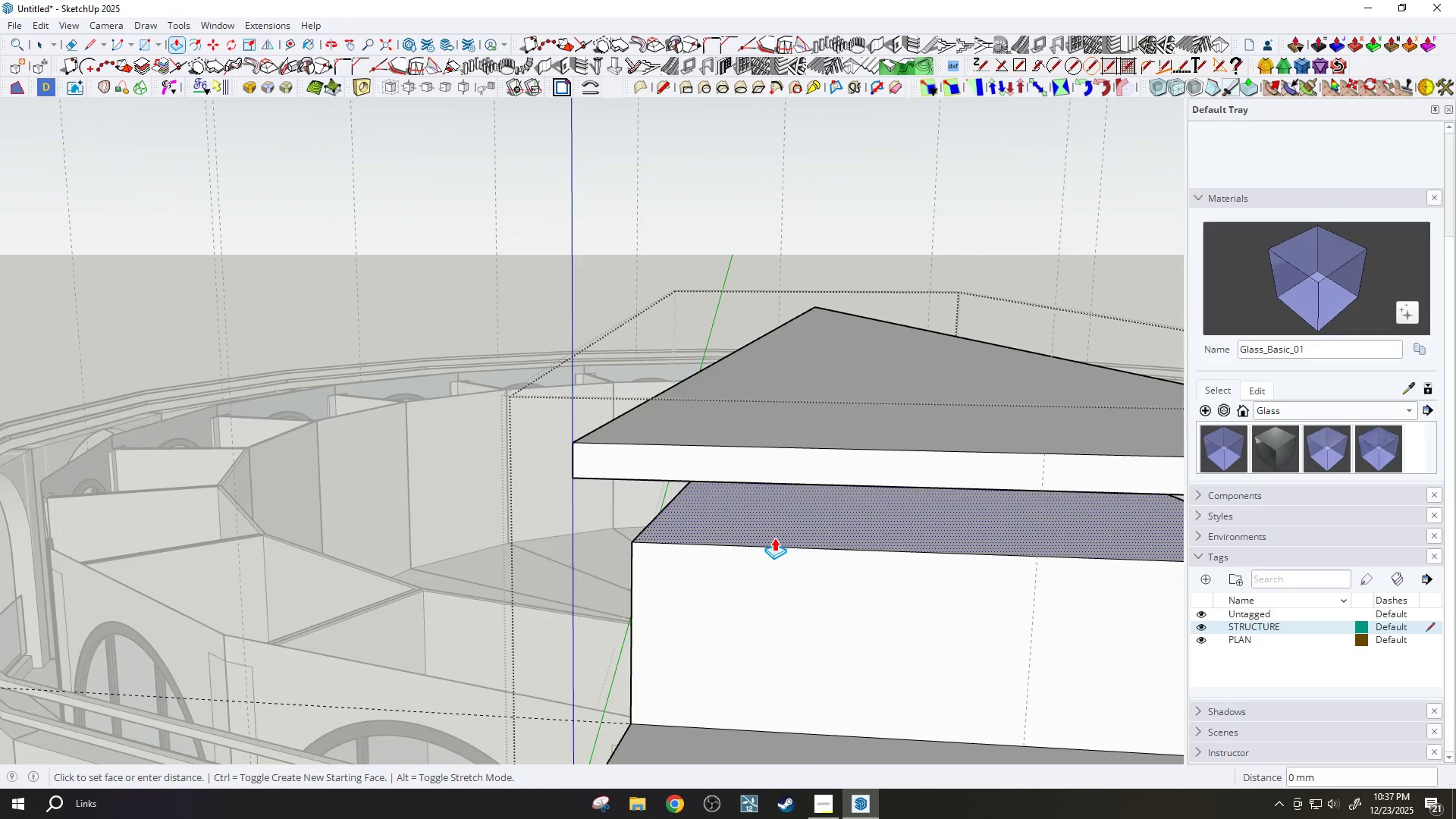 
scroll: coordinate [774, 538], scroll_direction: down, amount: 3.0
 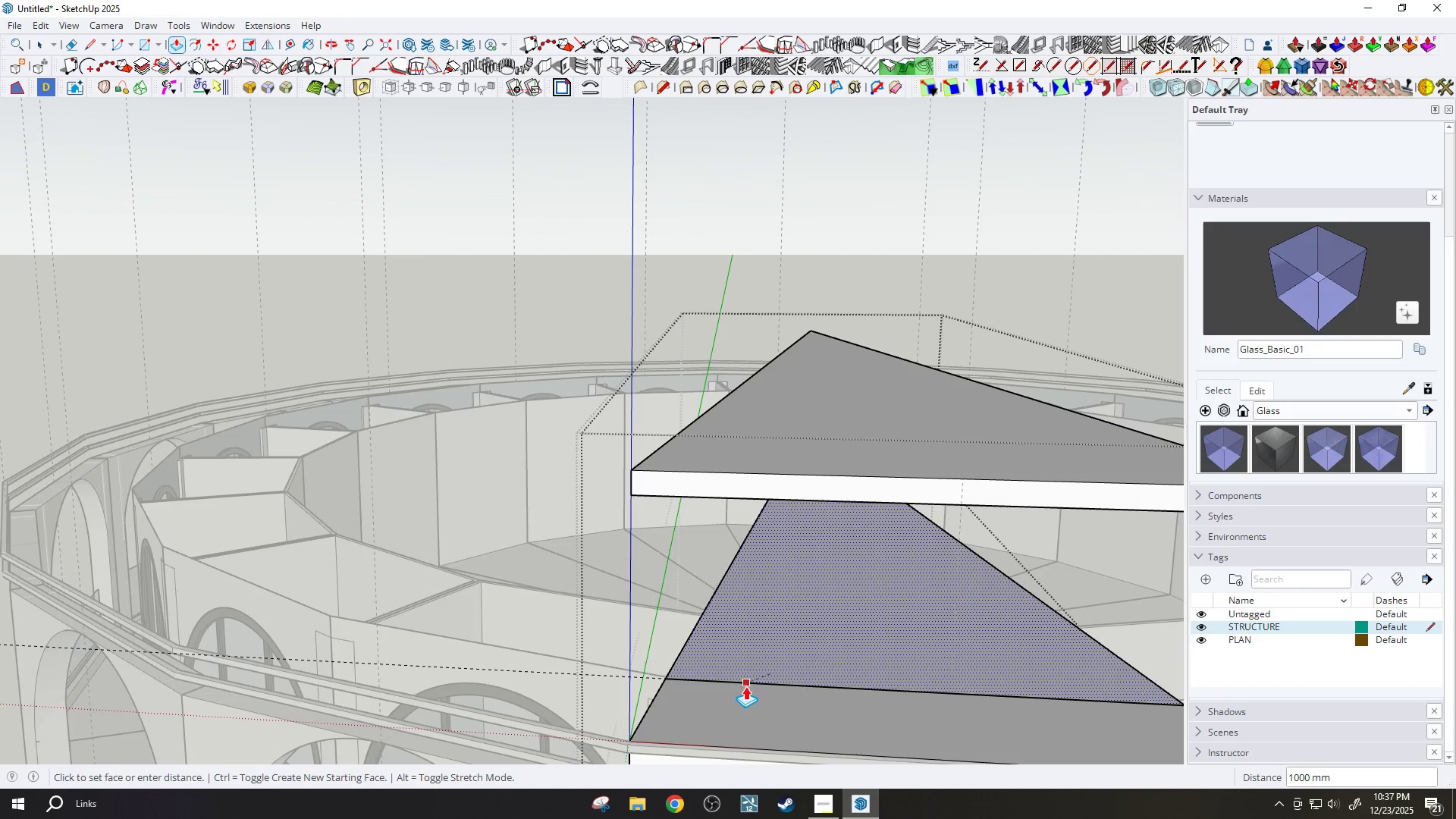 
left_click([737, 689])
 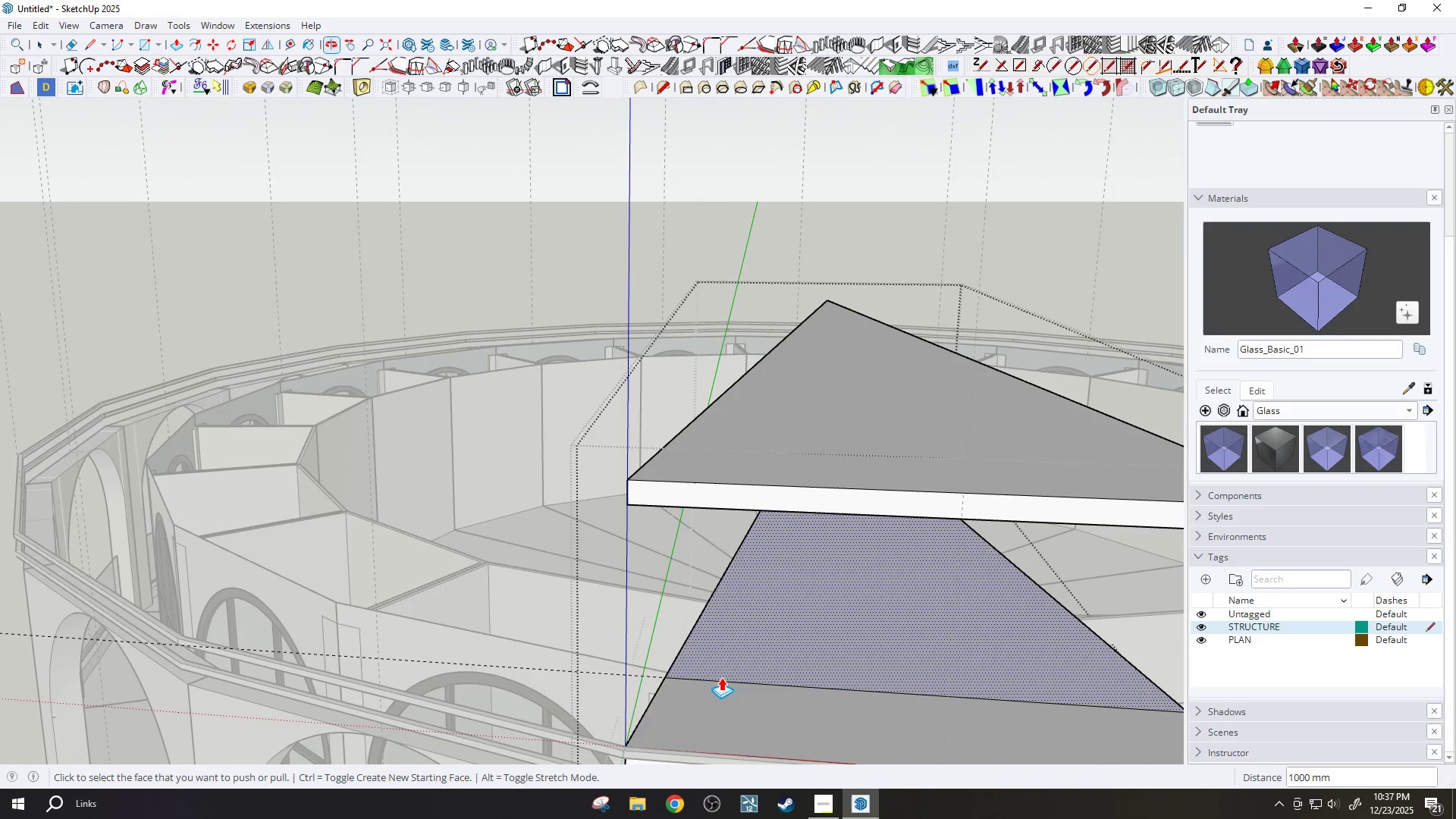 
key(F)
 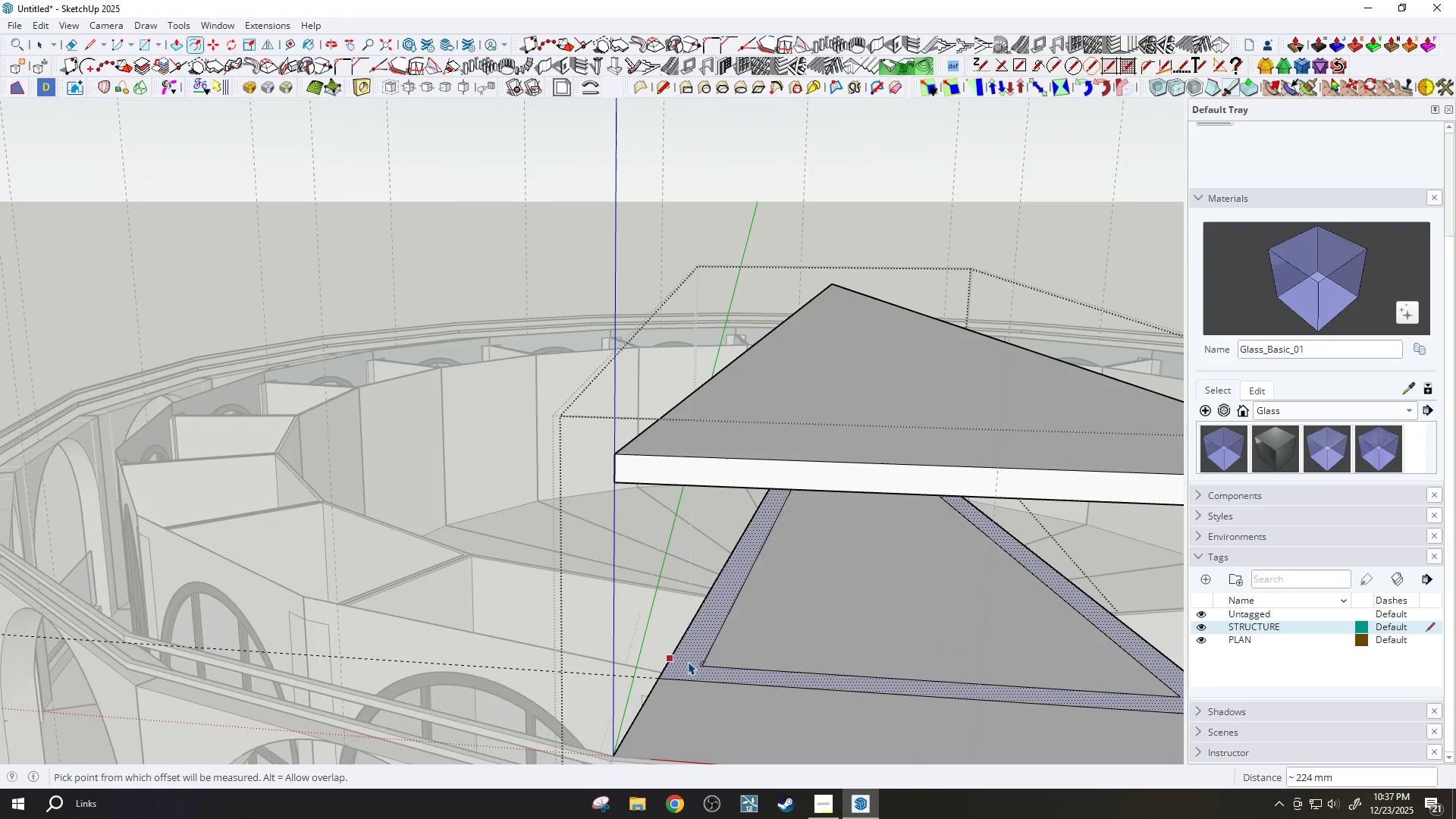 
scroll: coordinate [722, 670], scroll_direction: up, amount: 1.0
 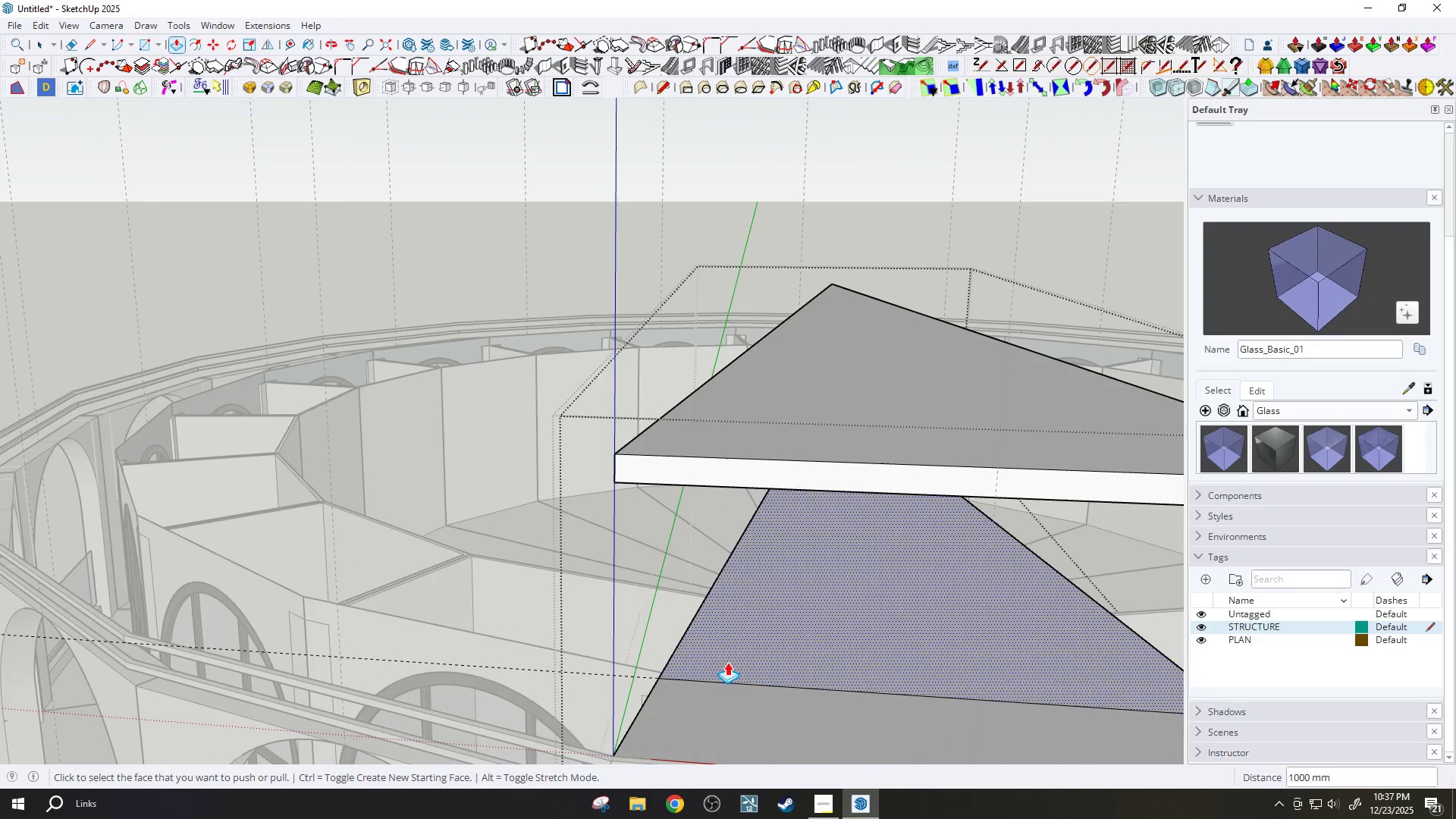 
key(Control+Z)
 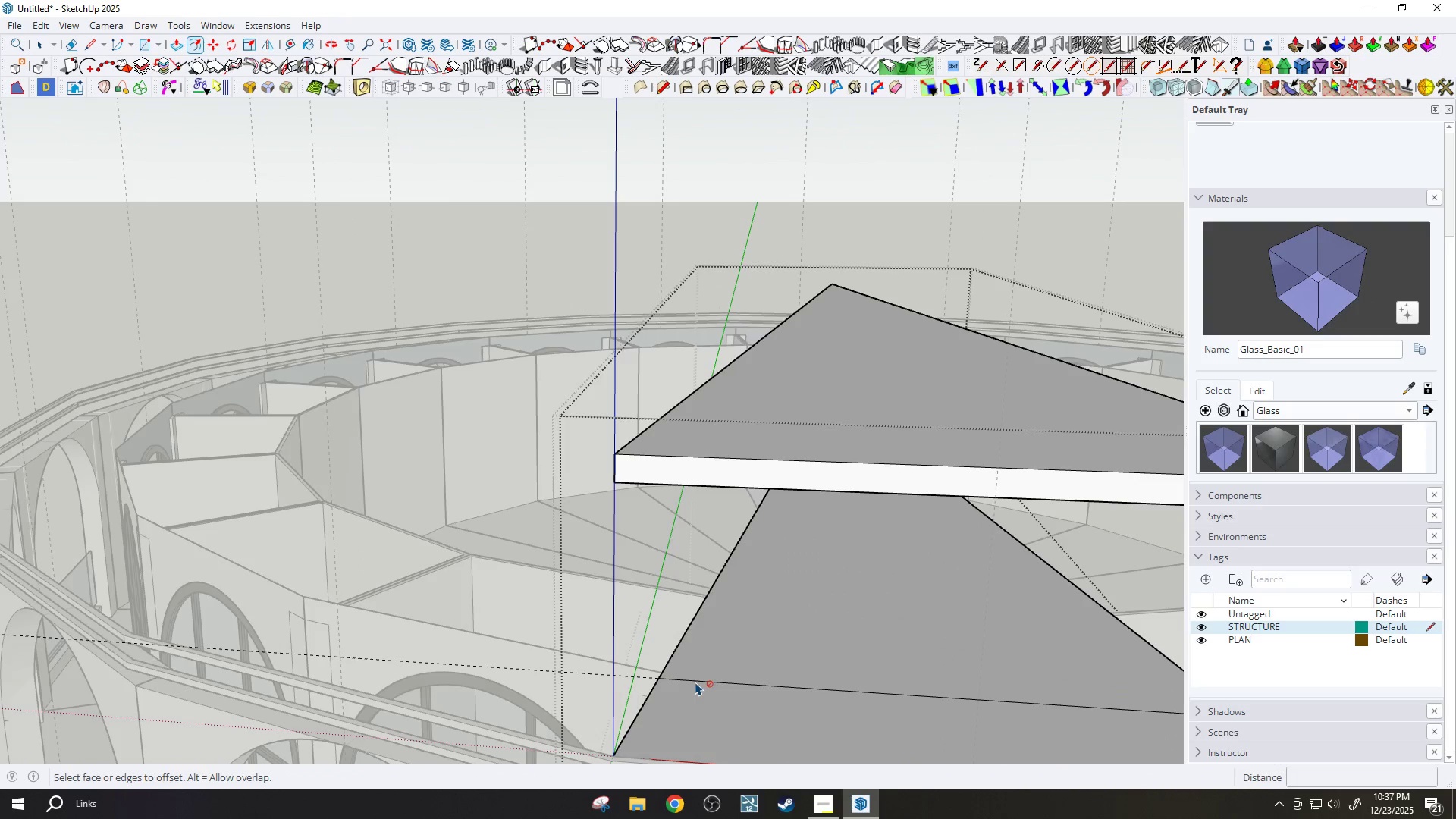 
scroll: coordinate [692, 678], scroll_direction: up, amount: 2.0
 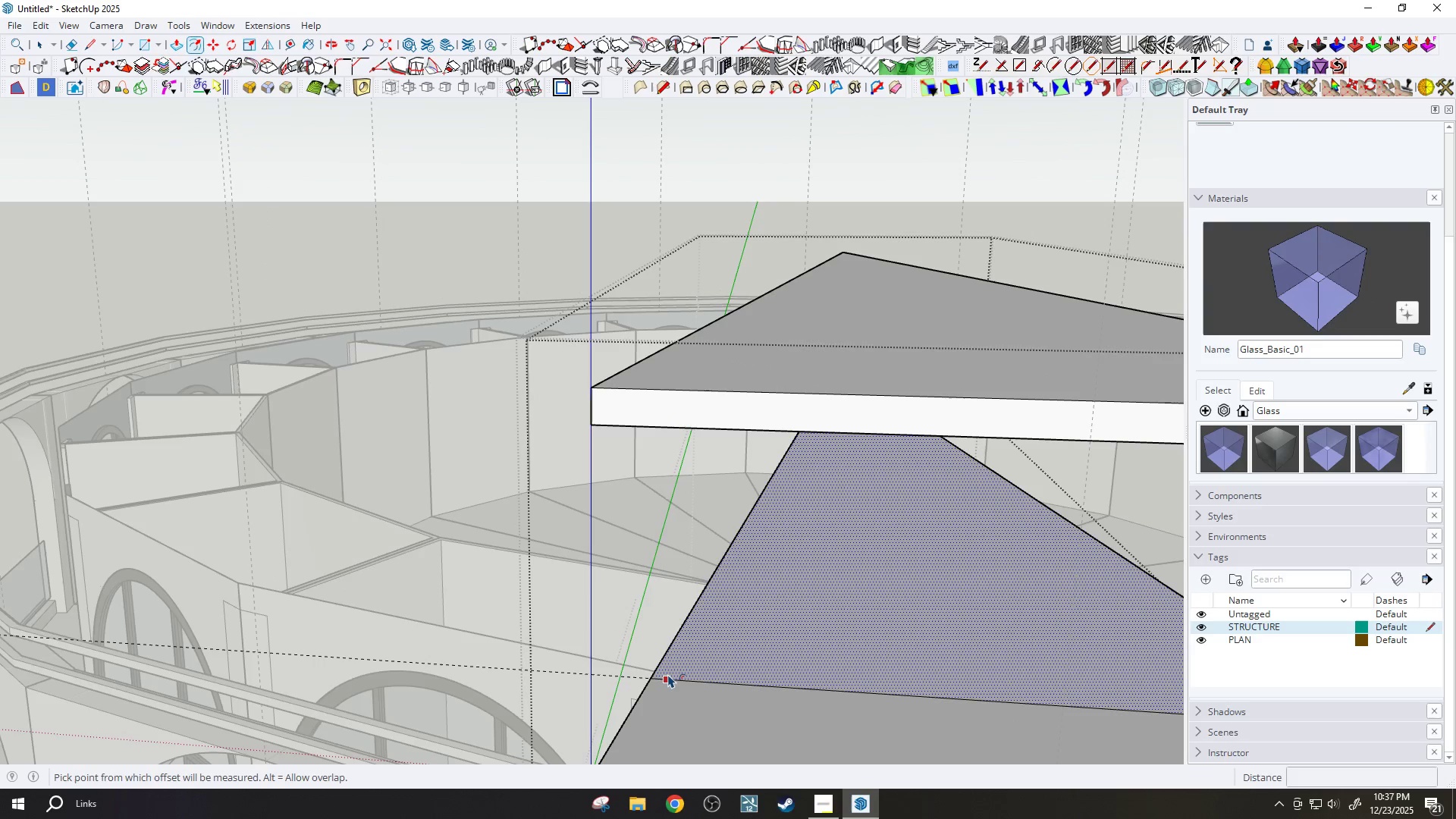 
left_click([668, 673])
 